 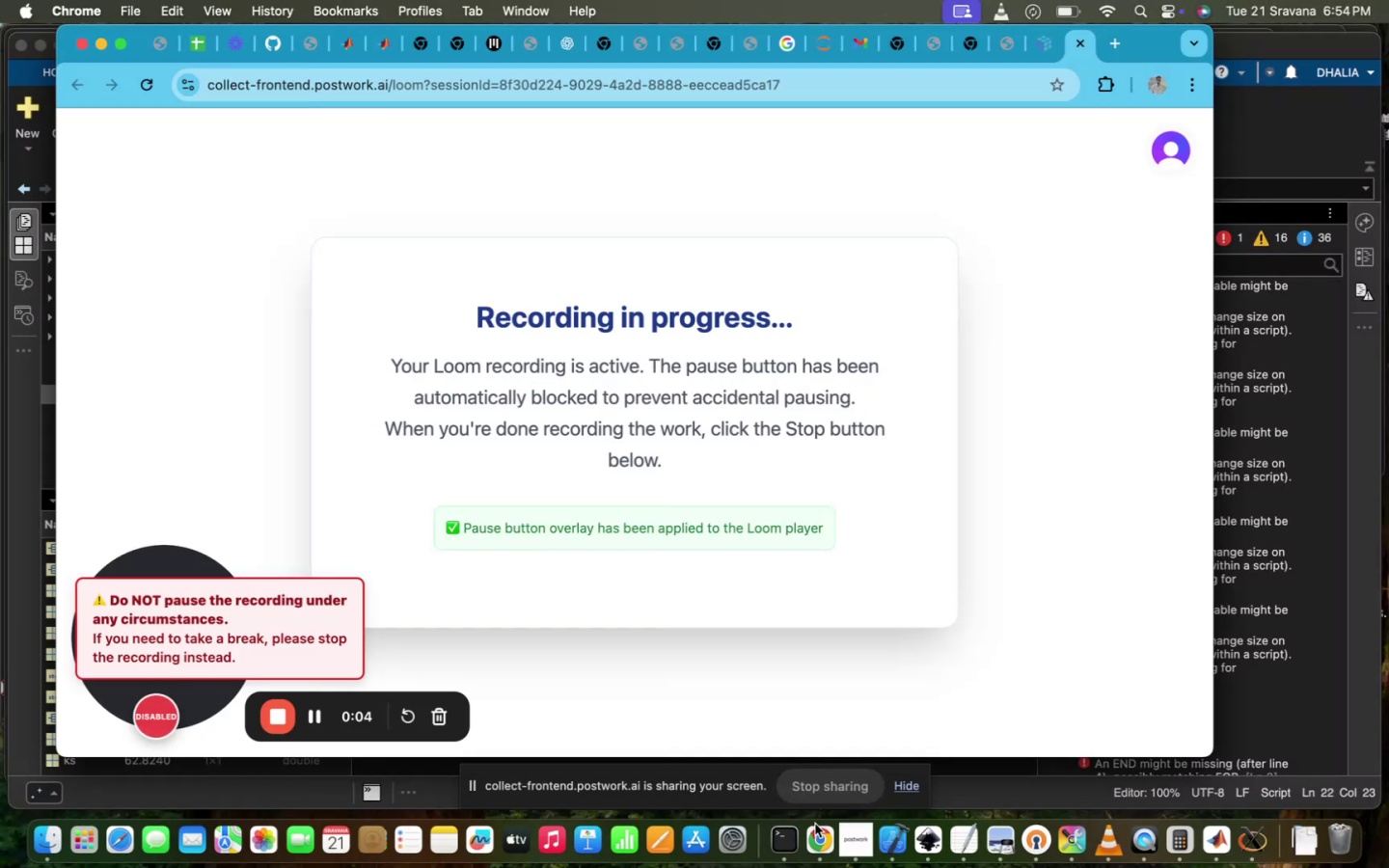 
left_click([995, 50])
 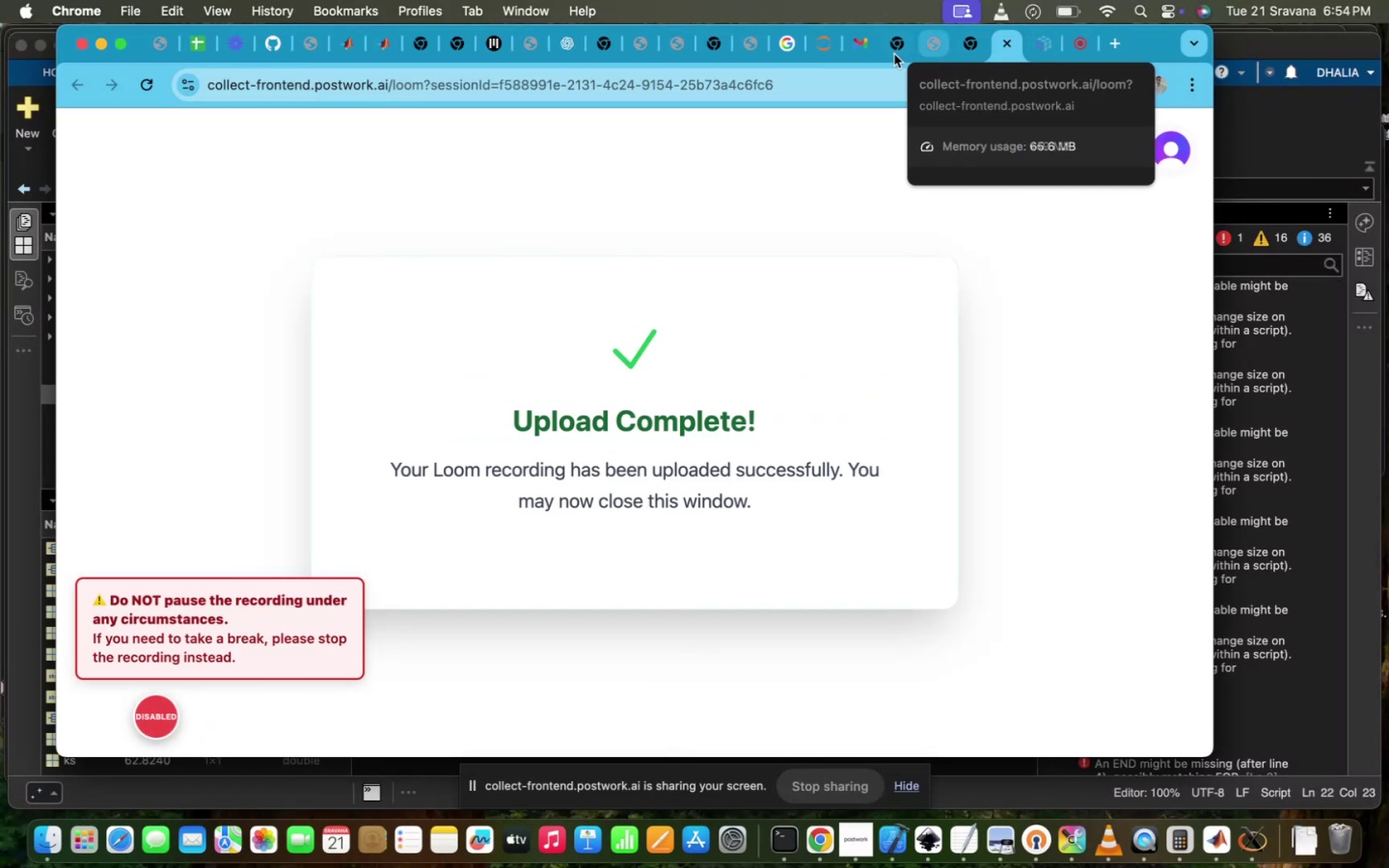 
left_click([814, 53])
 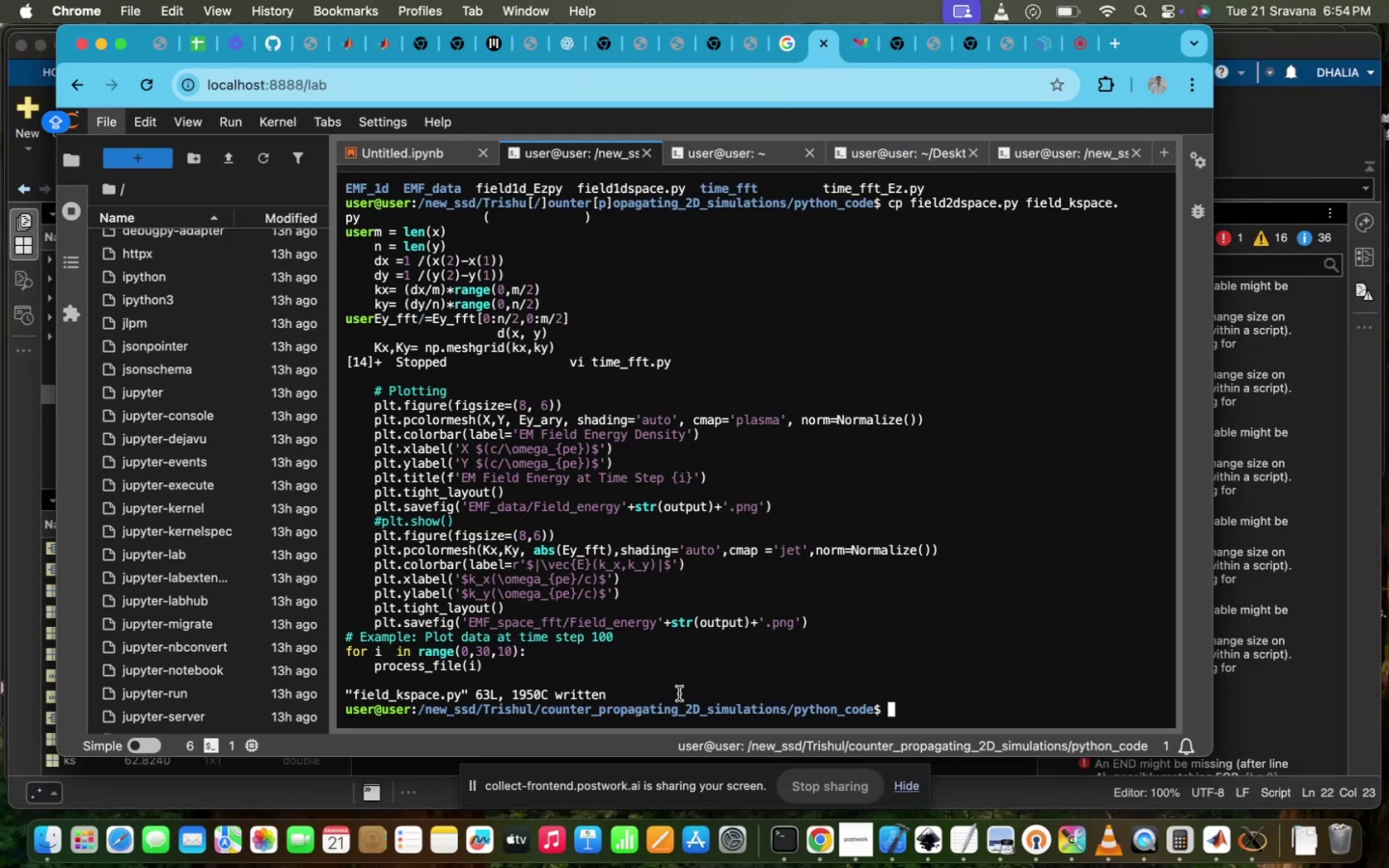 
scroll: coordinate [679, 693], scroll_direction: down, amount: 9.0
 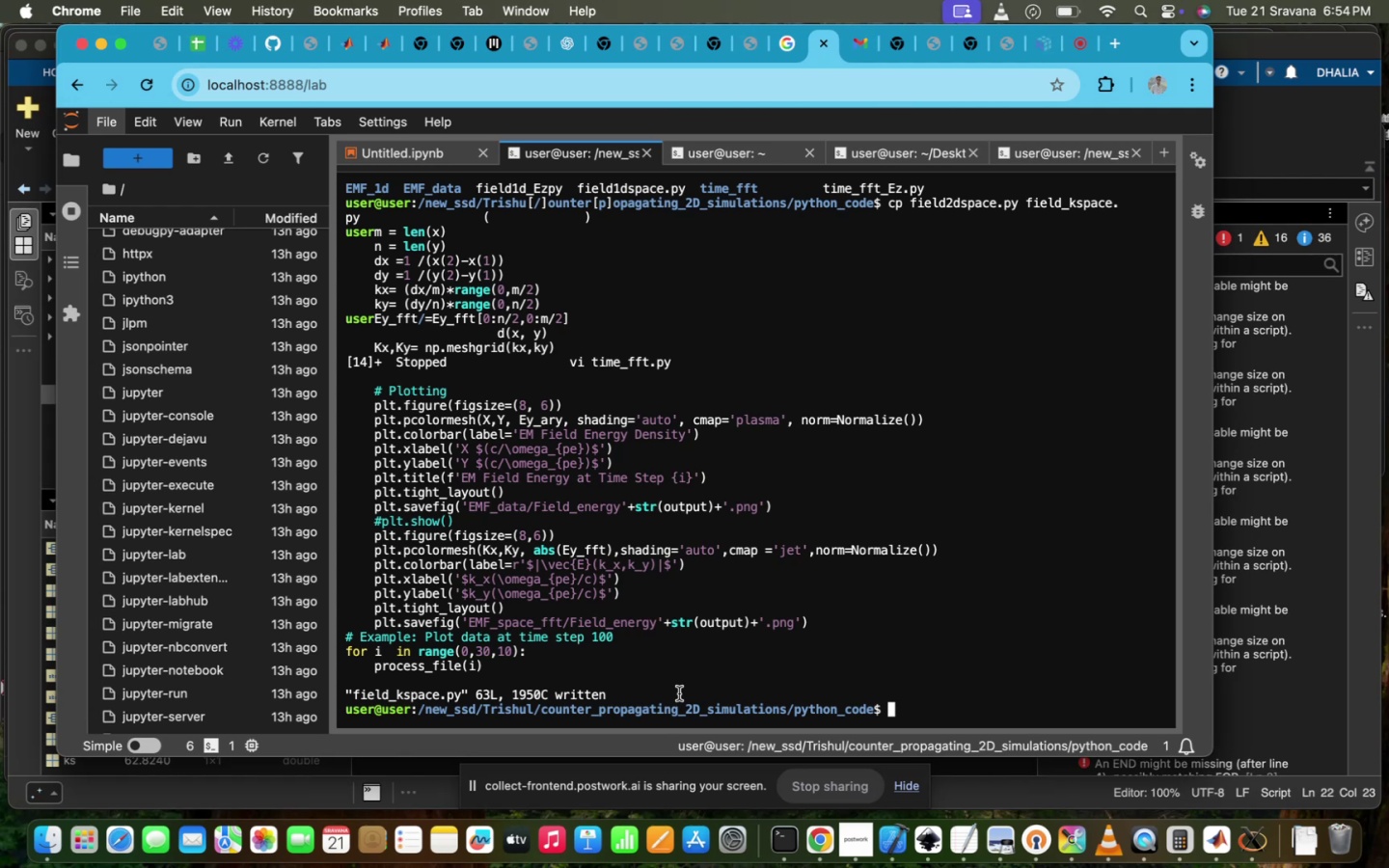 
scroll: coordinate [679, 693], scroll_direction: up, amount: 4.0
 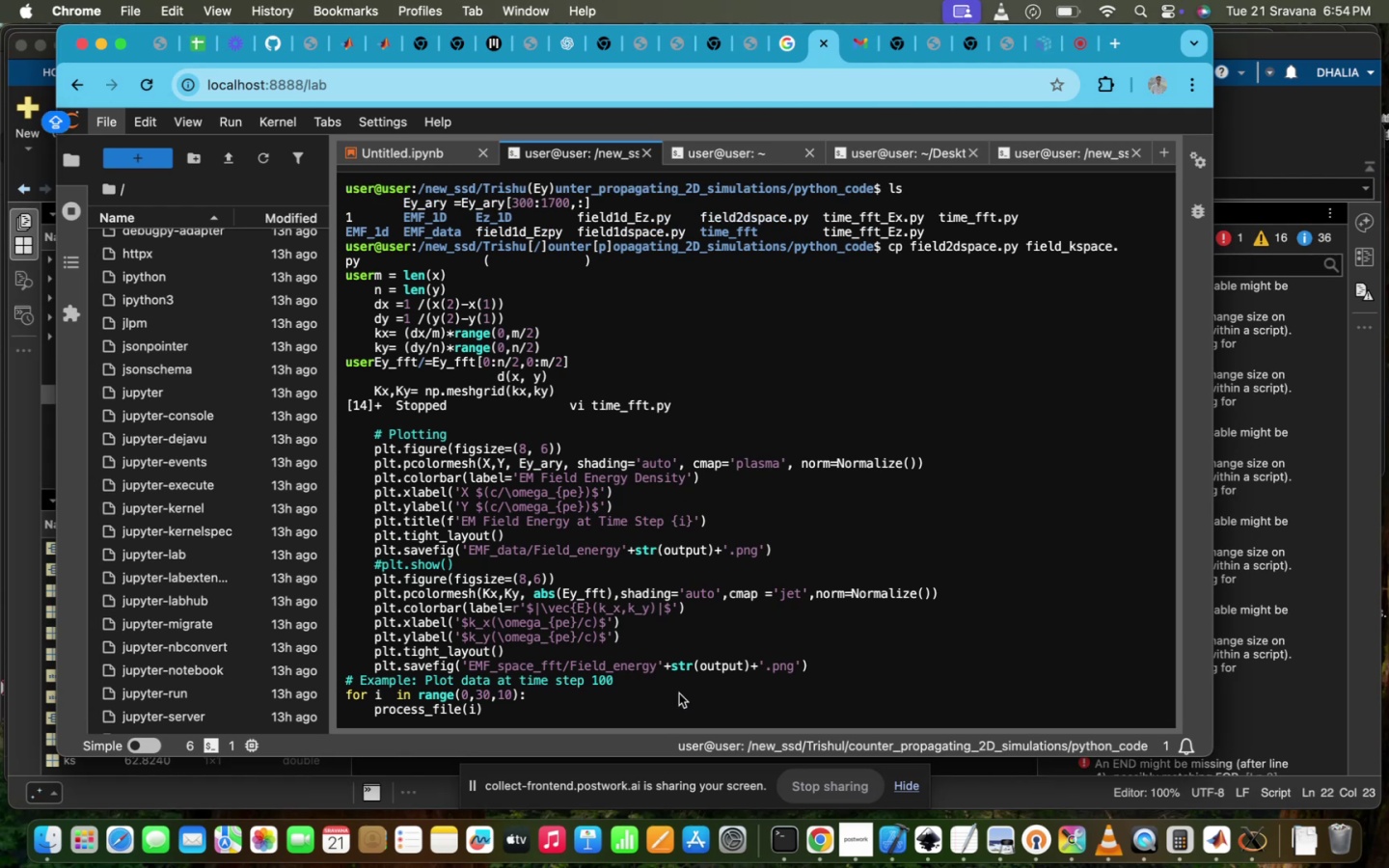 
key(ArrowUp)
 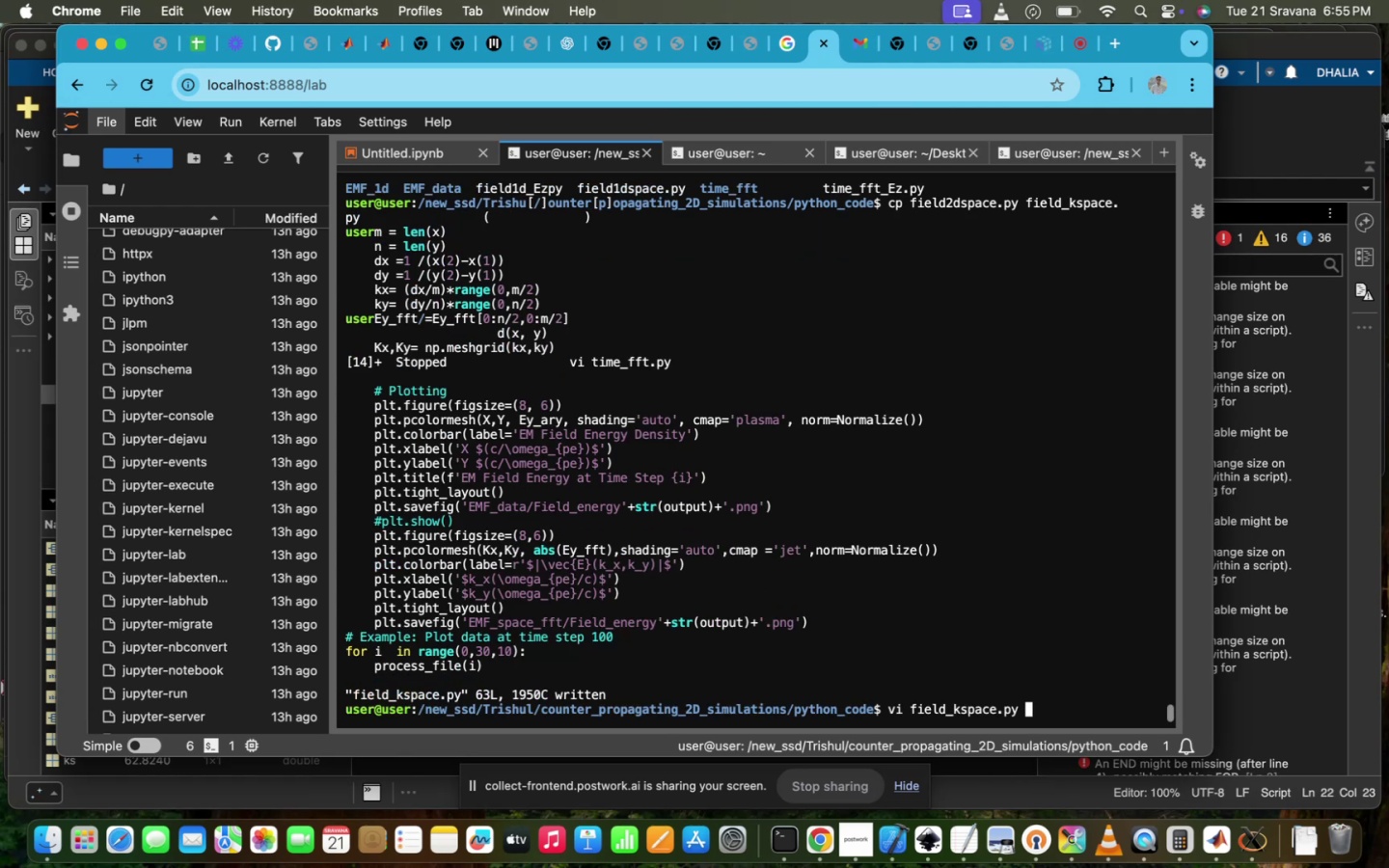 
scroll: coordinate [679, 693], scroll_direction: down, amount: 4.0
 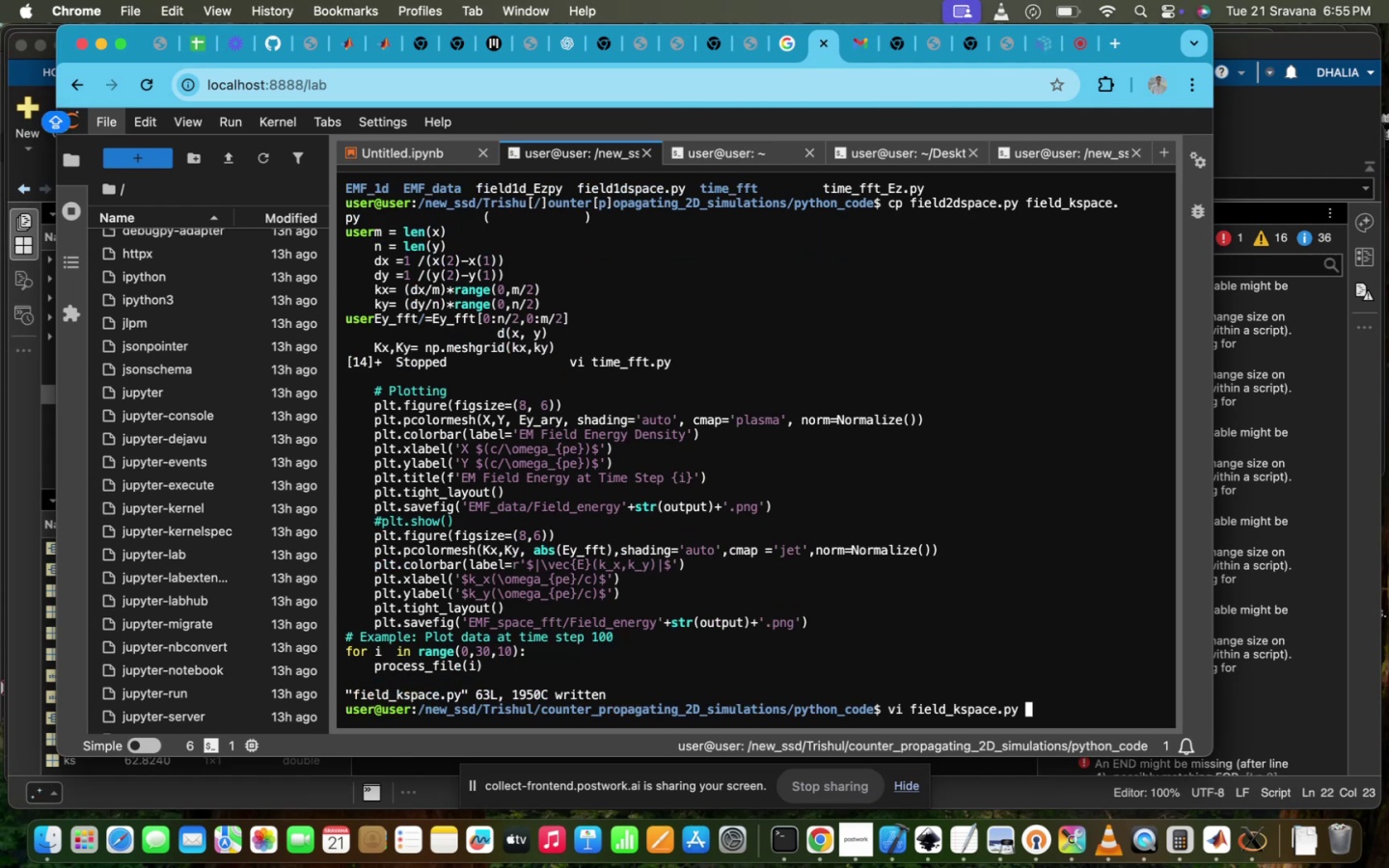 
hold_key(key=Backspace, duration=0.45)
 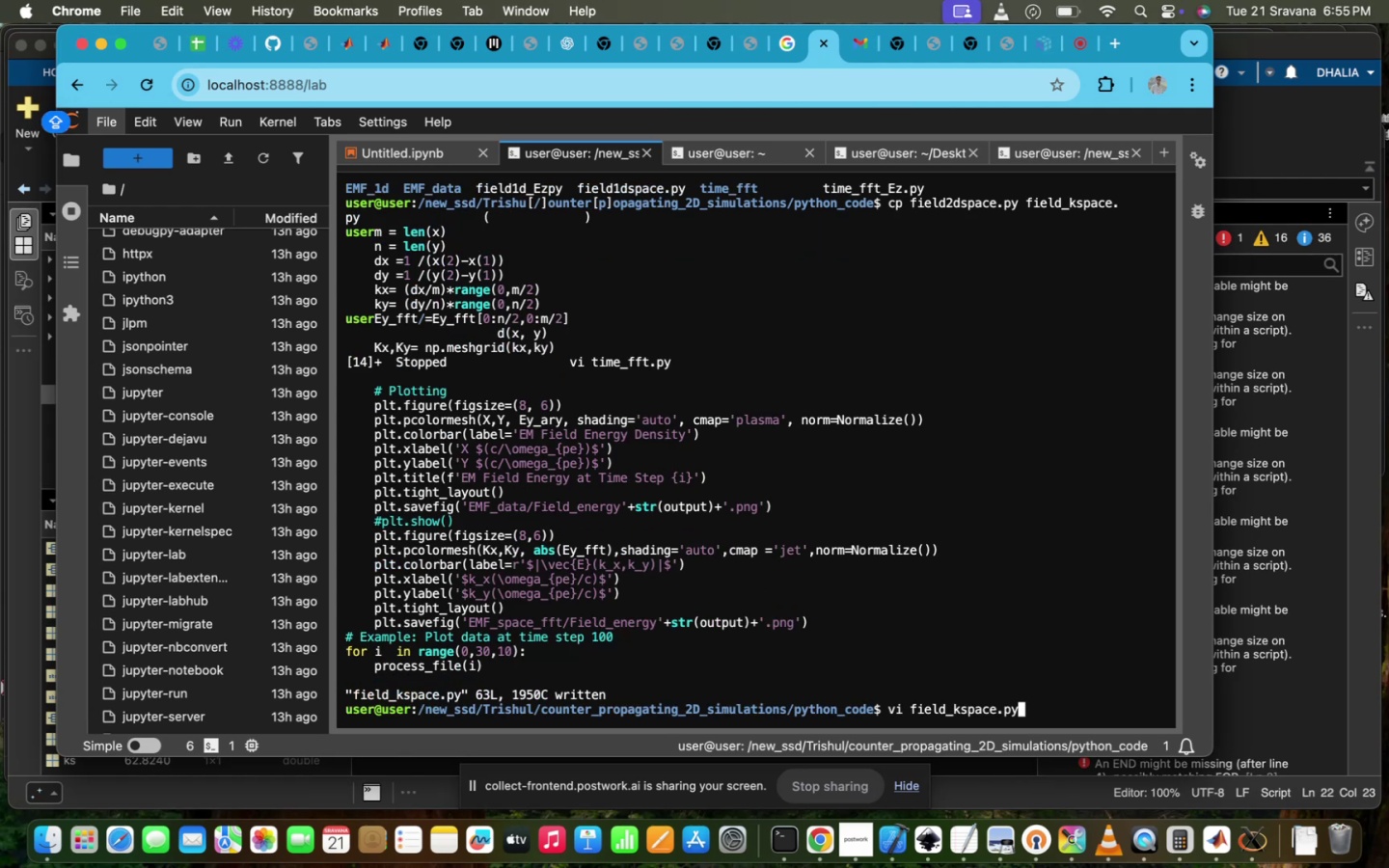 
hold_key(key=Backspace, duration=0.49)
 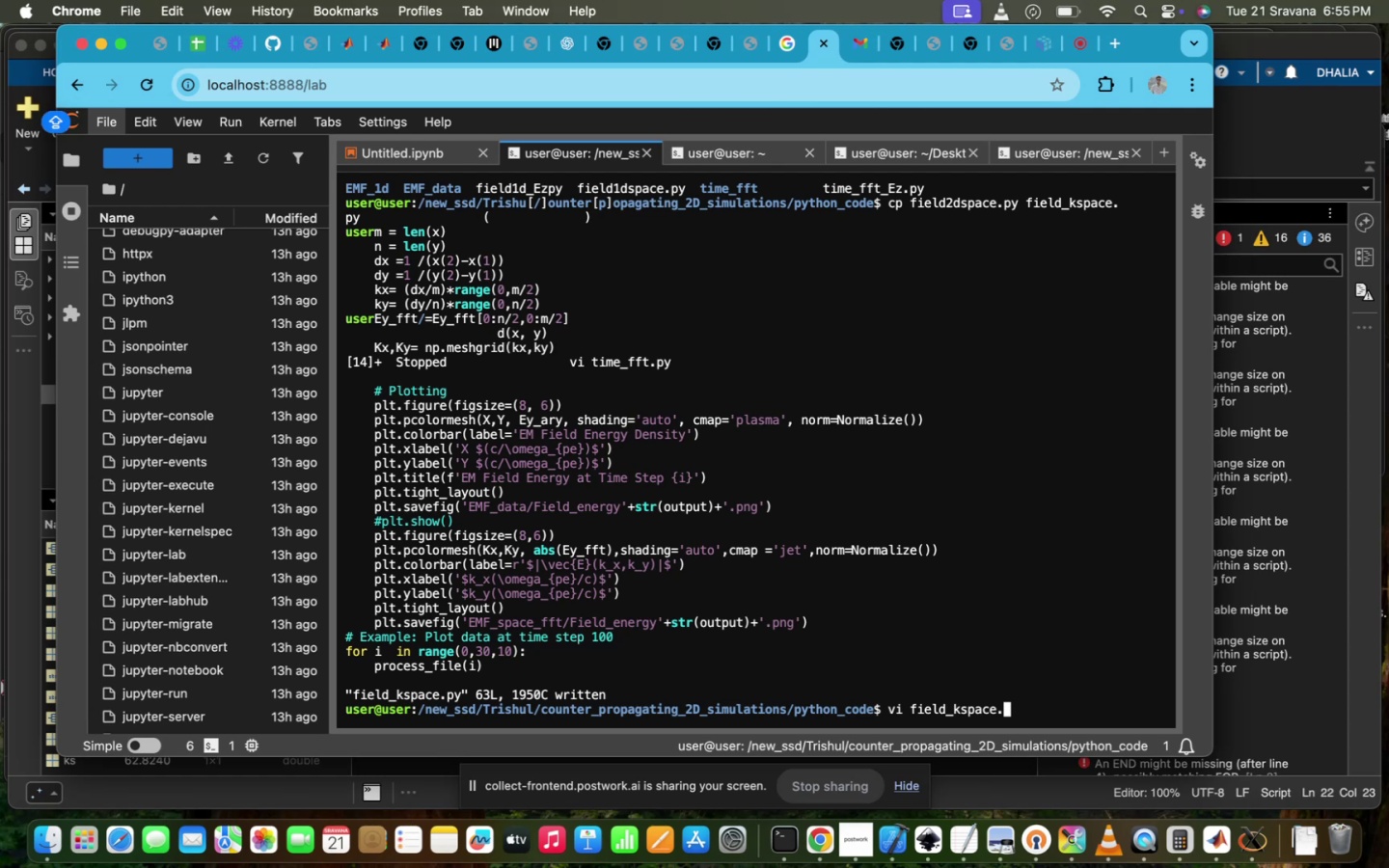 
key(Backspace)
 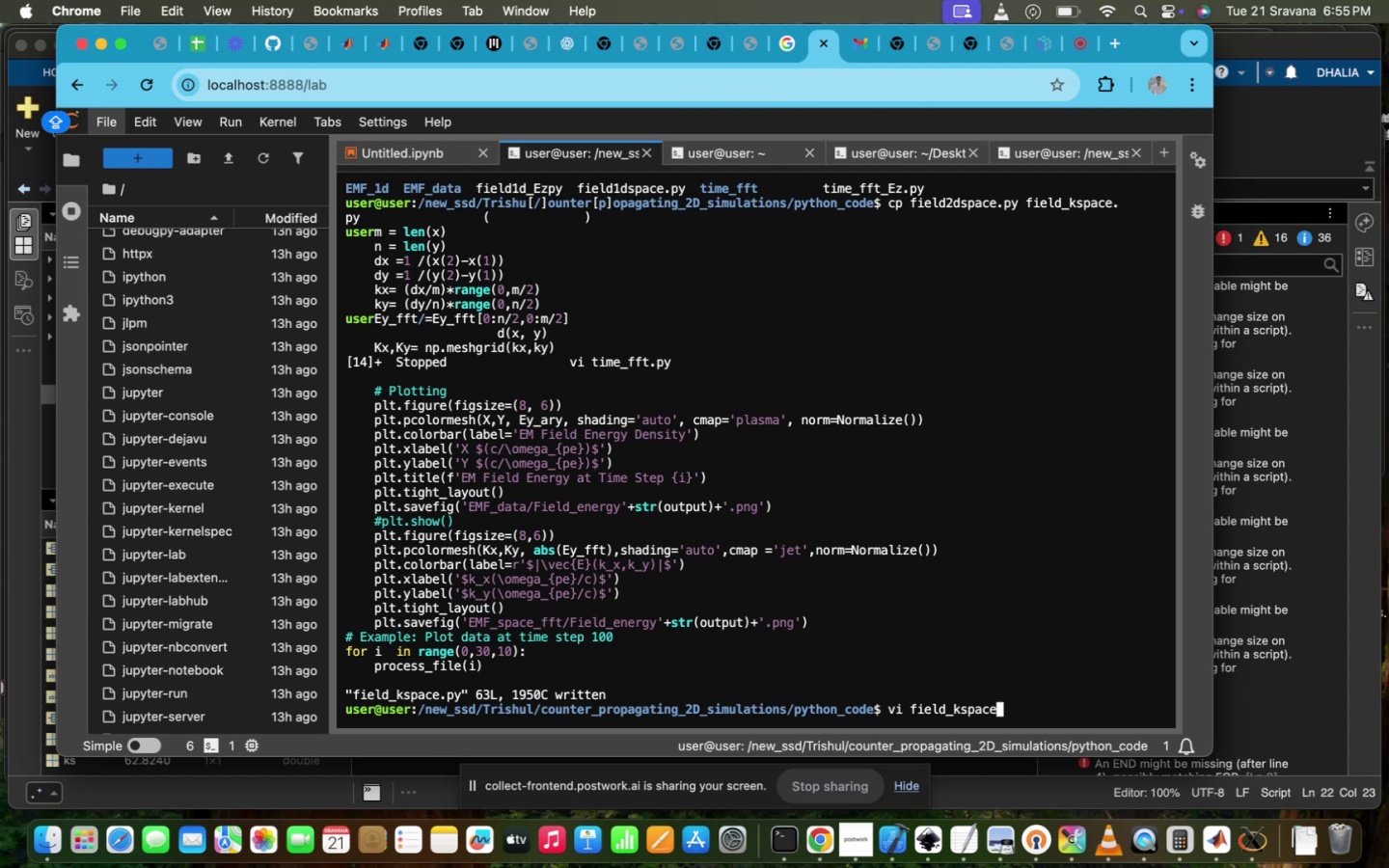 
key(Tab)
 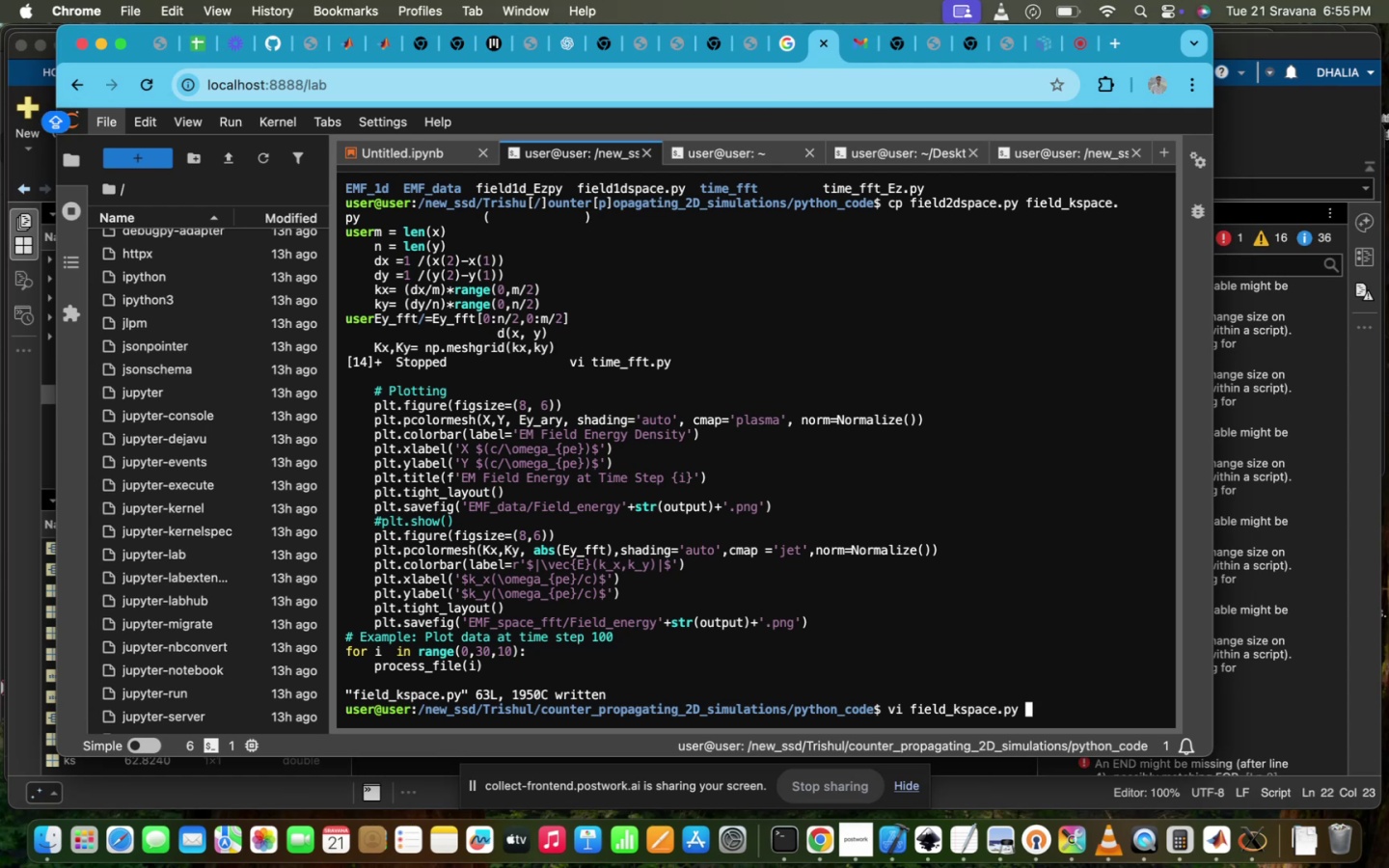 
key(Enter)
 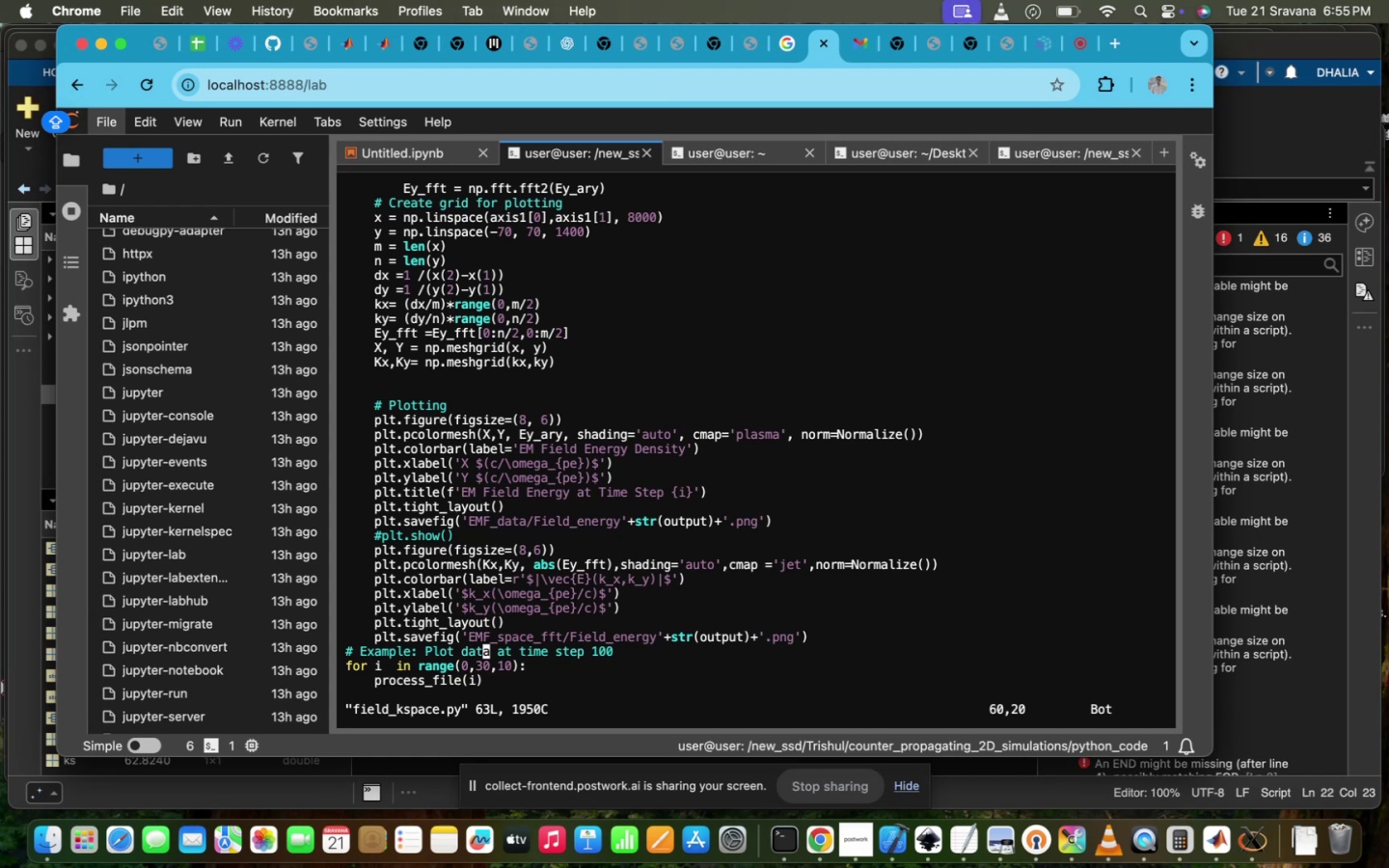 
wait(14.44)
 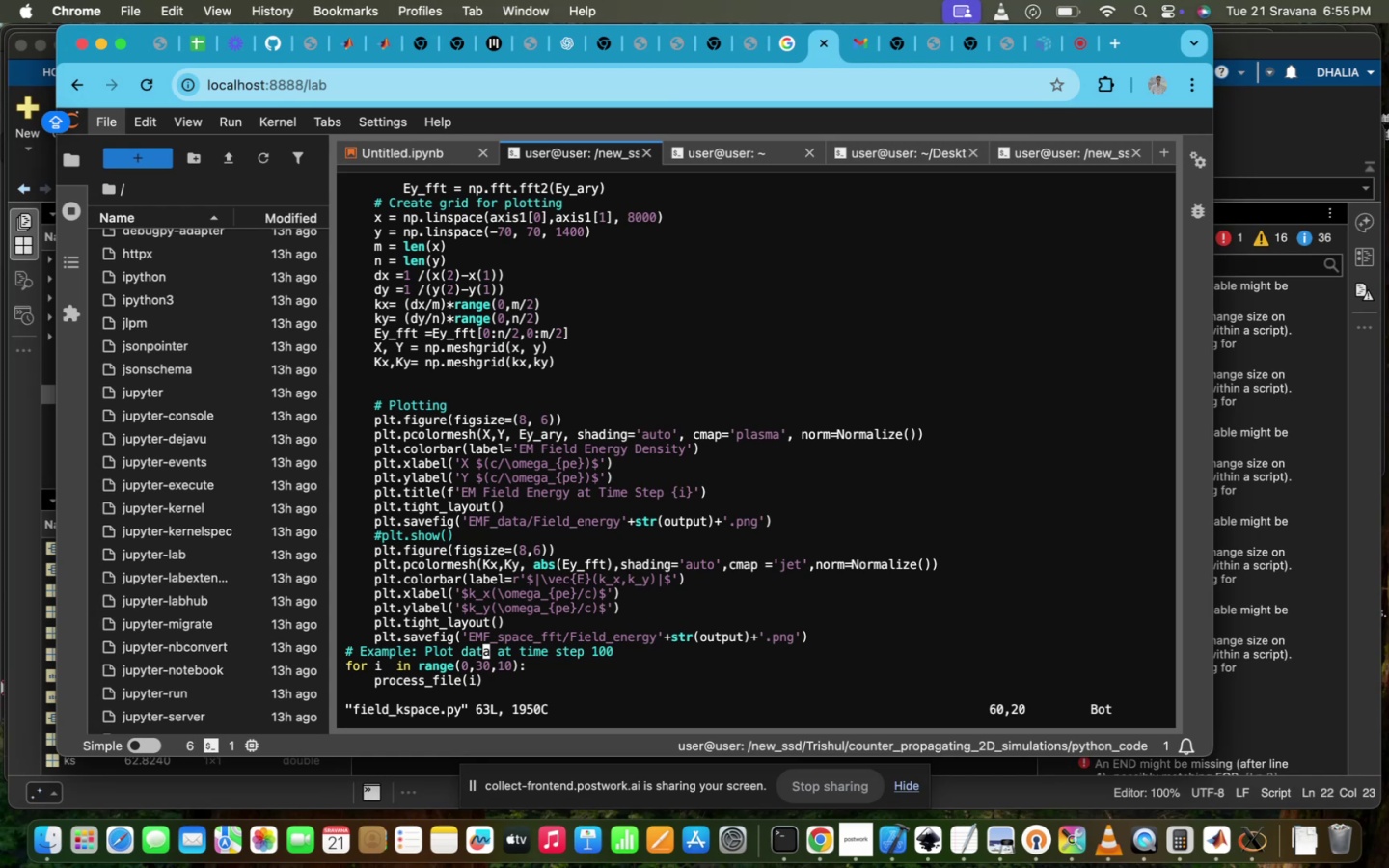 
scroll: coordinate [679, 693], scroll_direction: down, amount: 7.0
 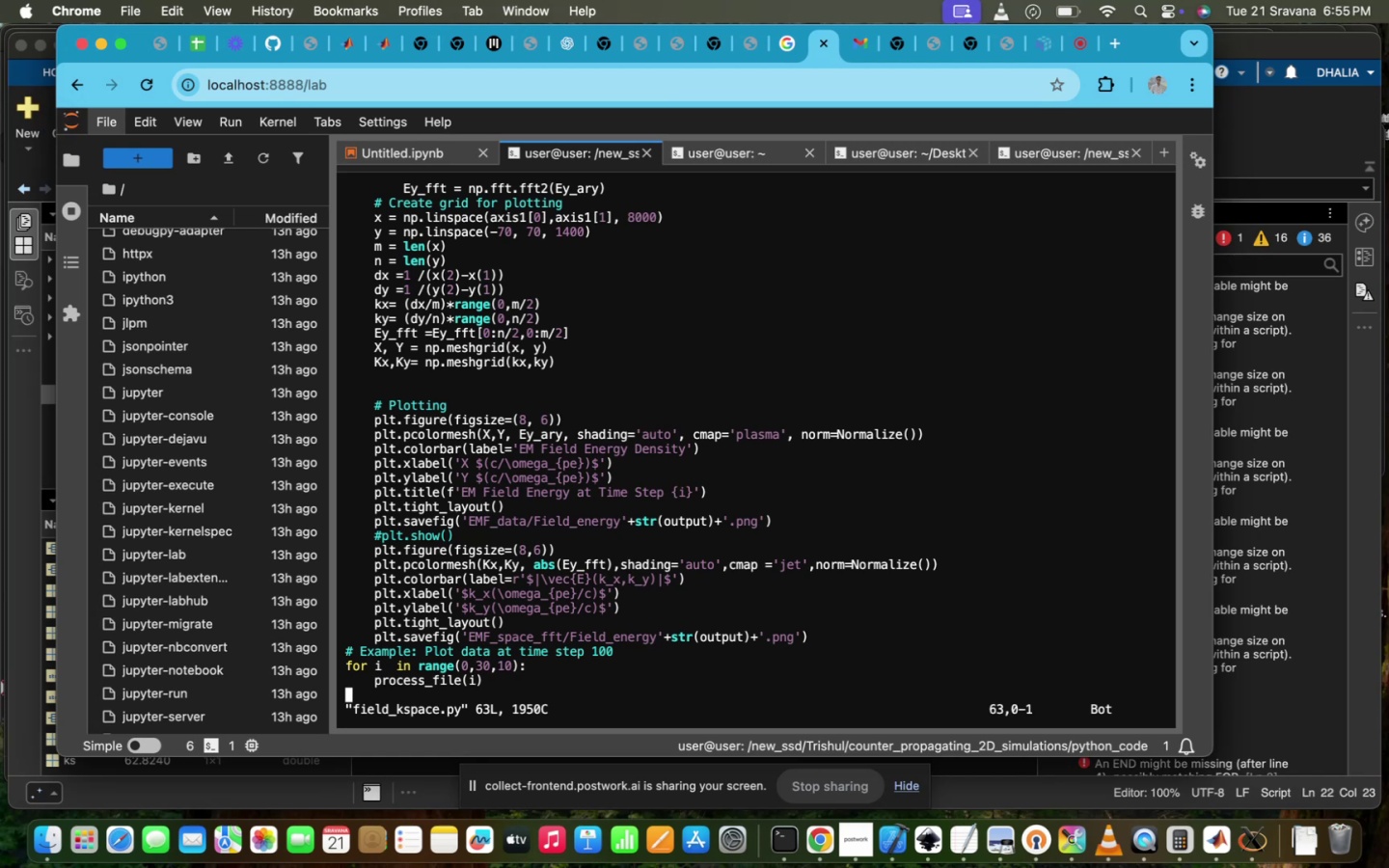 
scroll: coordinate [679, 693], scroll_direction: up, amount: 8.0
 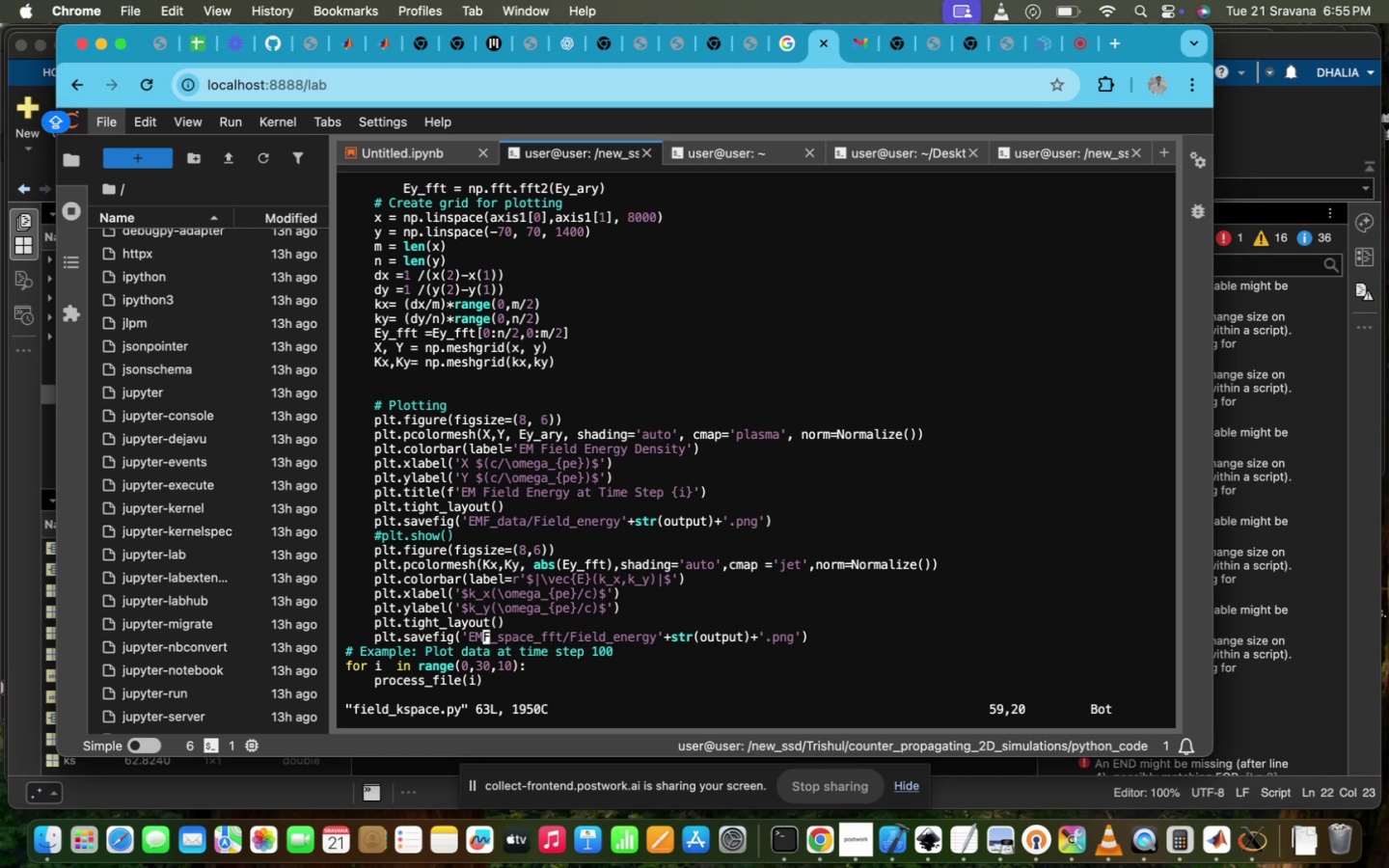 
wait(8.54)
 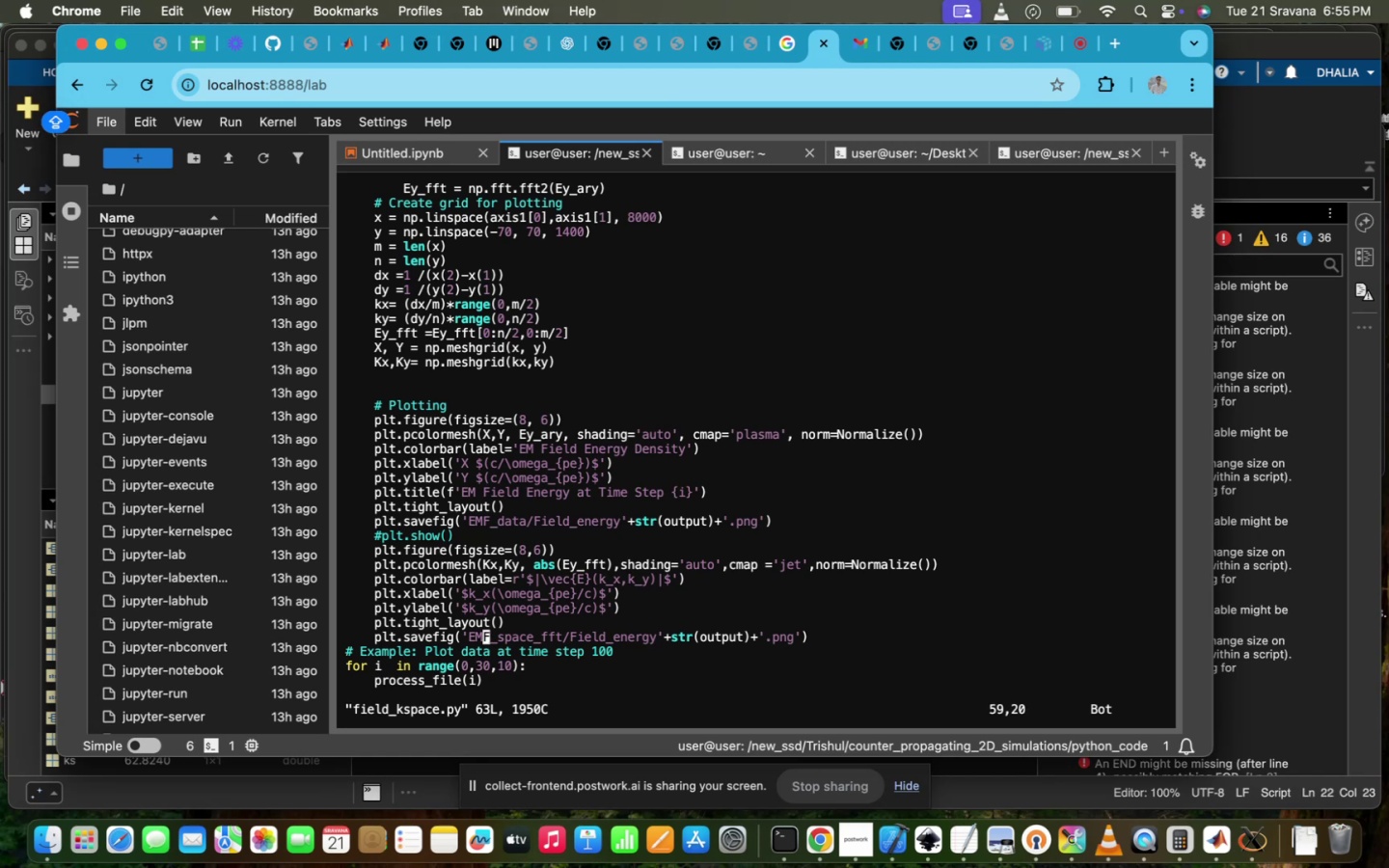 
scroll: coordinate [679, 693], scroll_direction: up, amount: 105.0
 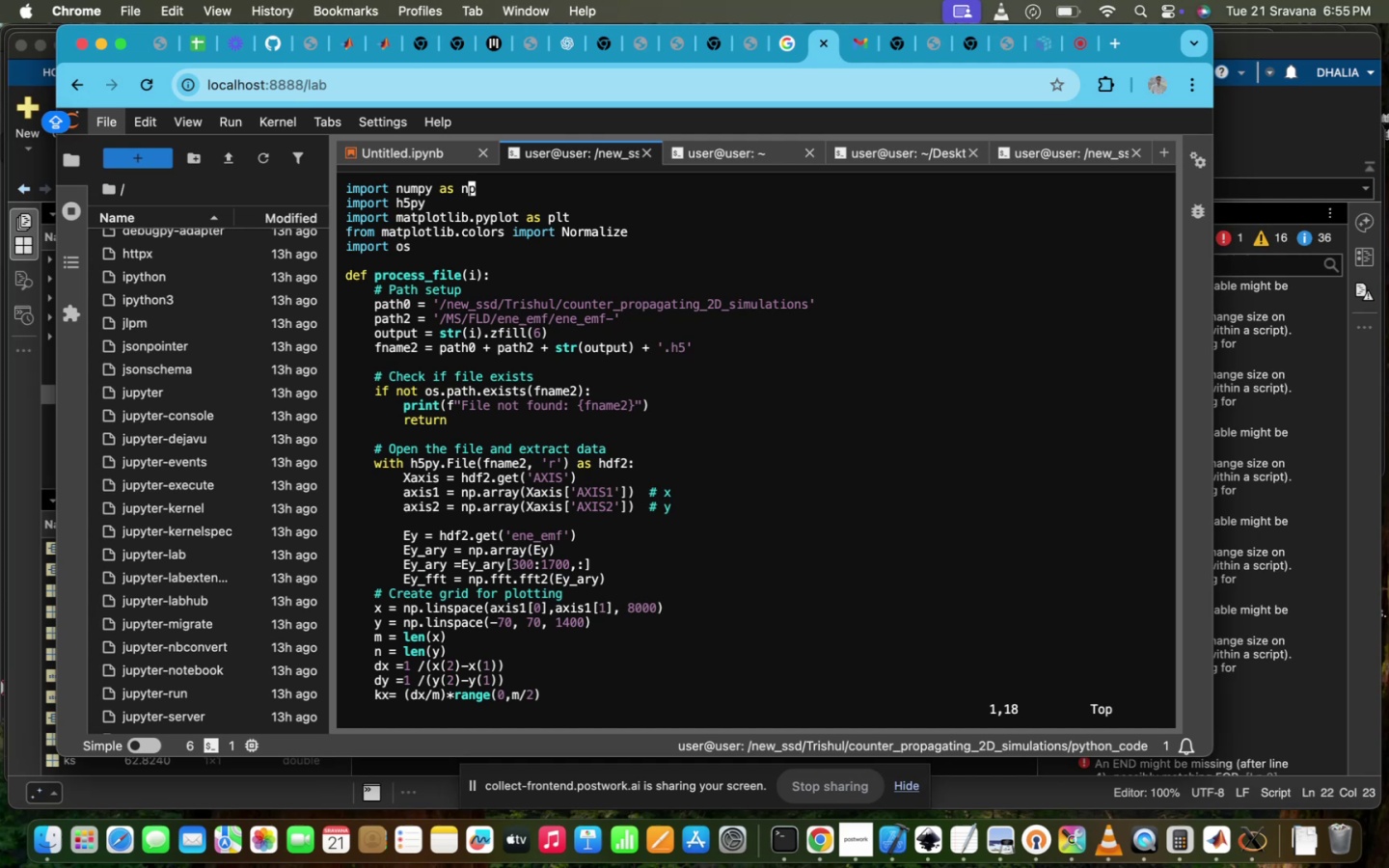 
wait(12.47)
 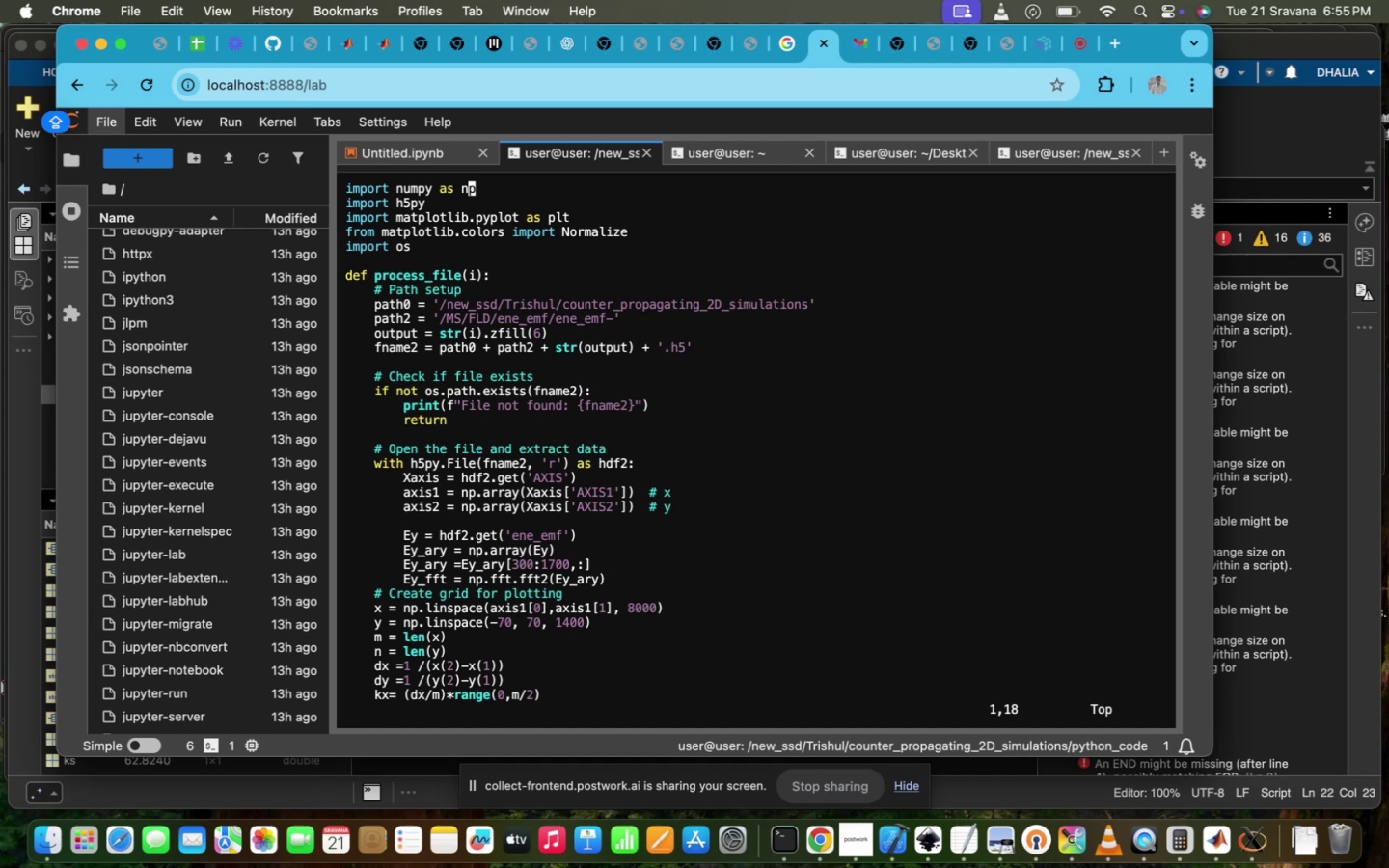 
scroll: coordinate [679, 693], scroll_direction: down, amount: 93.0
 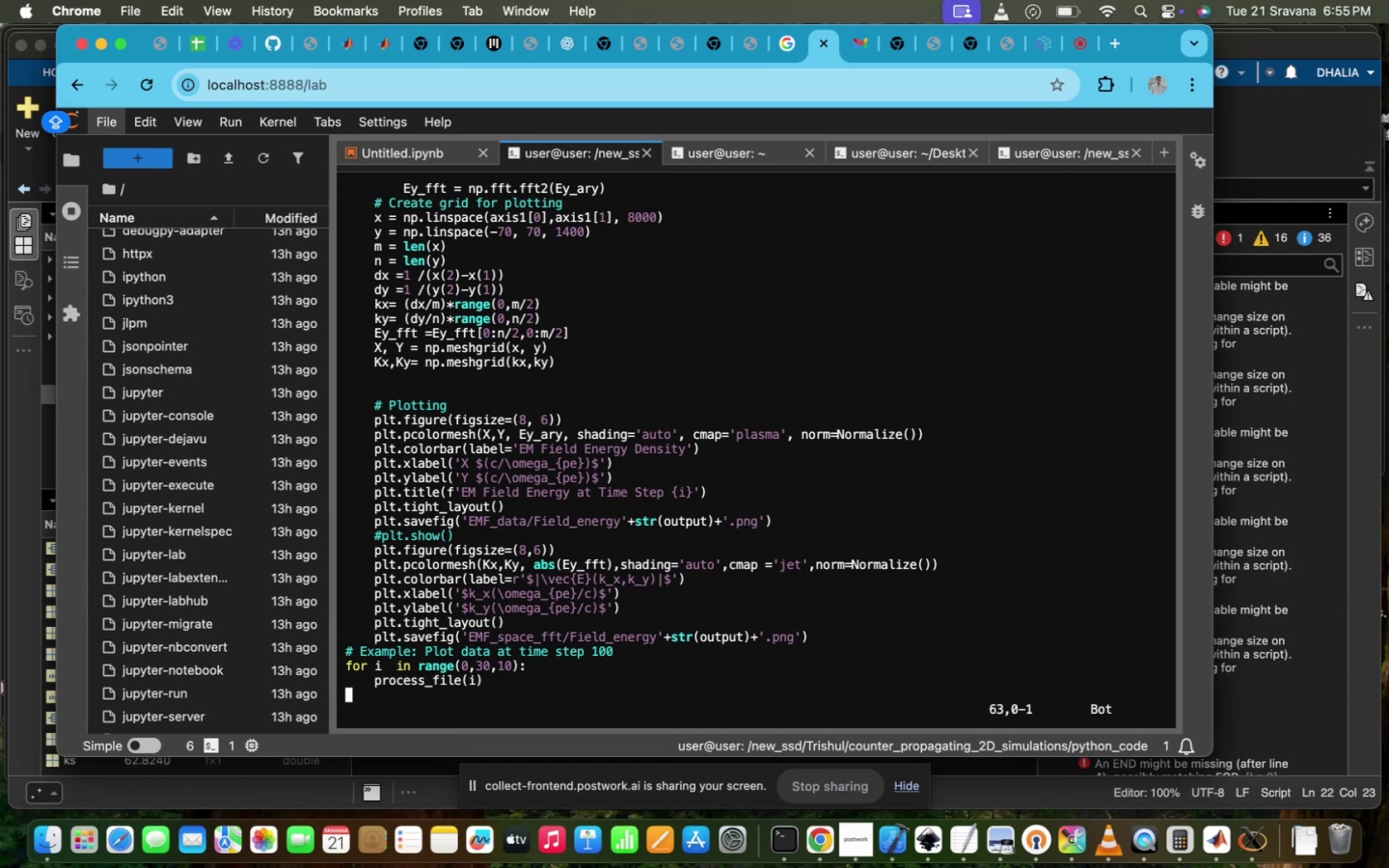 
wait(7.05)
 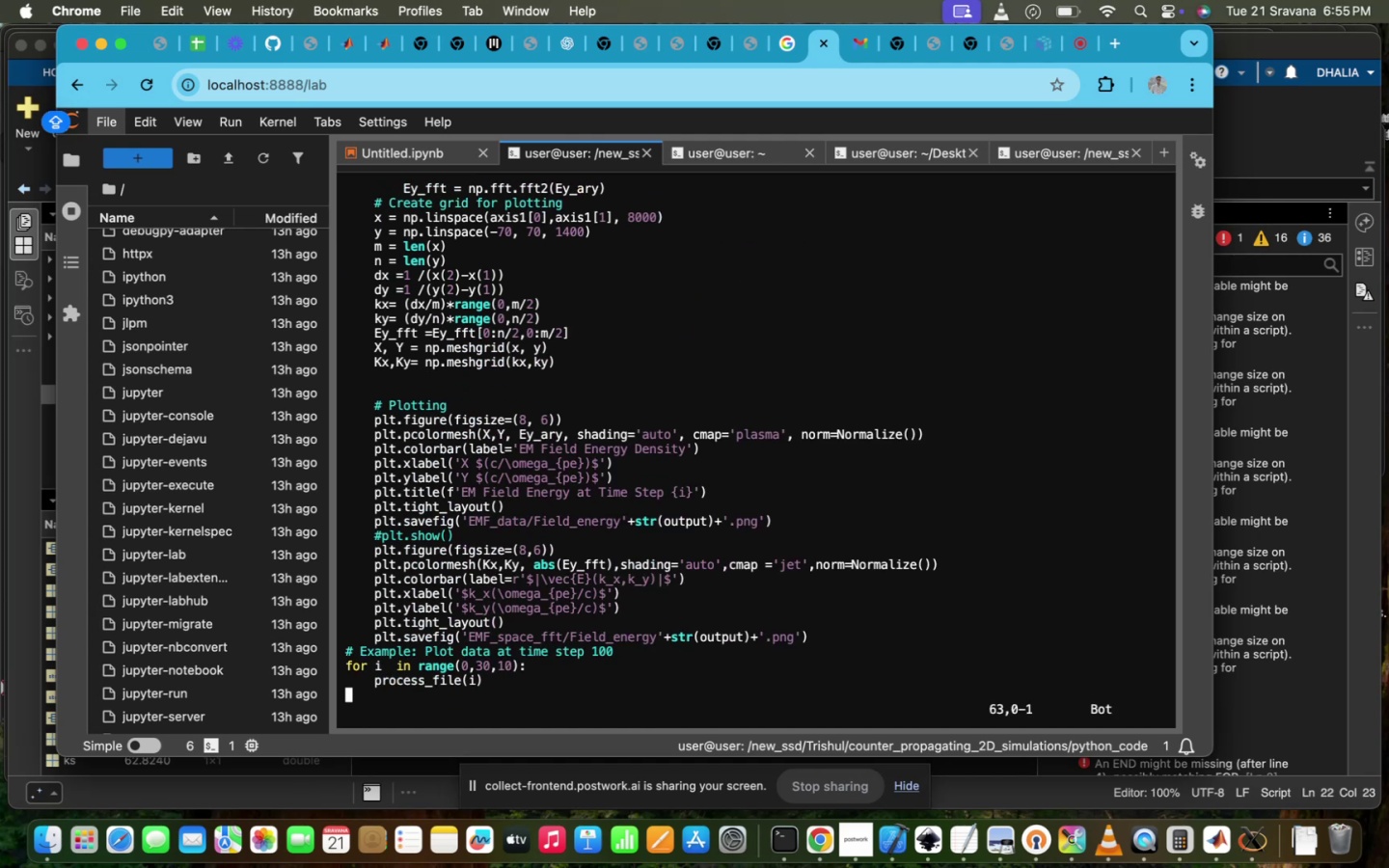 
scroll: coordinate [679, 693], scroll_direction: down, amount: 4.0
 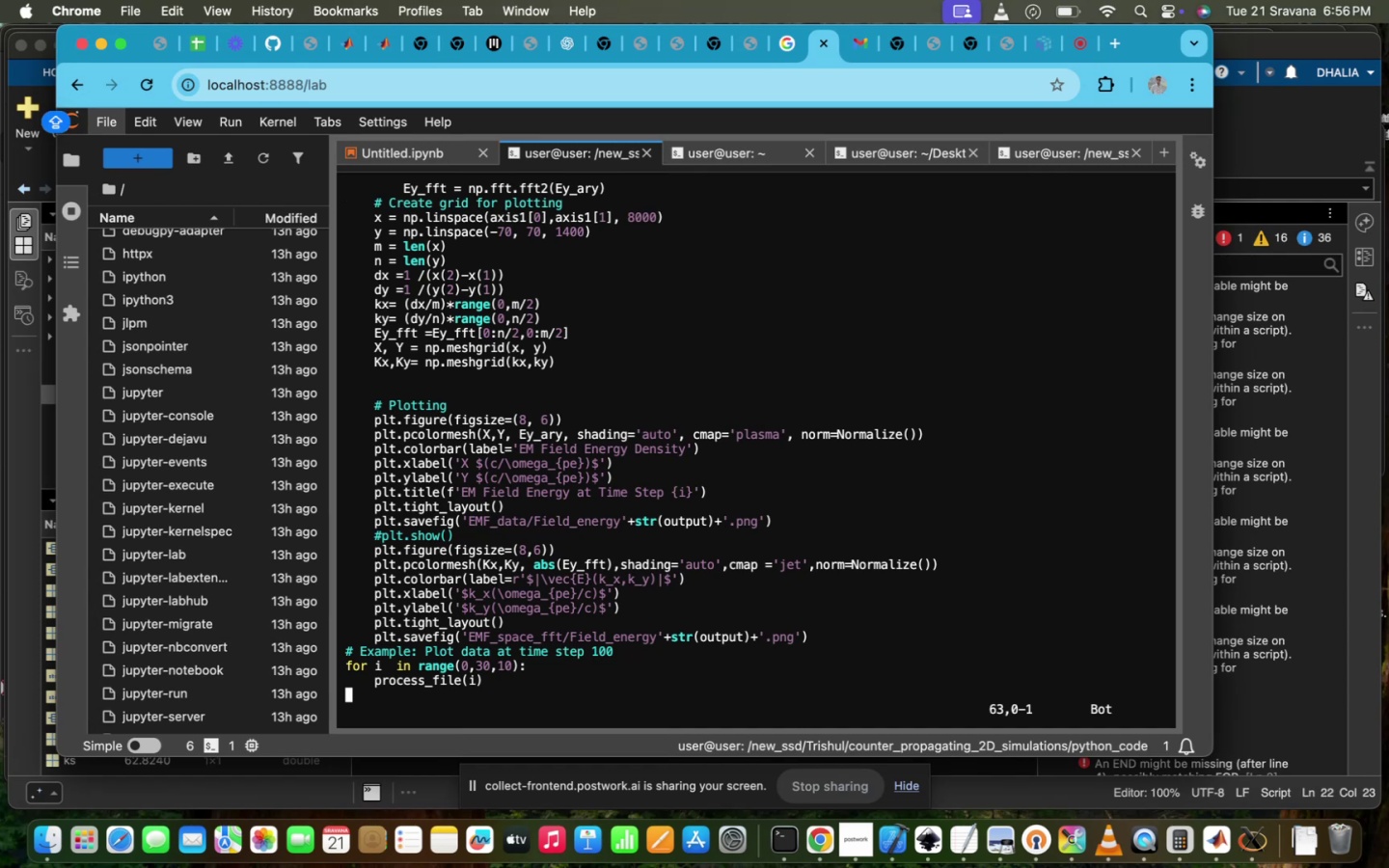 
scroll: coordinate [679, 693], scroll_direction: up, amount: 65.0
 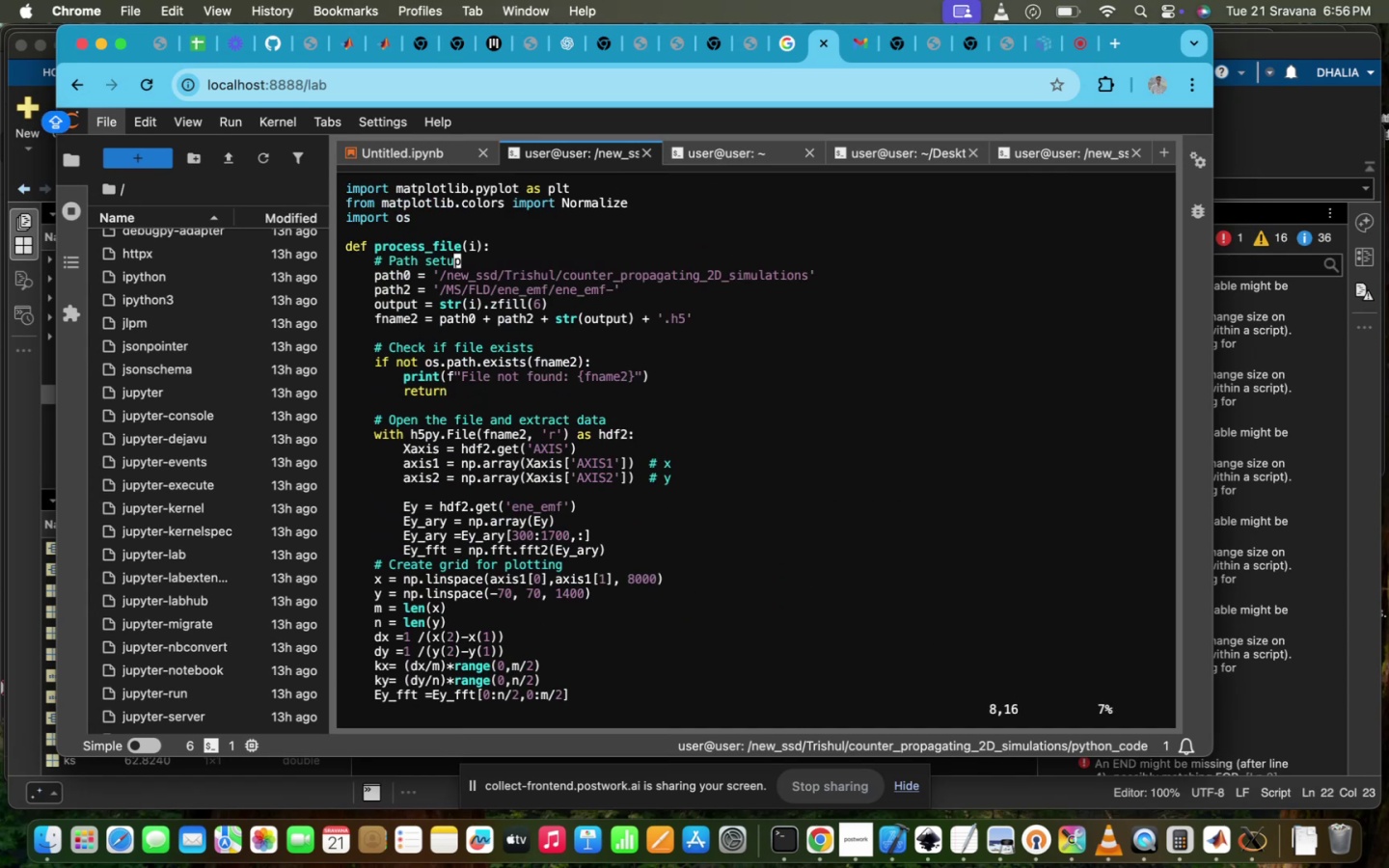 
wait(6.13)
 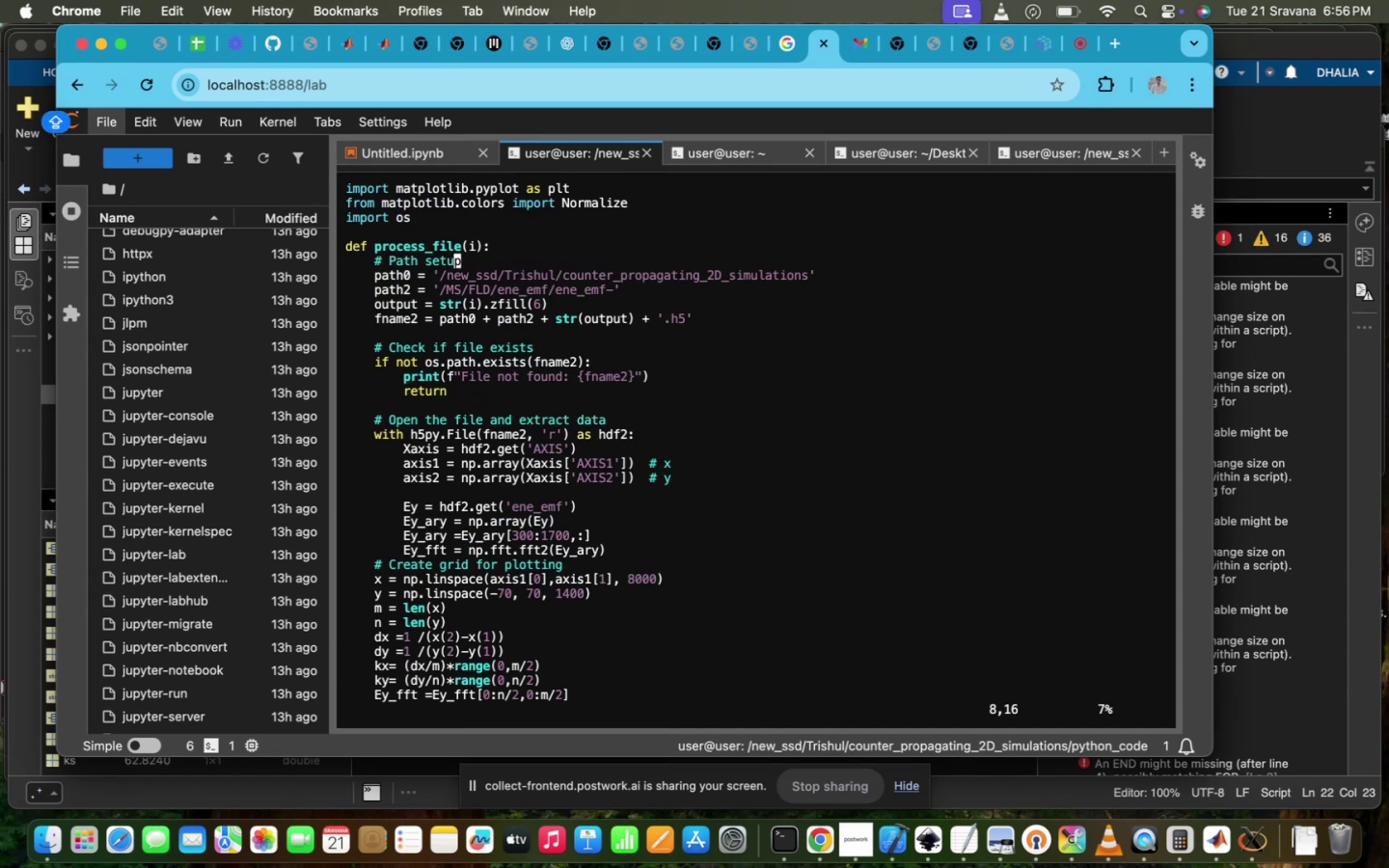 
scroll: coordinate [679, 693], scroll_direction: up, amount: 3.0
 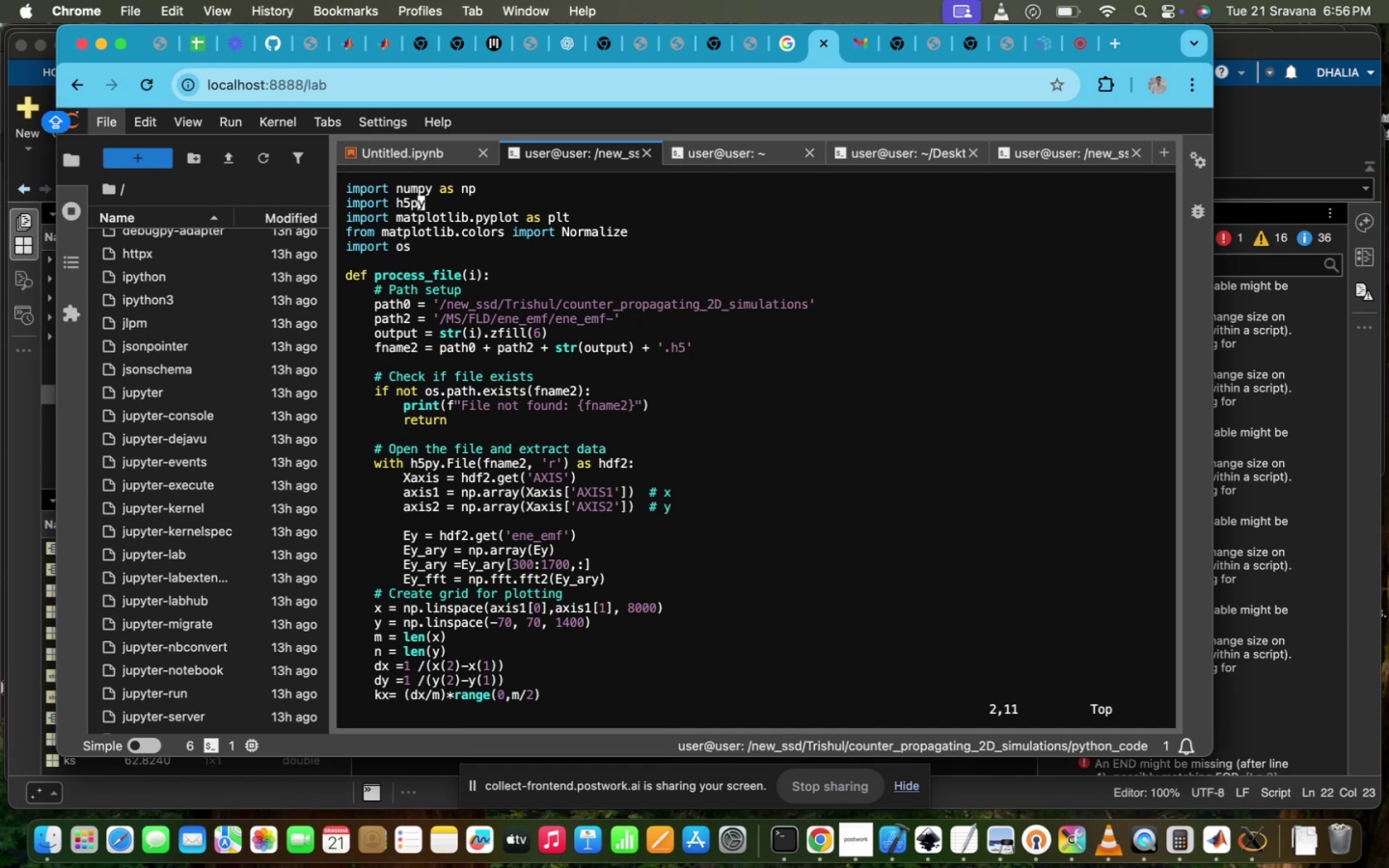 
wait(13.69)
 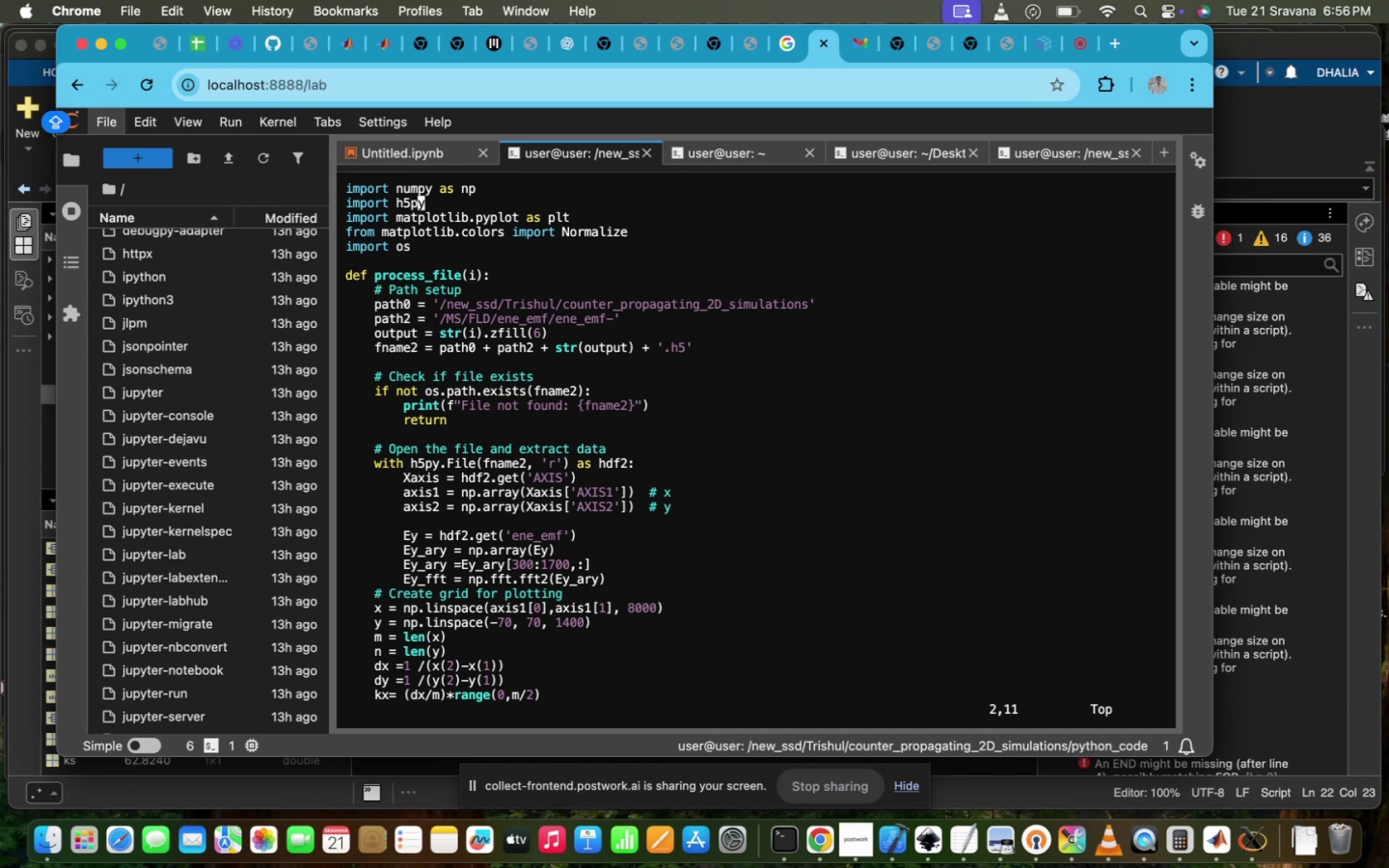 
scroll: coordinate [679, 693], scroll_direction: down, amount: 28.0
 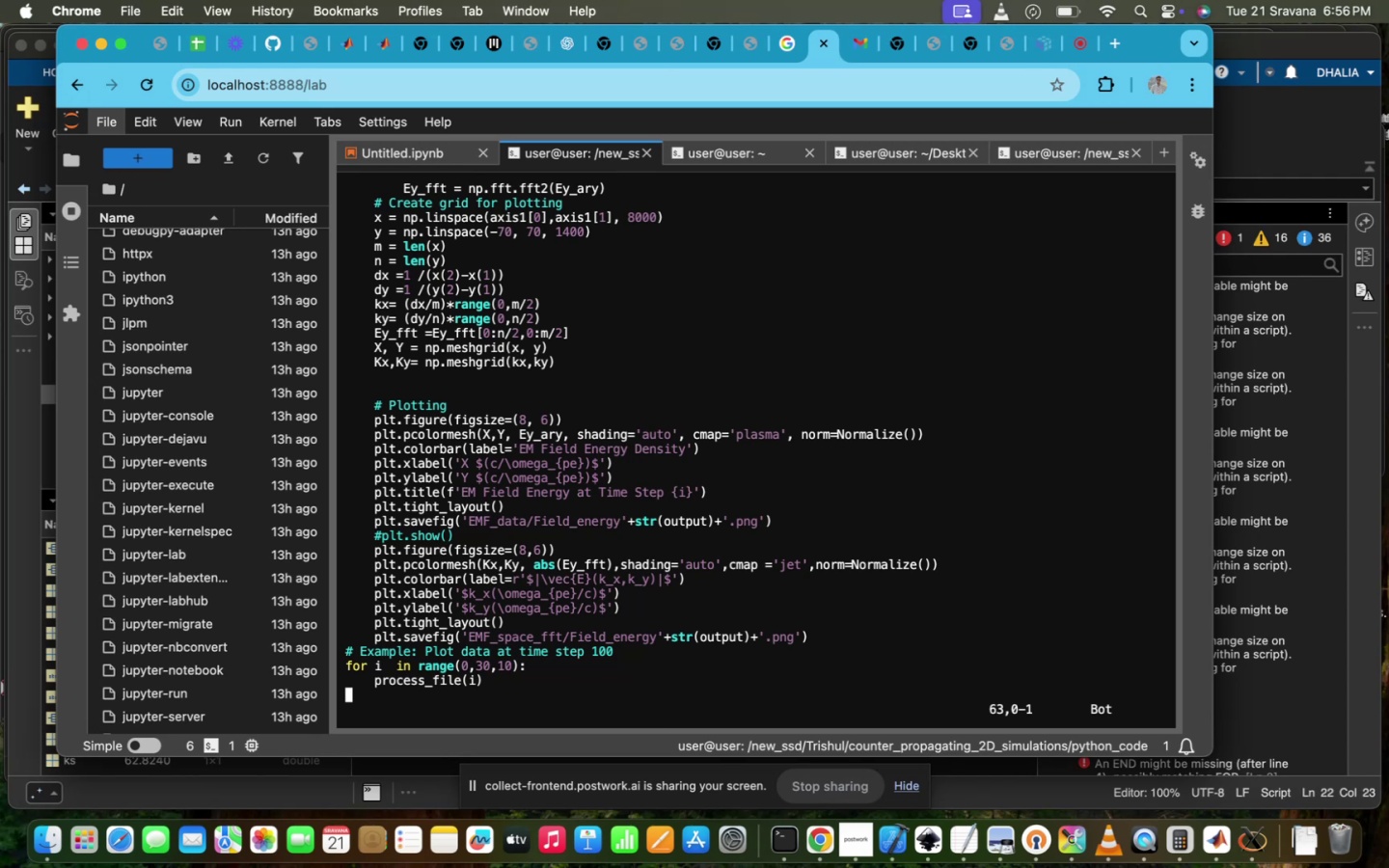 
scroll: coordinate [679, 693], scroll_direction: up, amount: 4.0
 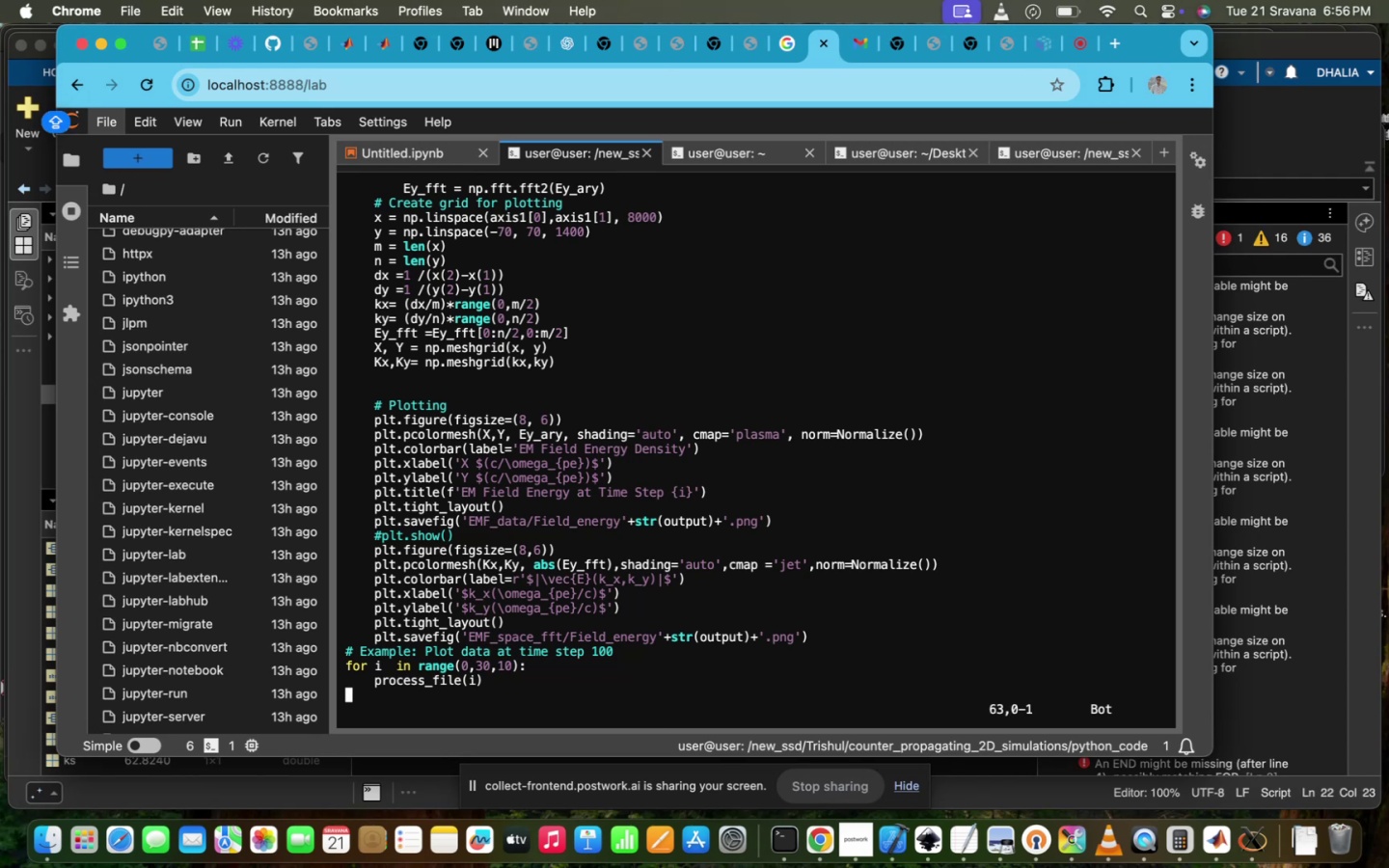 
type(:Wq)
key(Backspace)
key(Backspace)
type(wq)
key(Backspace)
key(Backspace)
type(WQ!)
 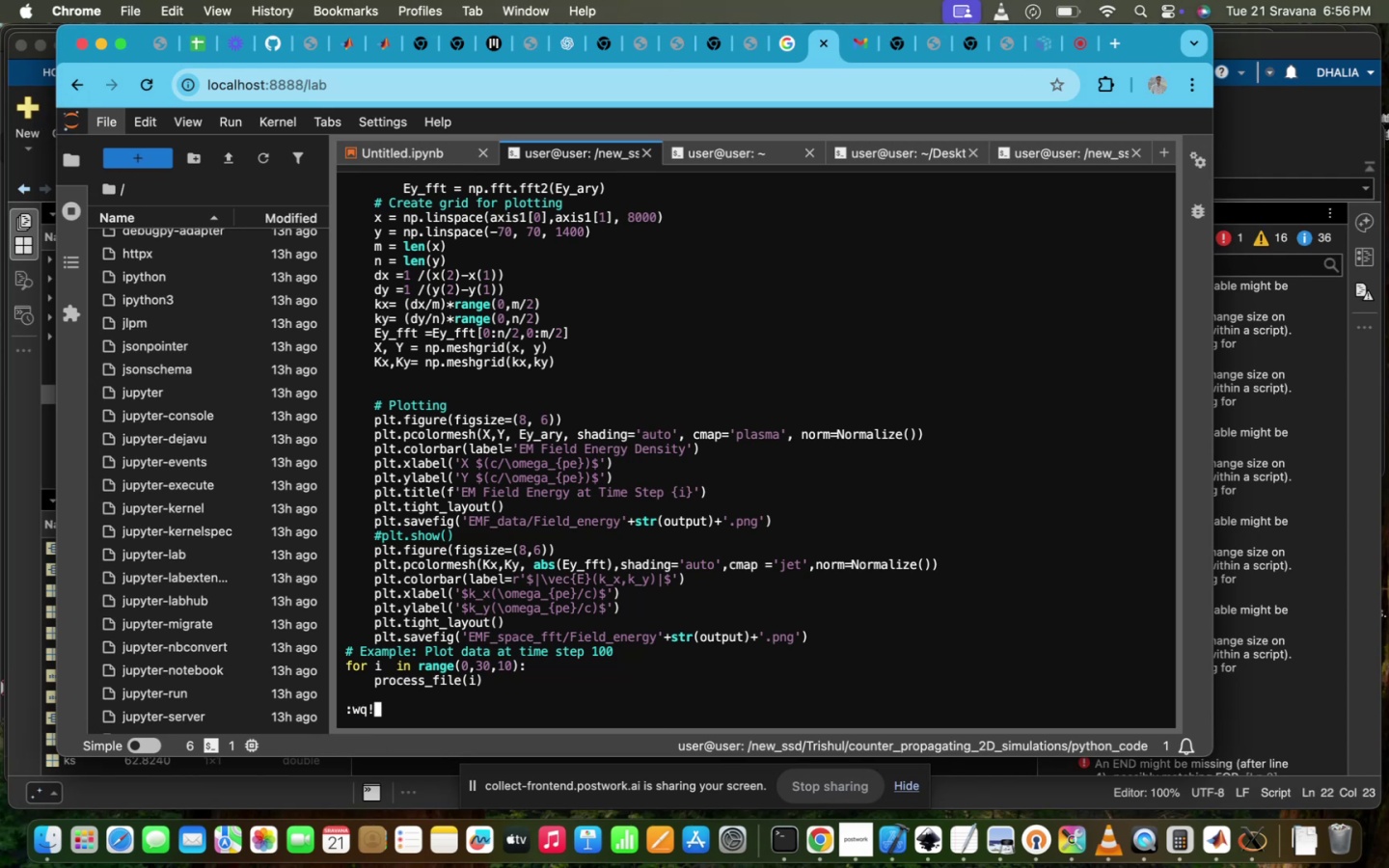 
wait(6.33)
 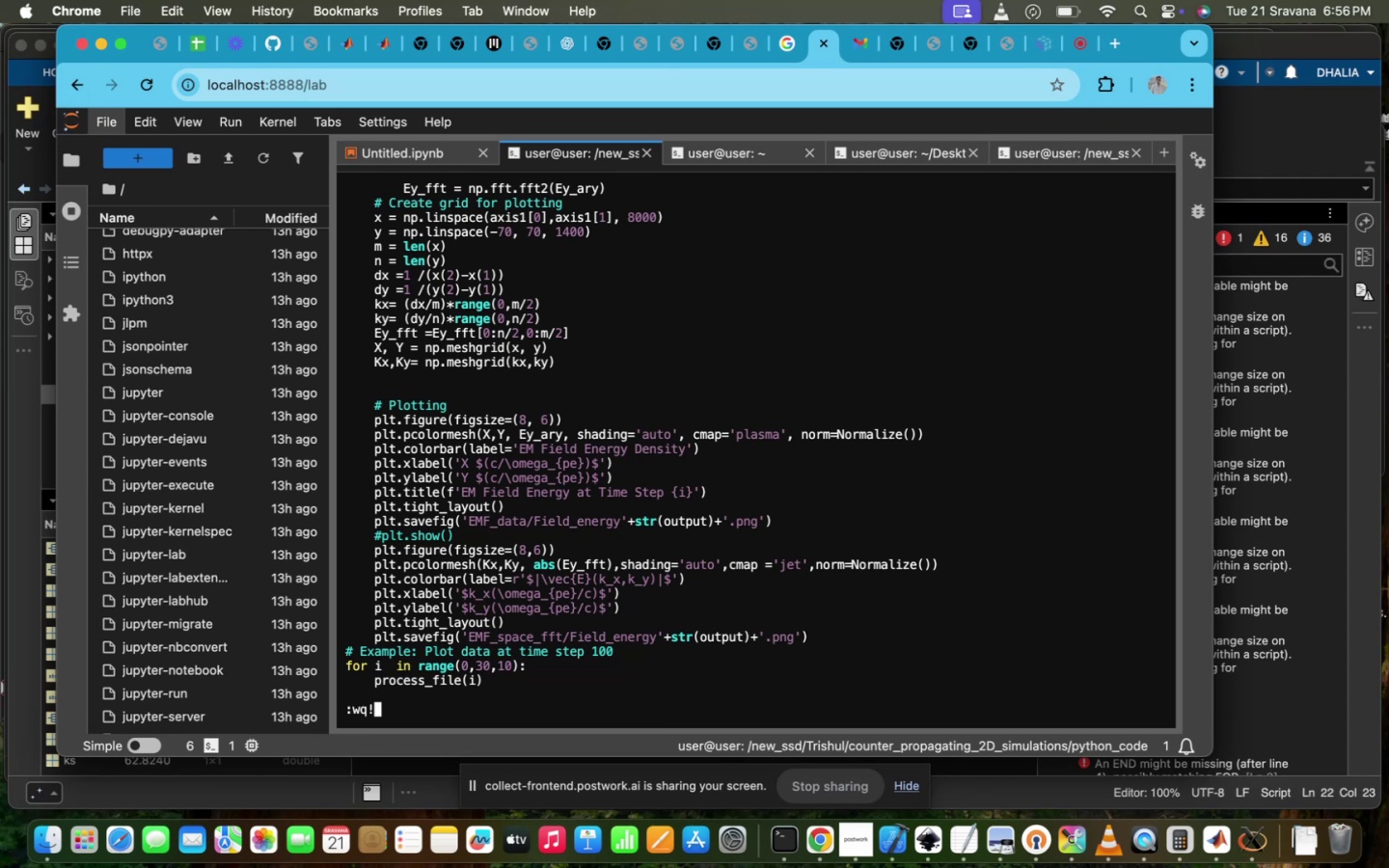 
key(Enter)
 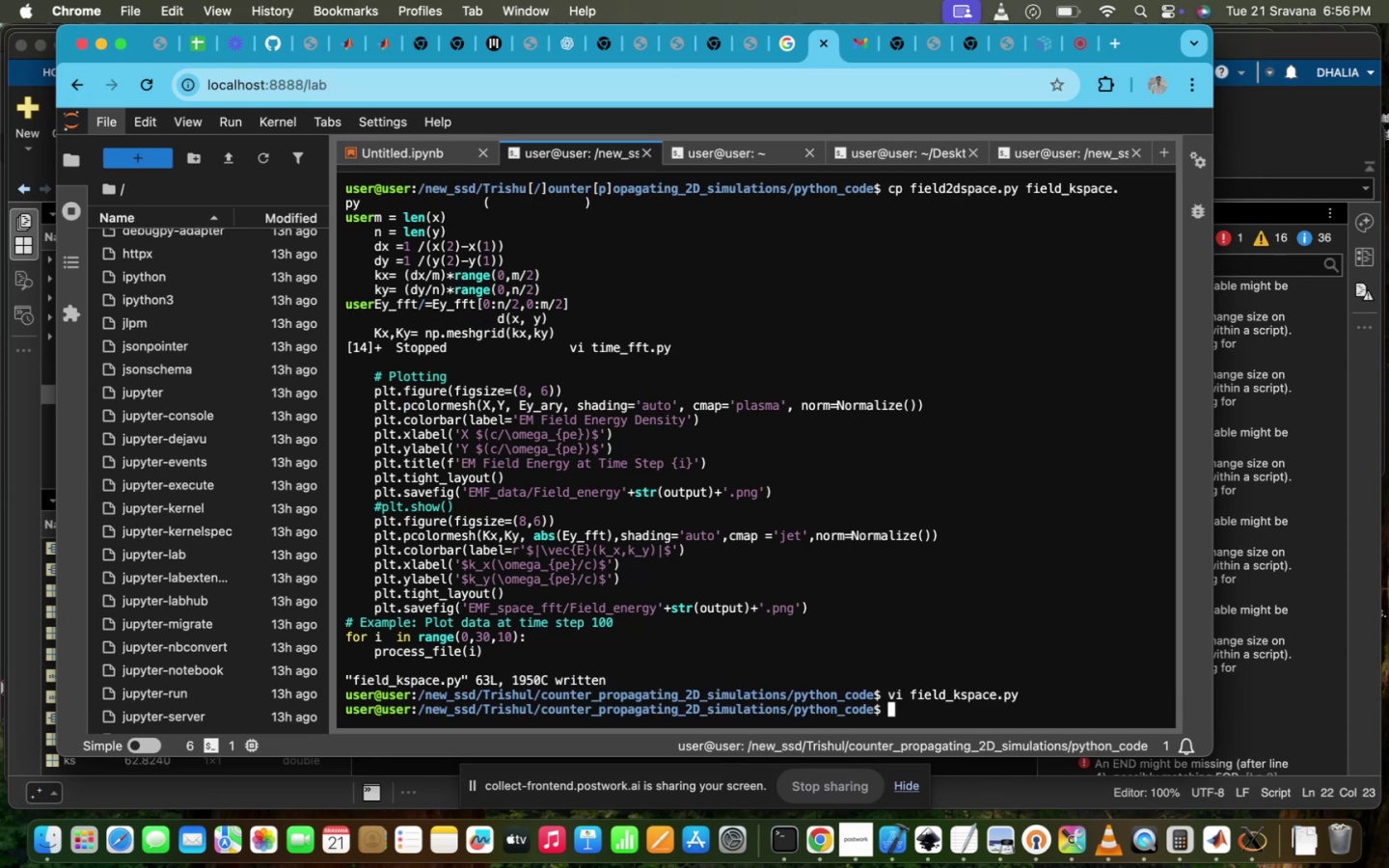 
key(ArrowUp)
 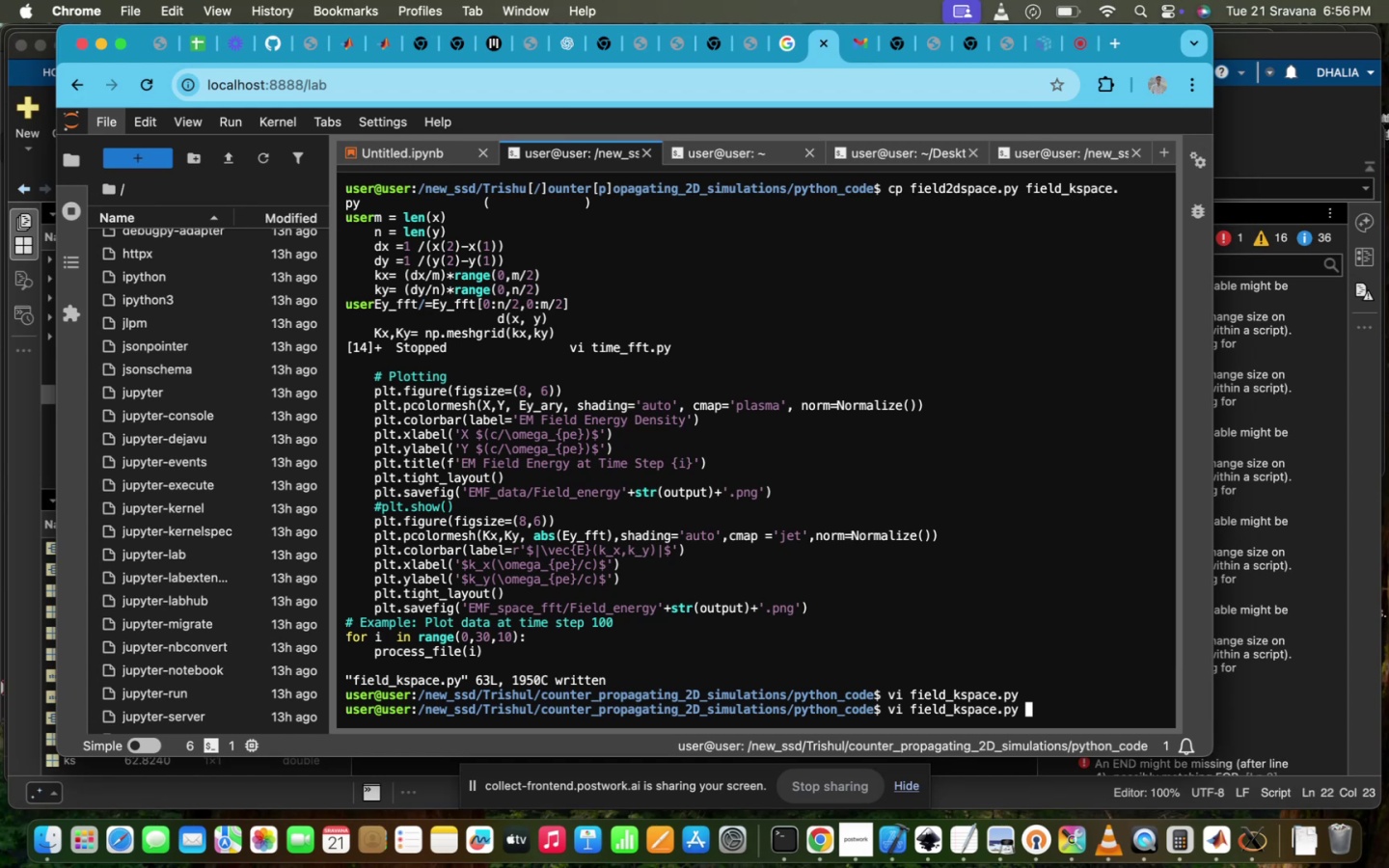 
wait(6.6)
 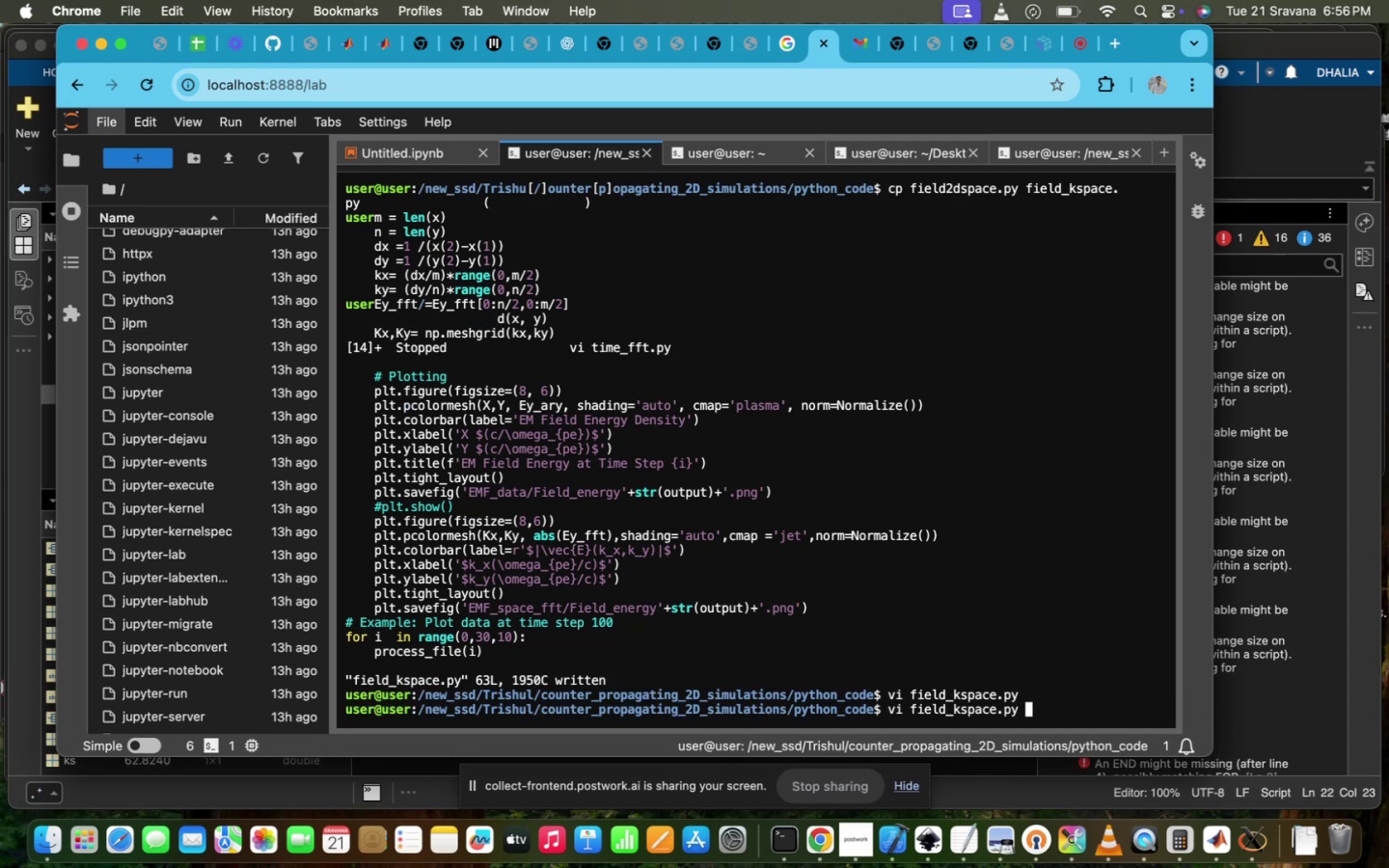 
key(ArrowDown)
 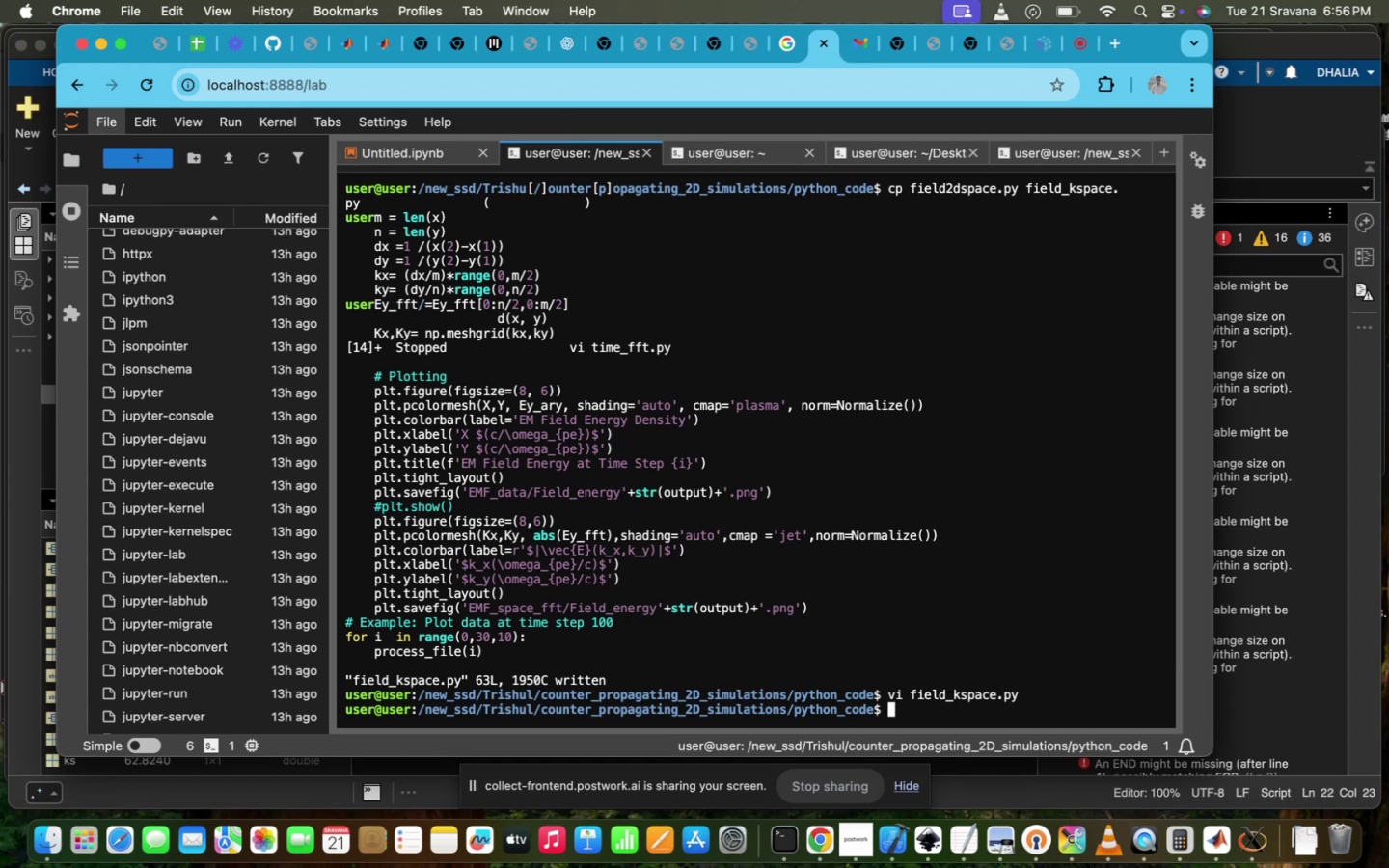 
key(ArrowDown)
 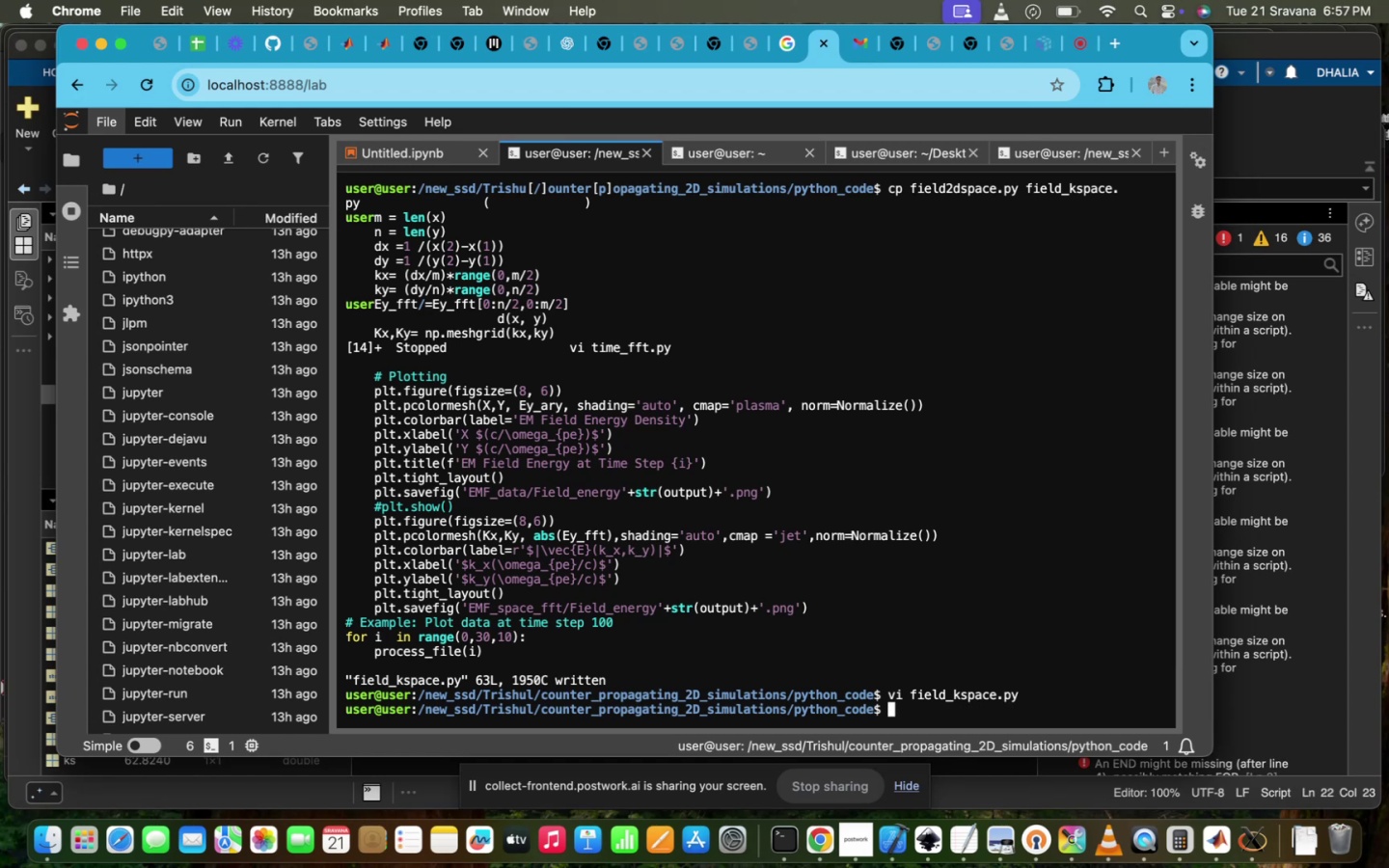 
type(PT)
key(Backspace)
type(YTH)
 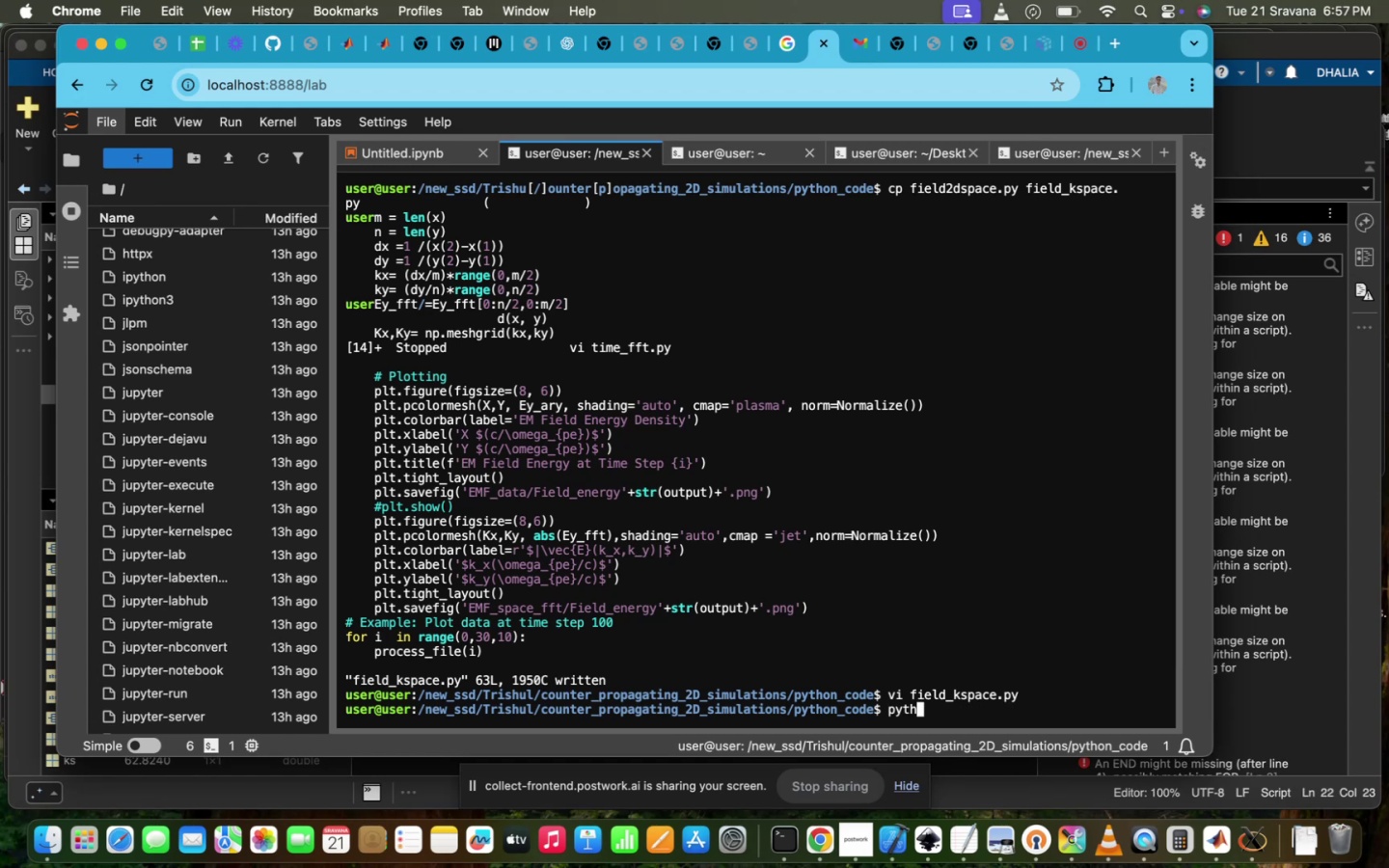 
type(ON)
key(Tab)
type(3 FI)
key(Tab)
type(_)
key(Tab)
 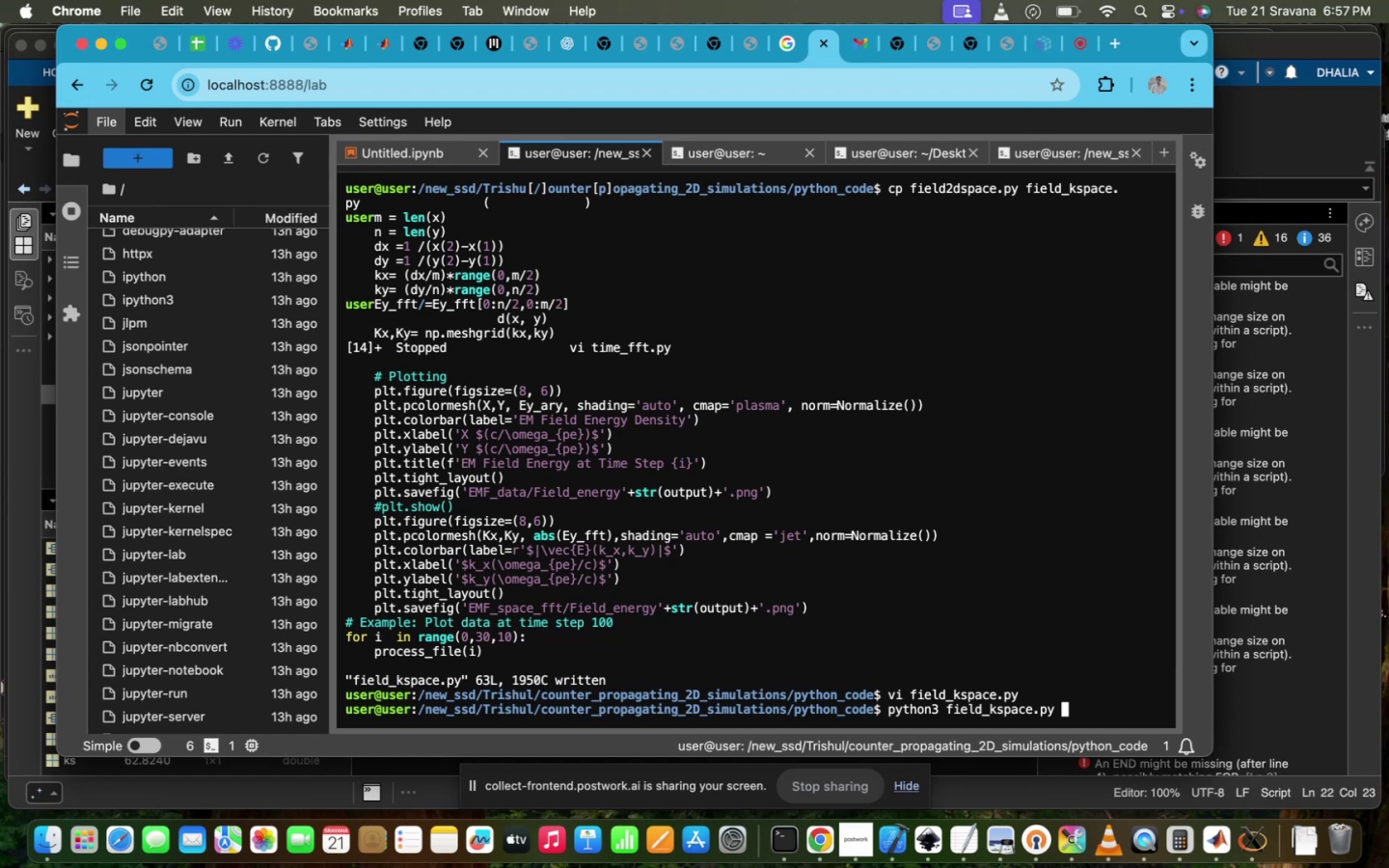 
wait(19.12)
 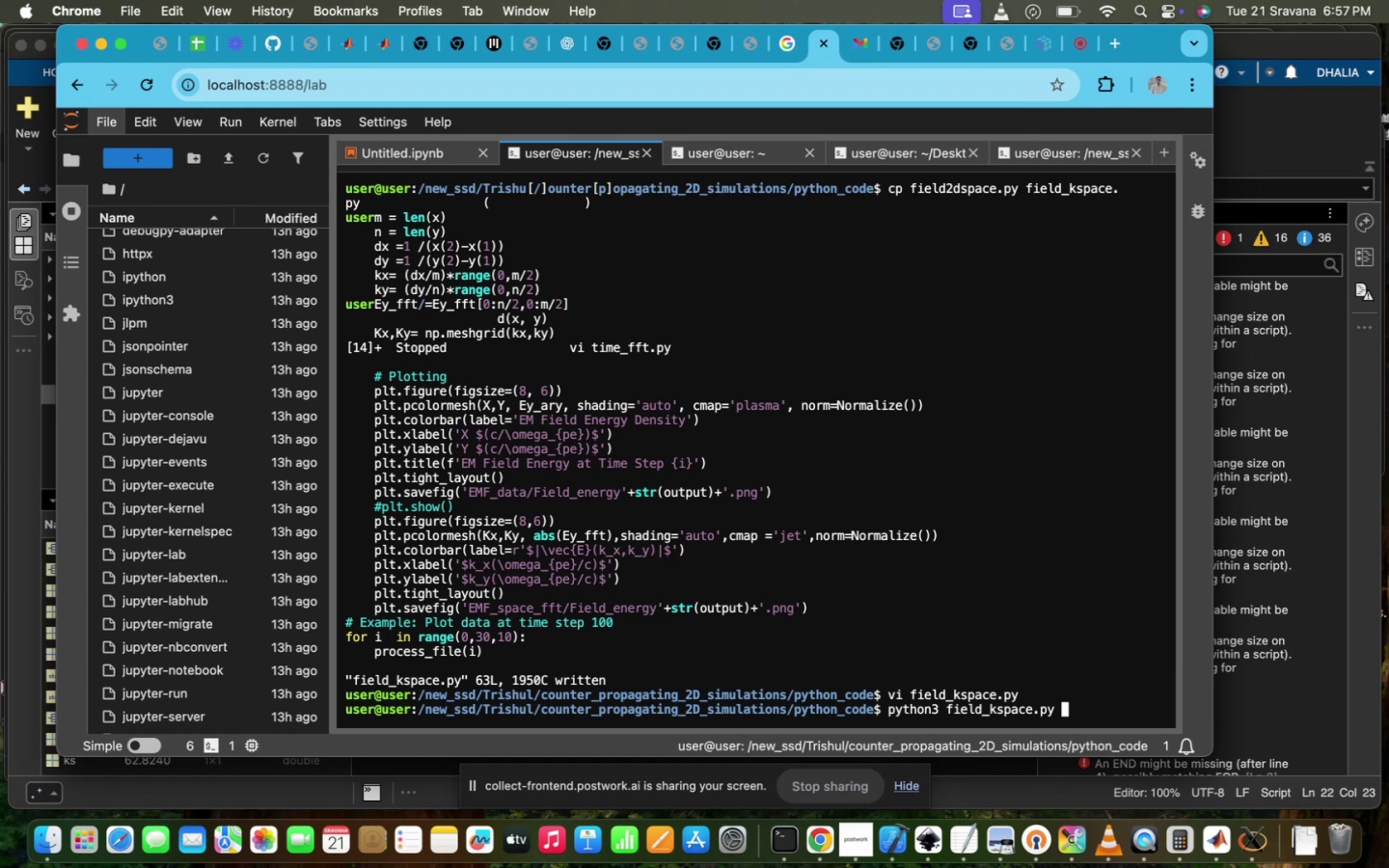 
type(4)
key(Backspace)
type(2)
key(Backspace)
type(30)
 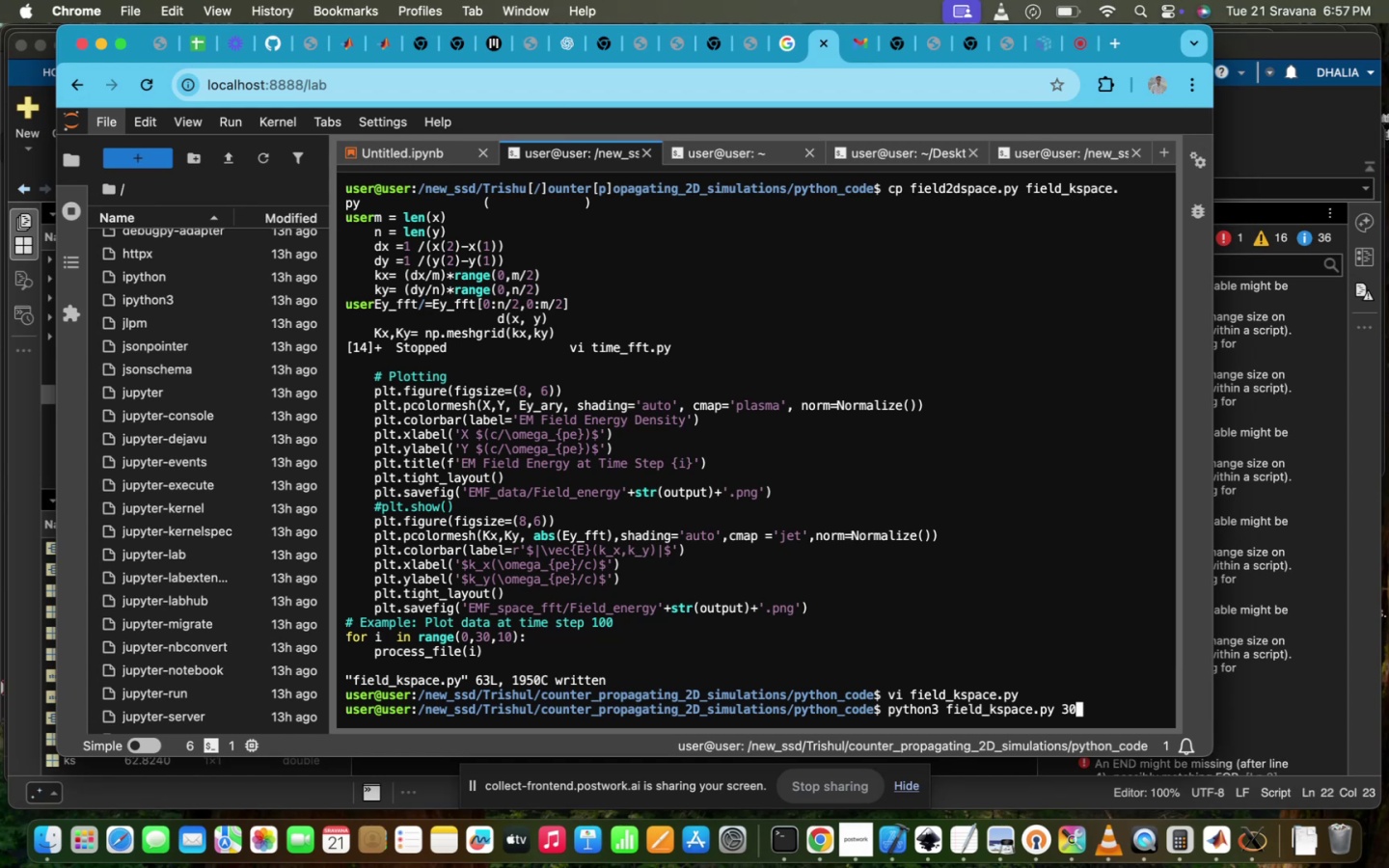 
key(Enter)
 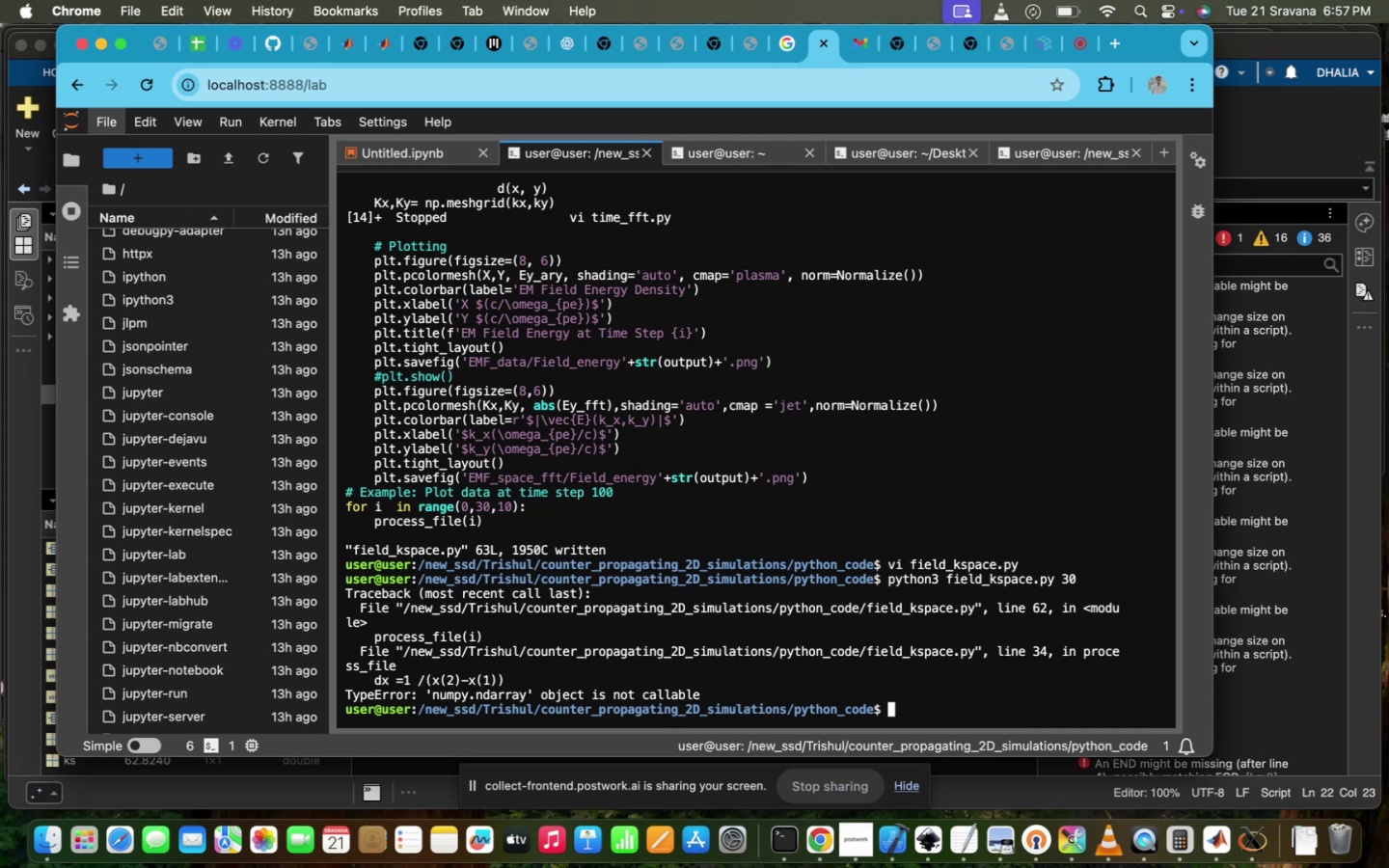 
wait(16.62)
 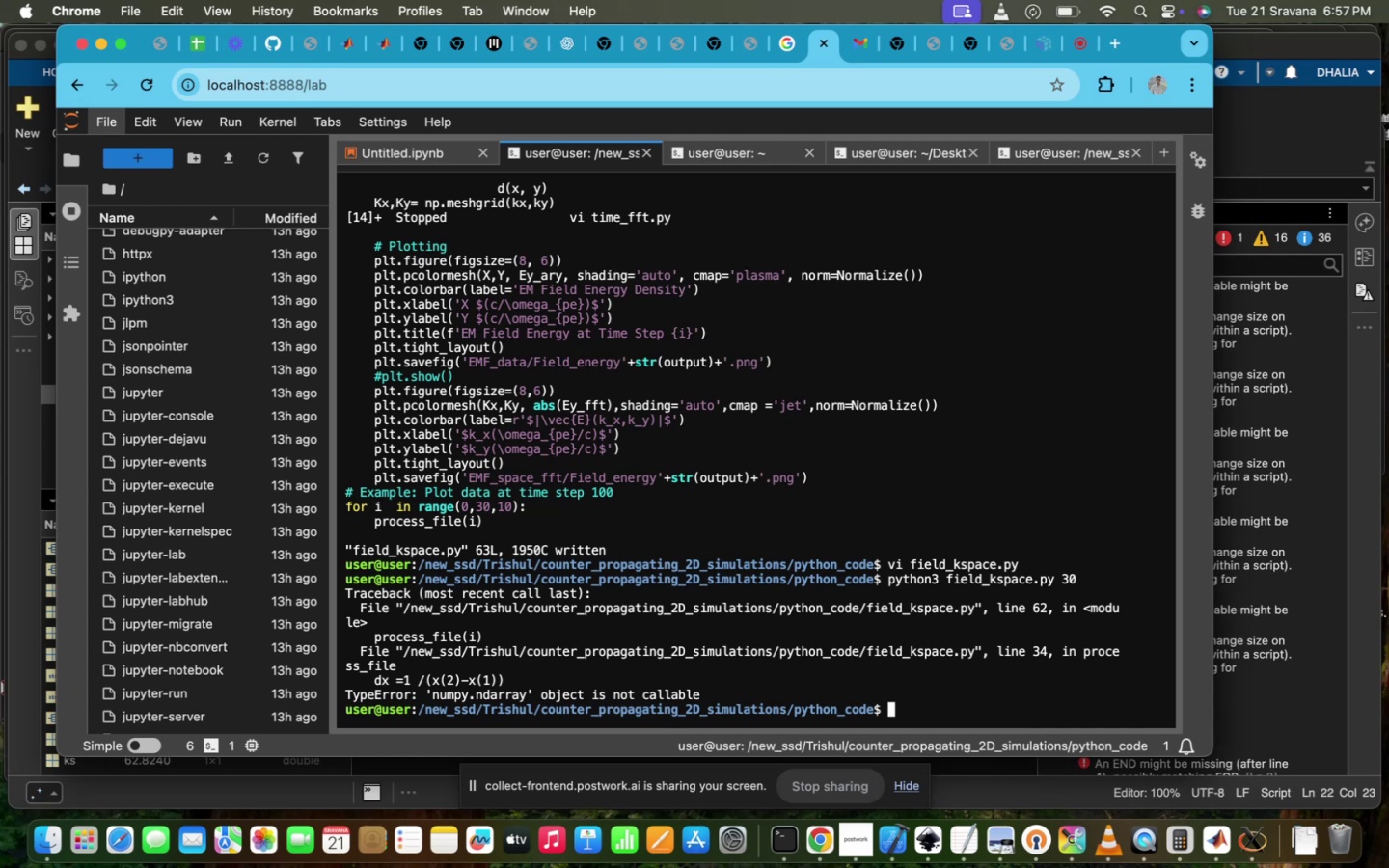 
key(ArrowUp)
 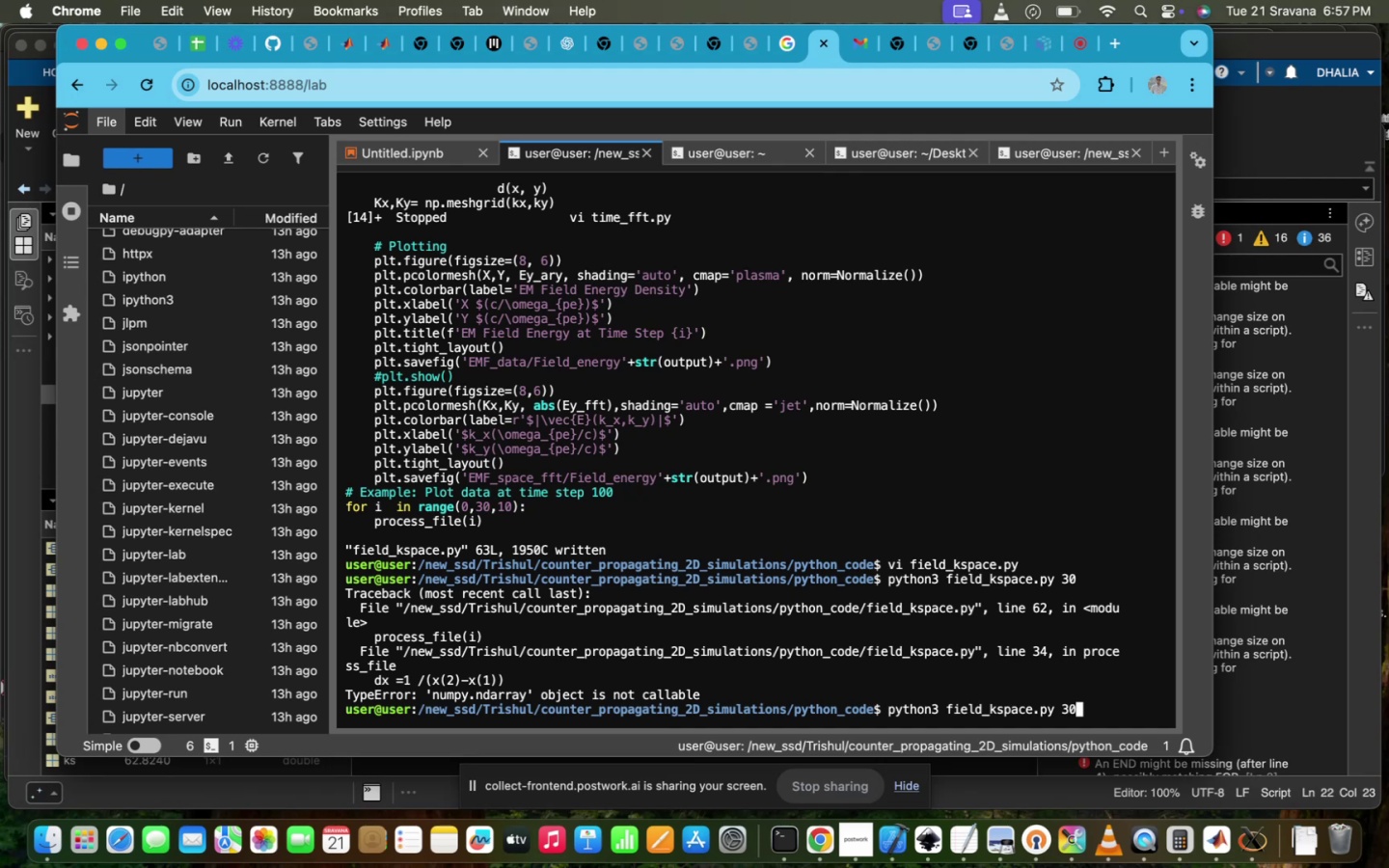 
key(ArrowUp)
 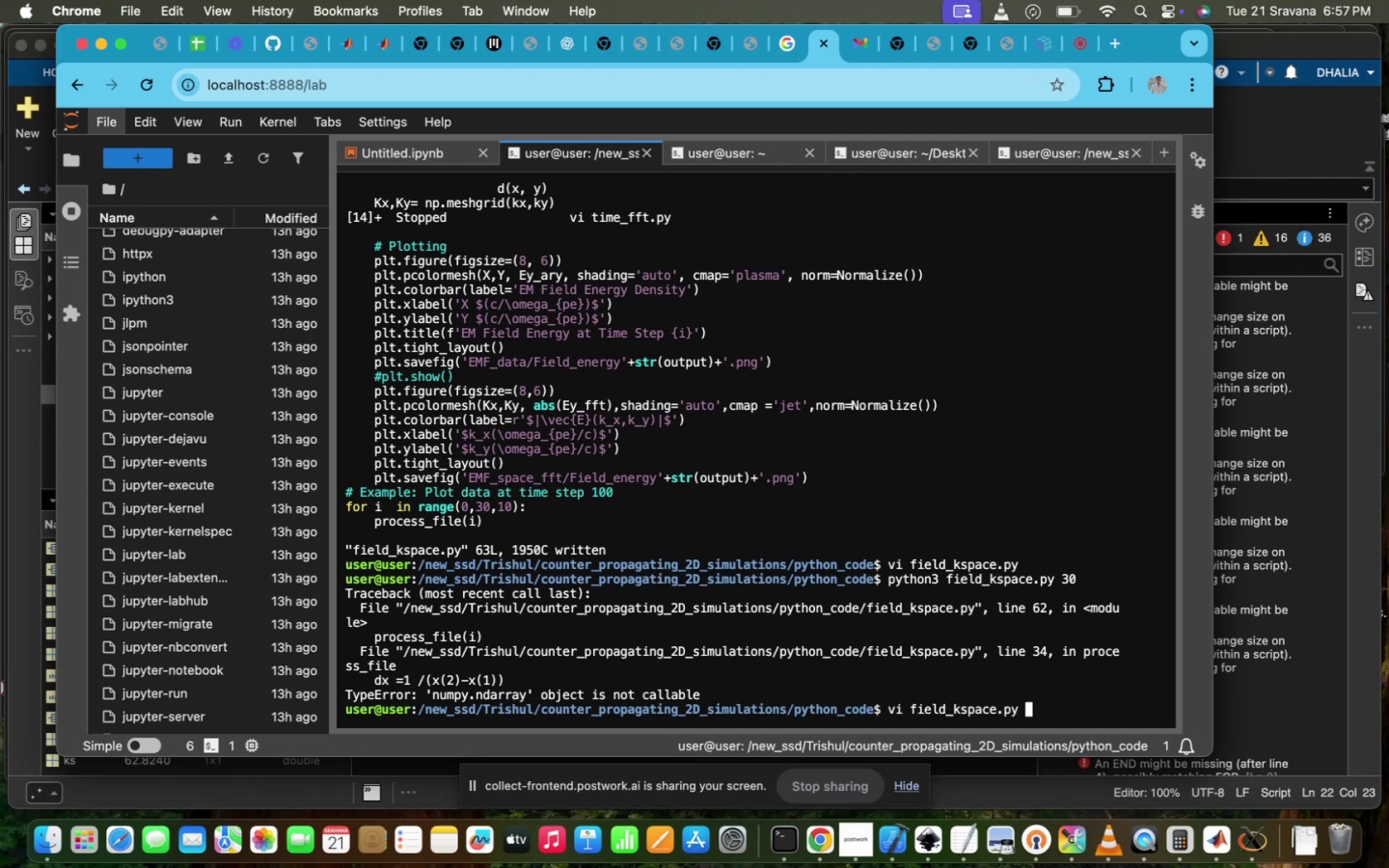 
hold_key(key=Enter, duration=0.59)
 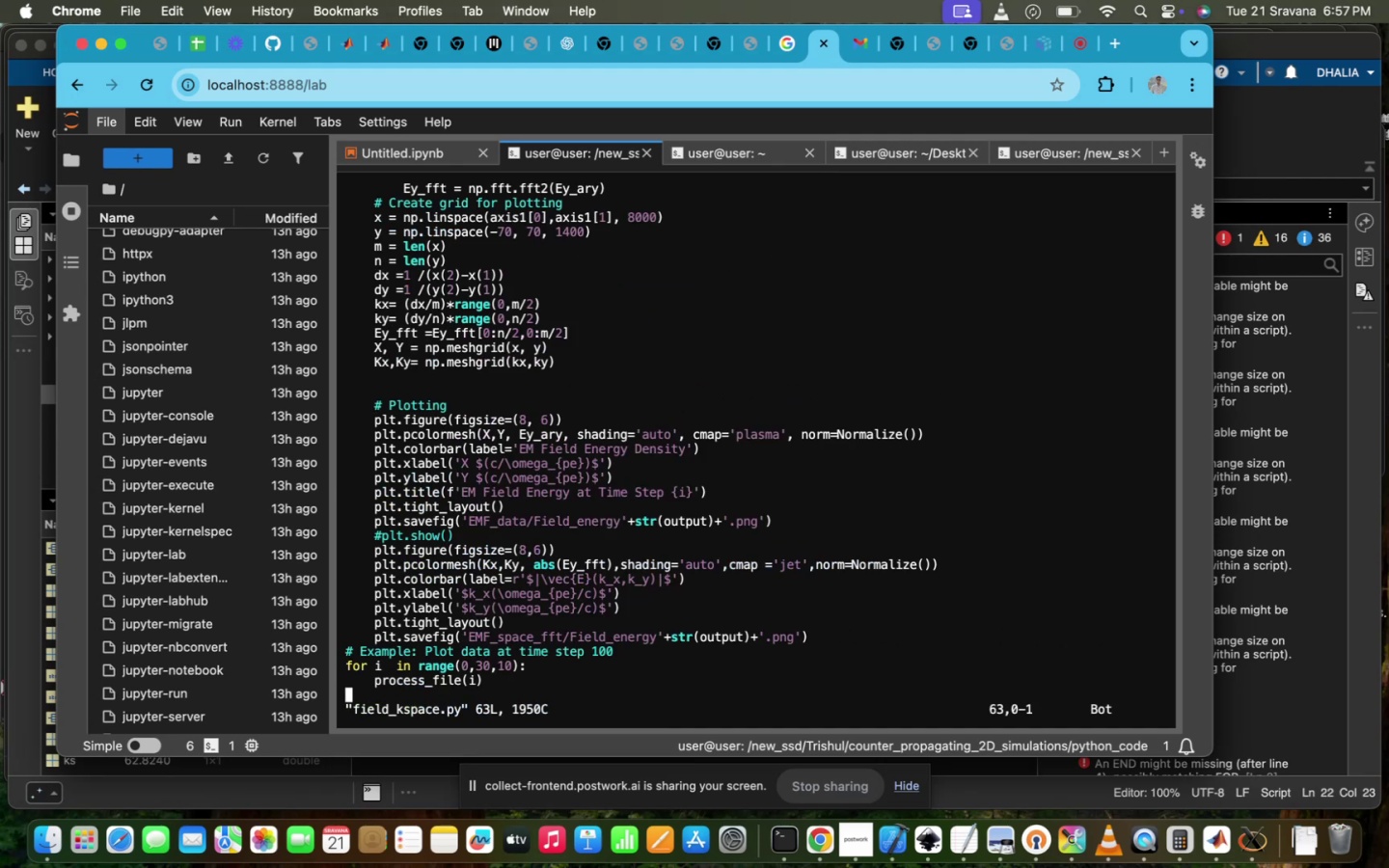 
scroll: coordinate [679, 693], scroll_direction: up, amount: 42.0
 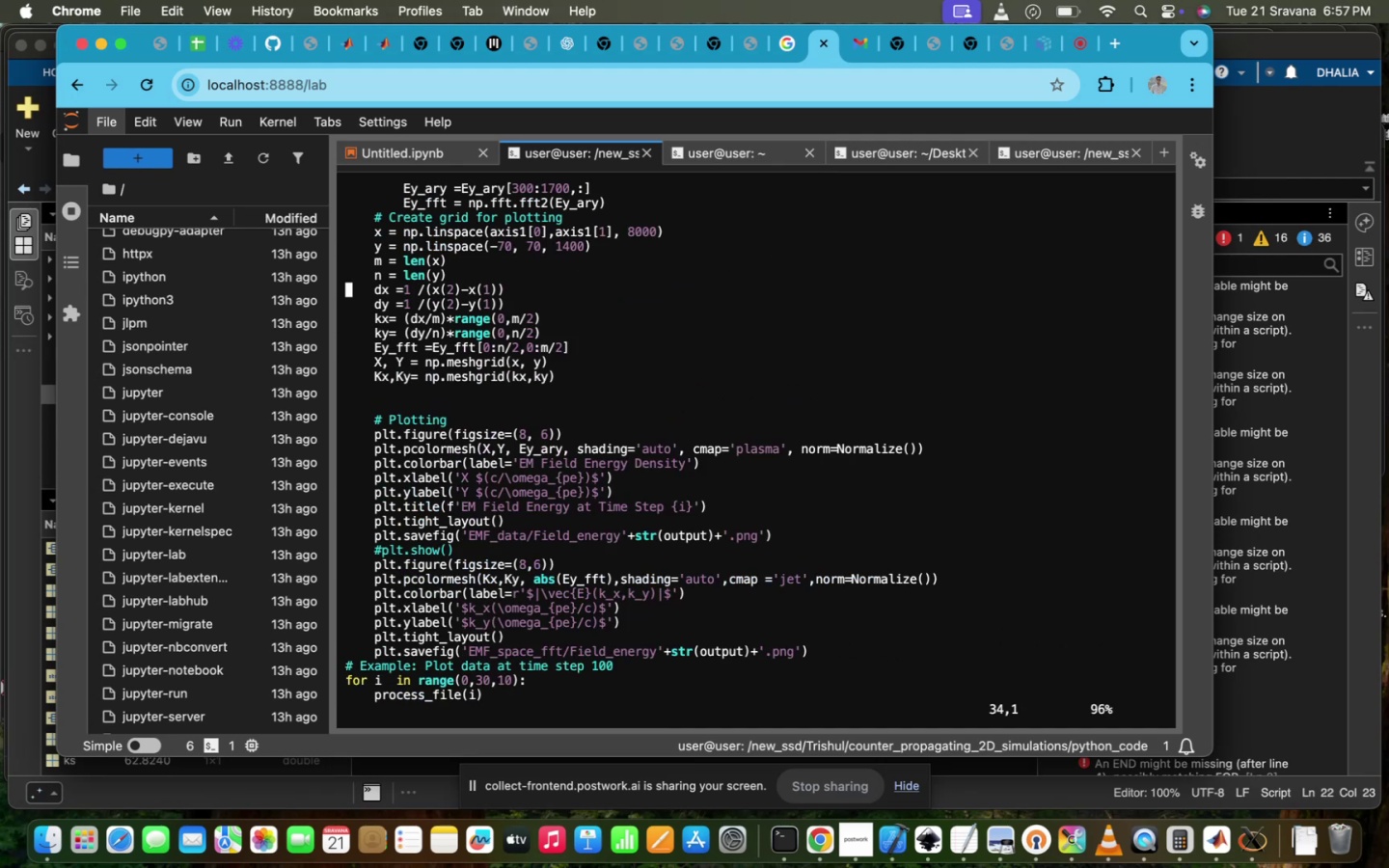 
hold_key(key=ArrowRight, duration=1.36)
 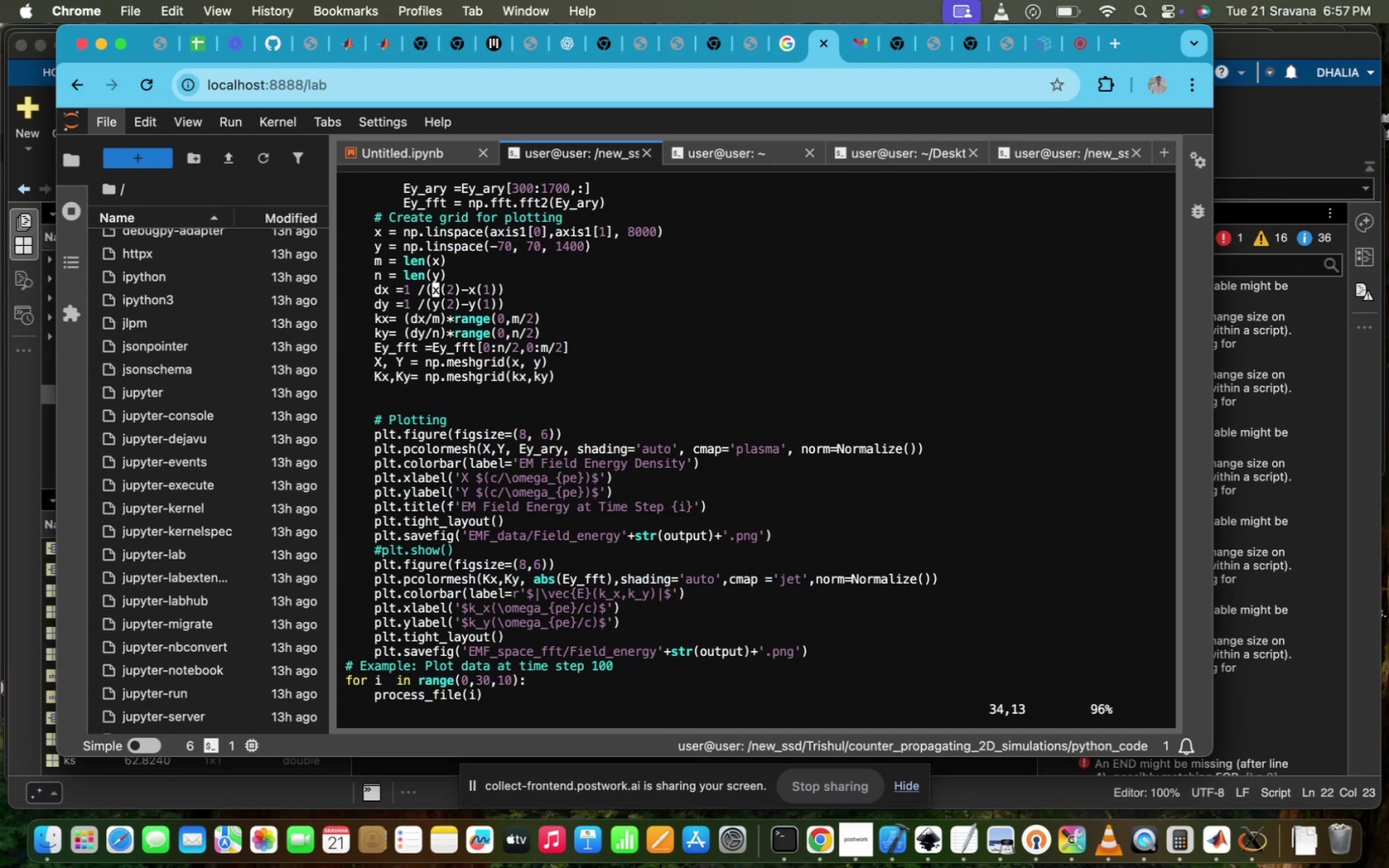 
key(ArrowRight)
 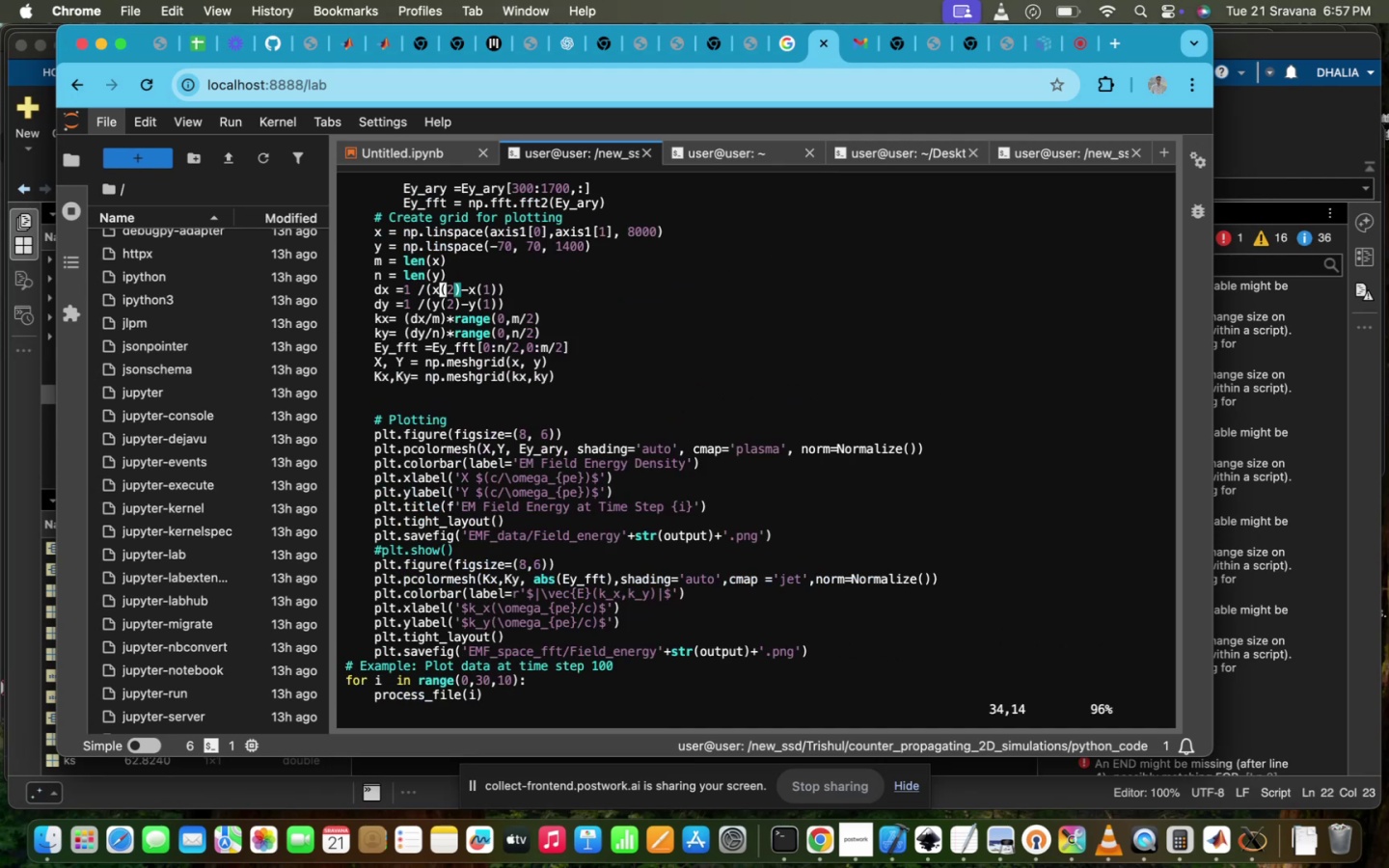 
key(ArrowRight)
 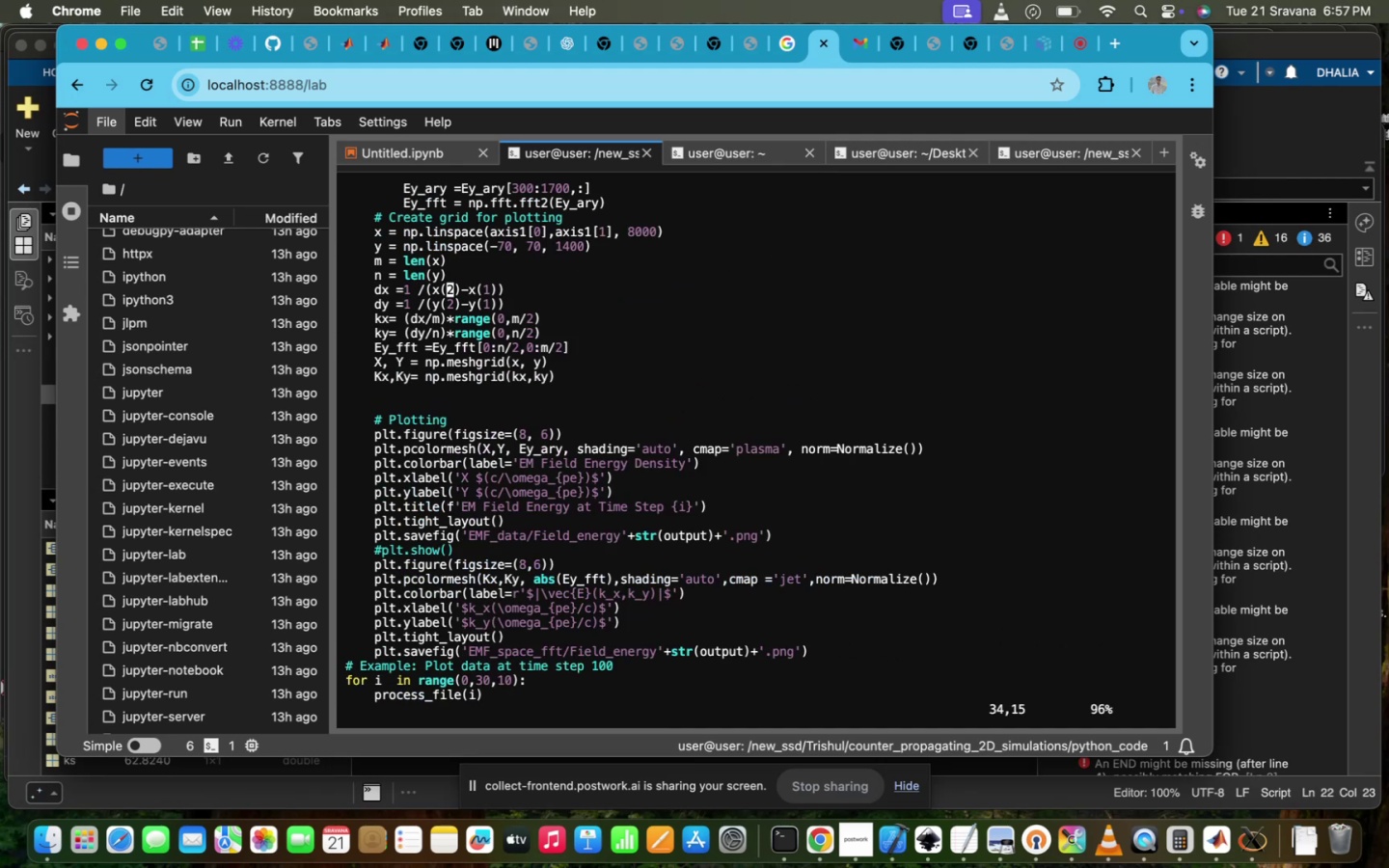 
key(Backspace)
 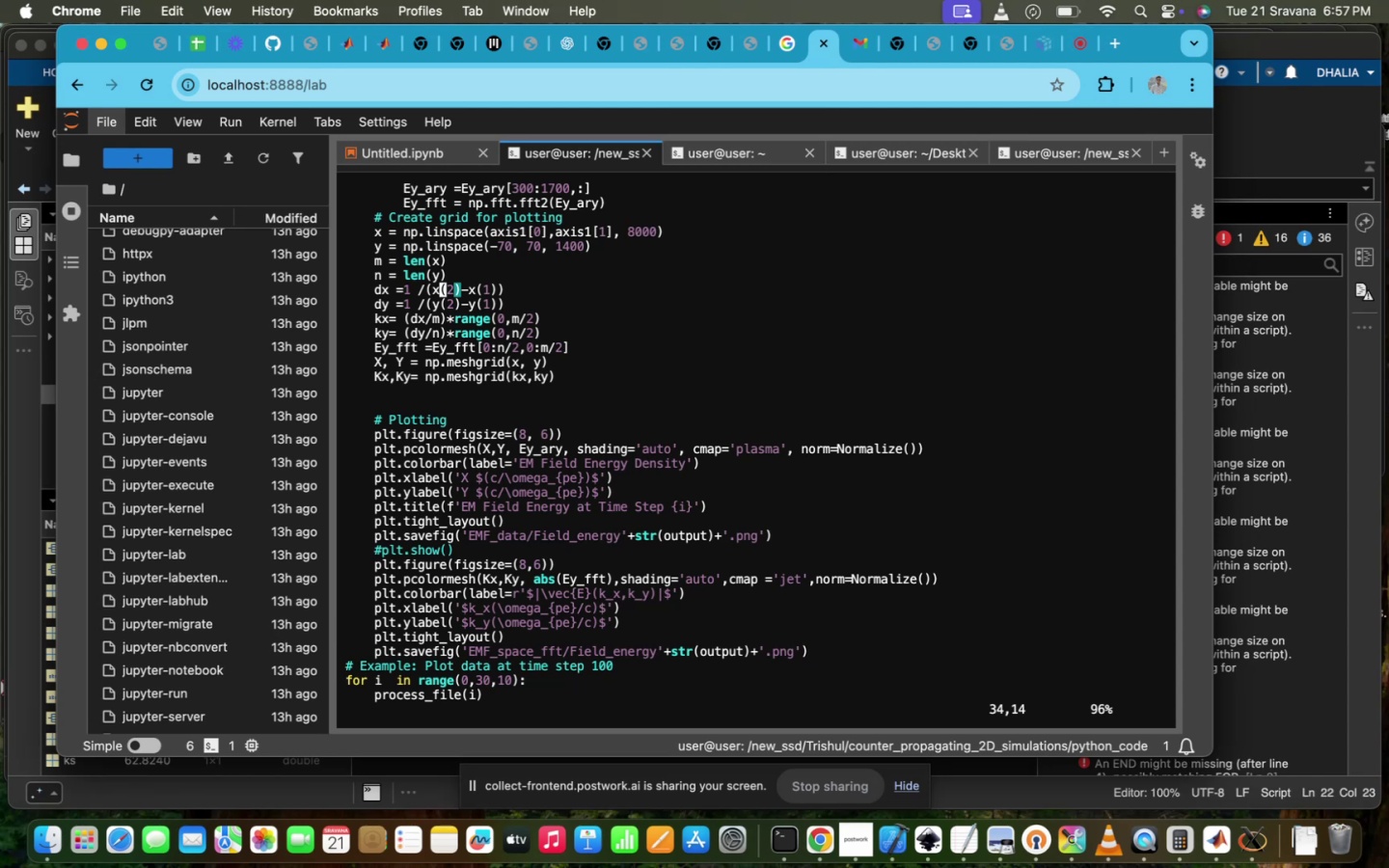 
key(CapsLock)
 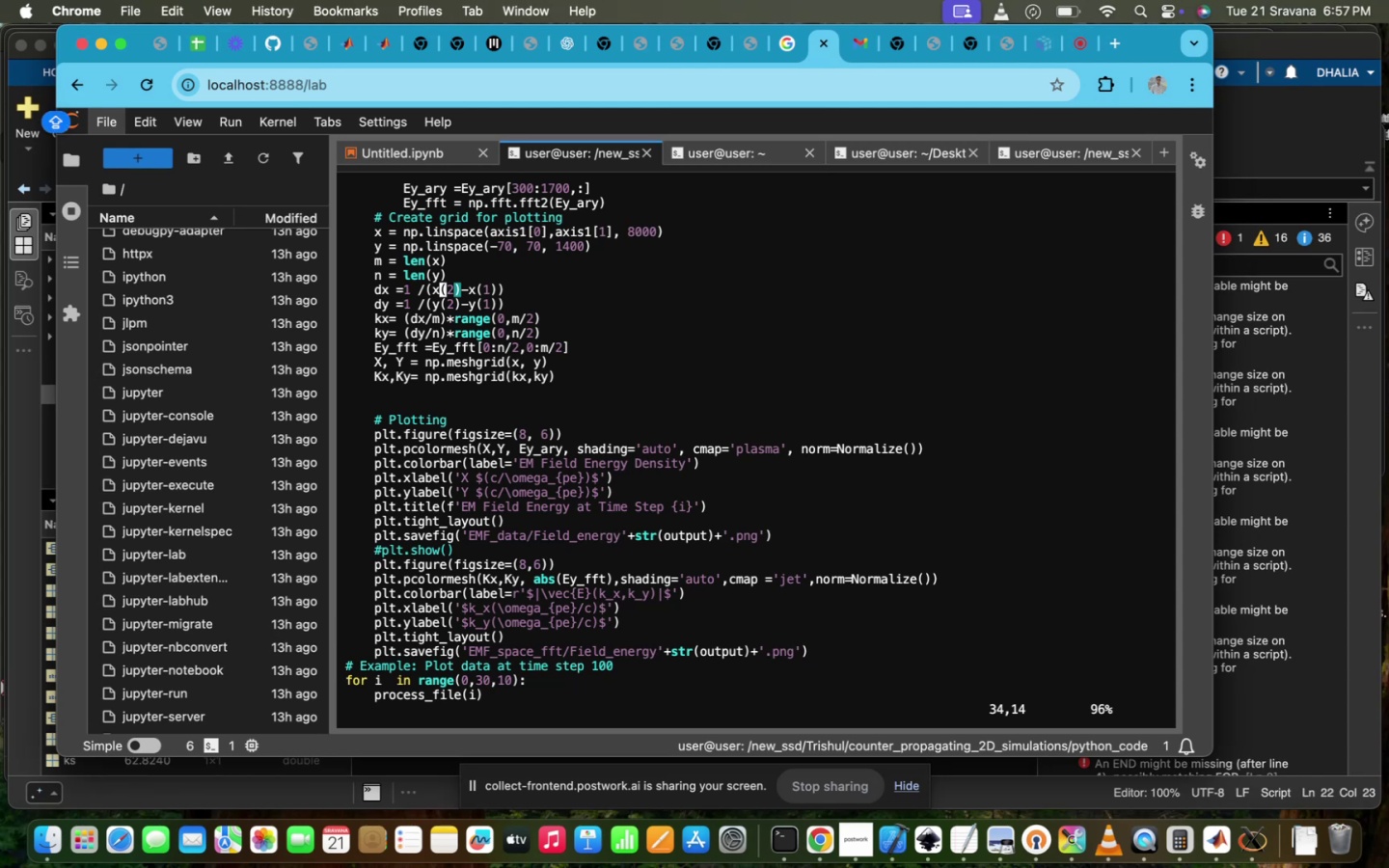 
key(P)
 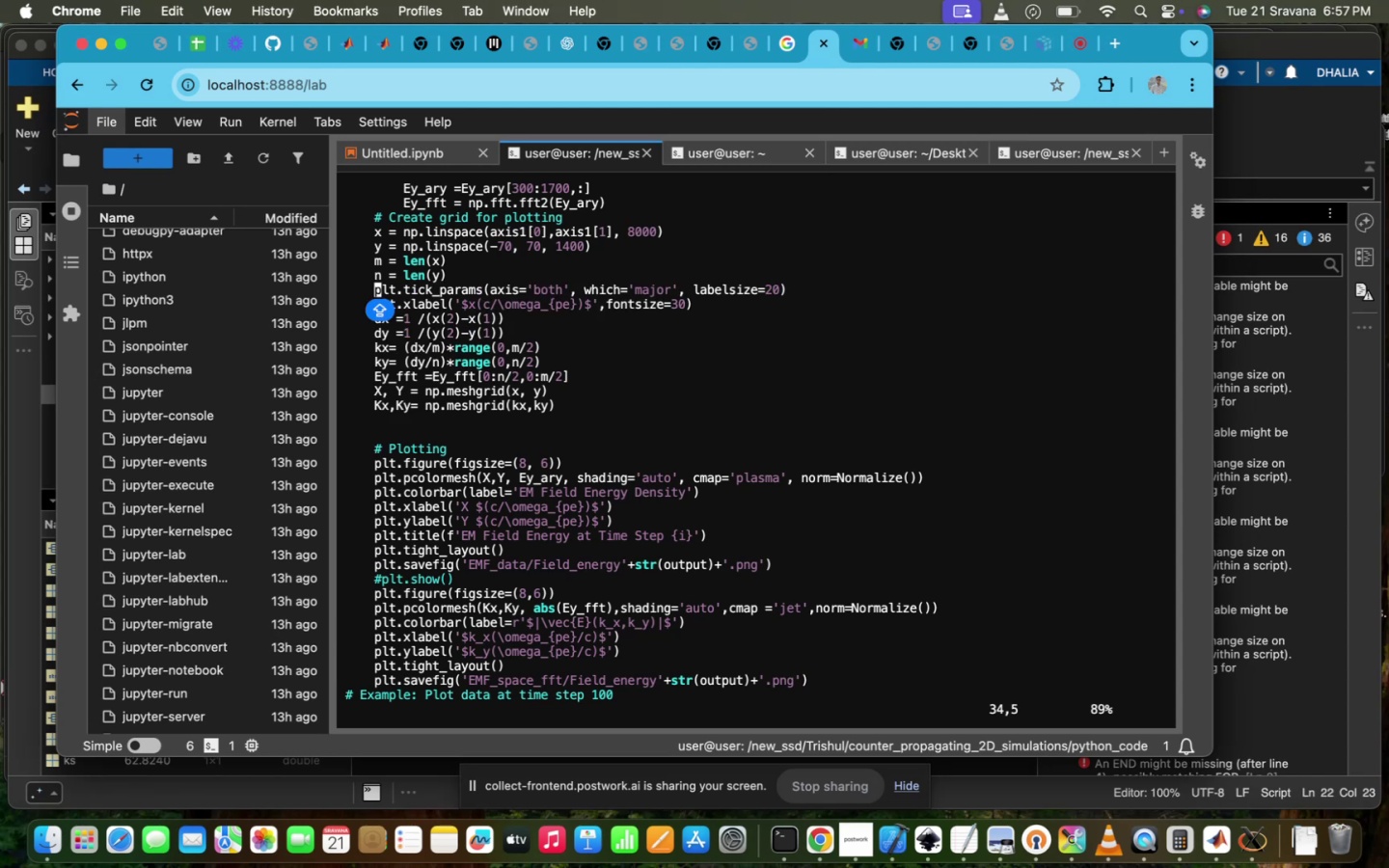 
key(CapsLock)
 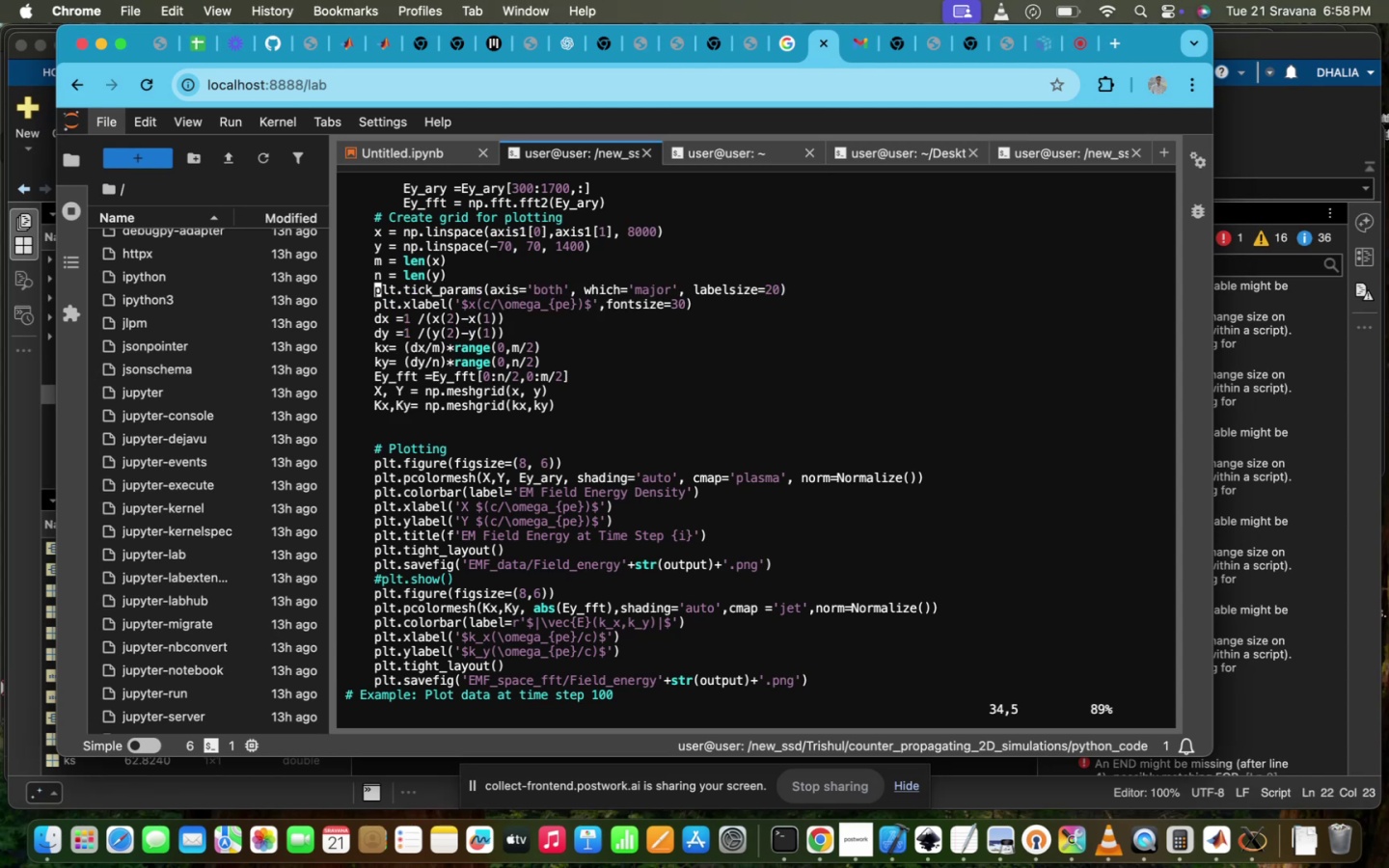 
key(Control+ControlLeft)
 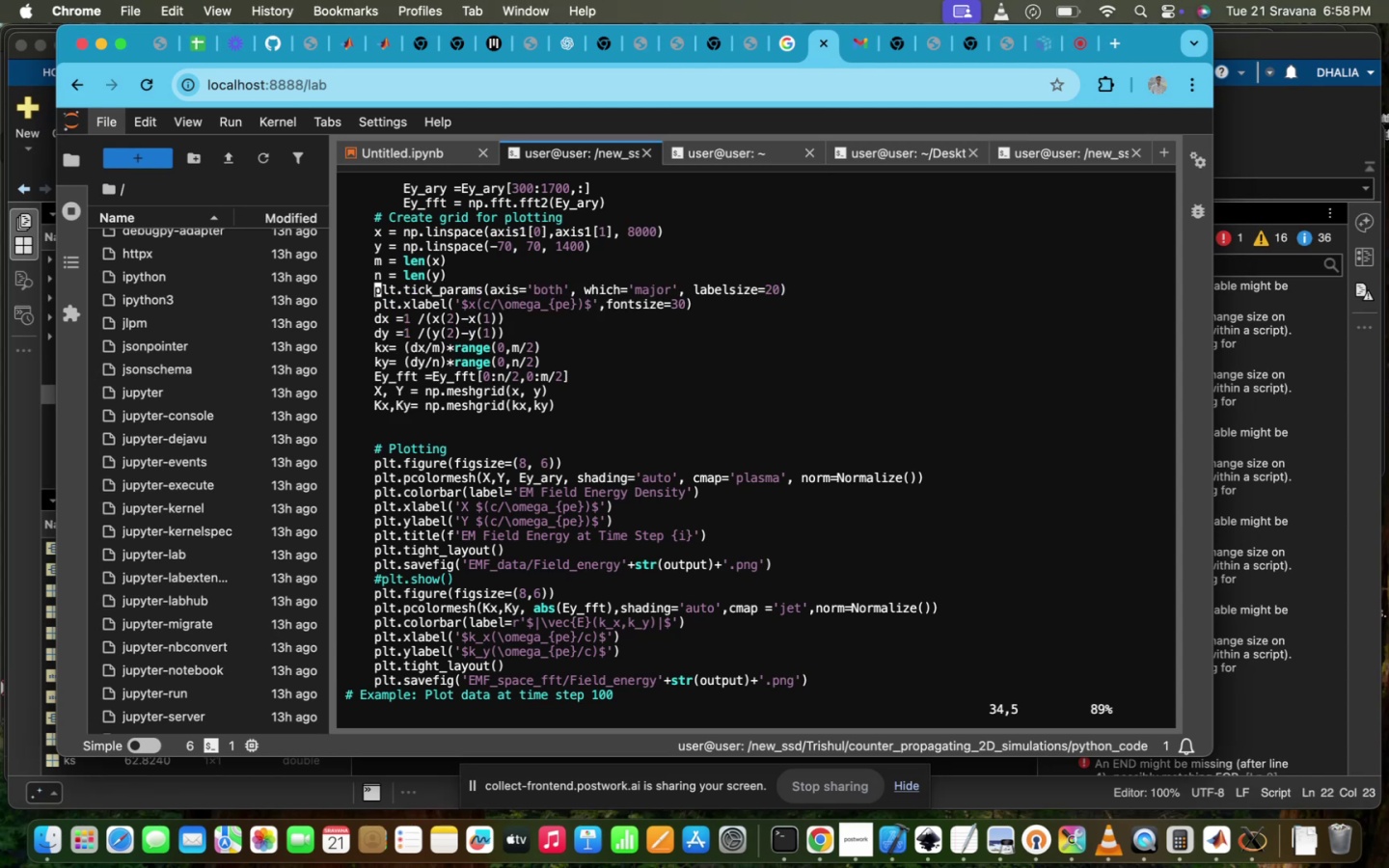 
key(Control+Z)
 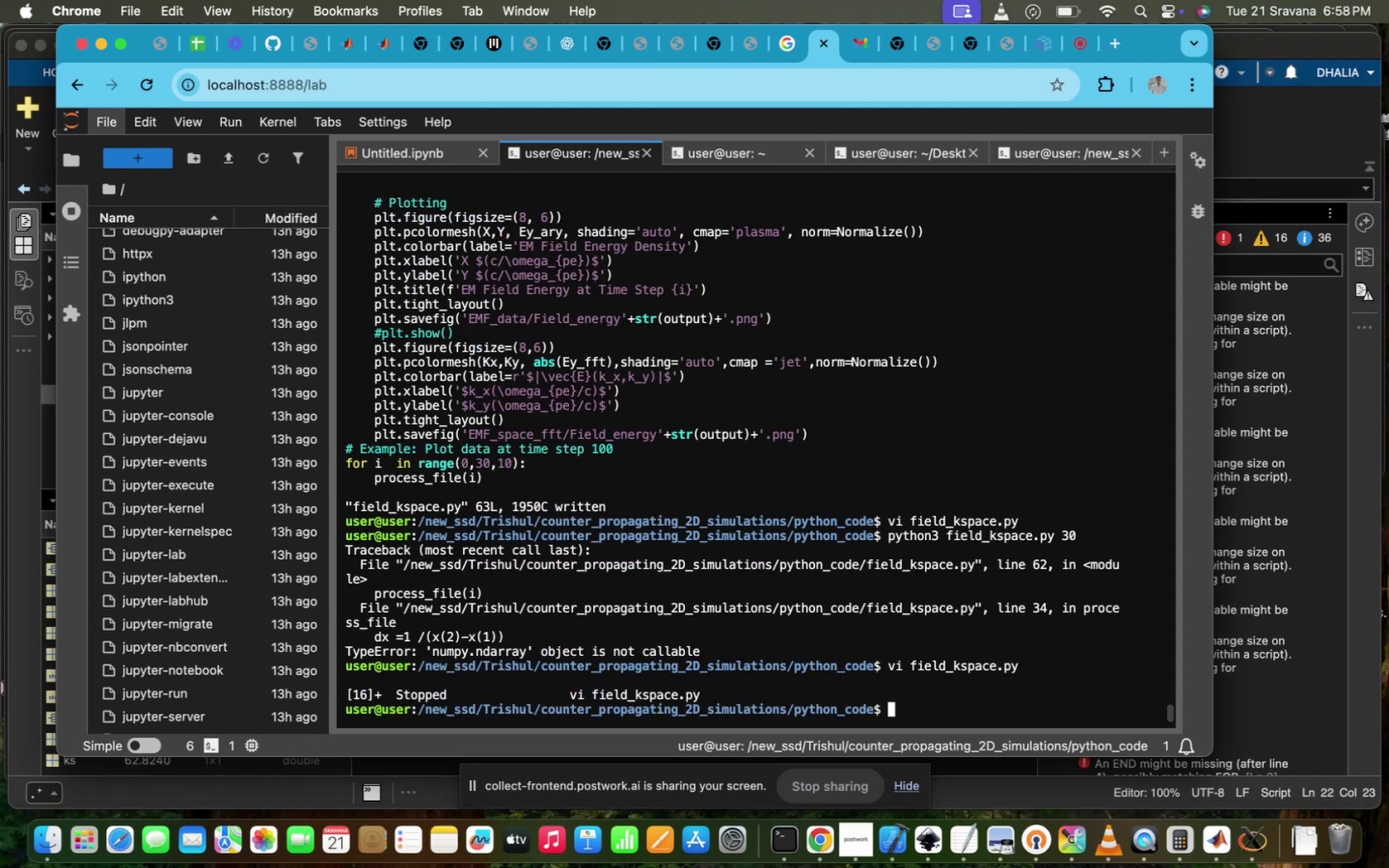 
key(ArrowUp)
 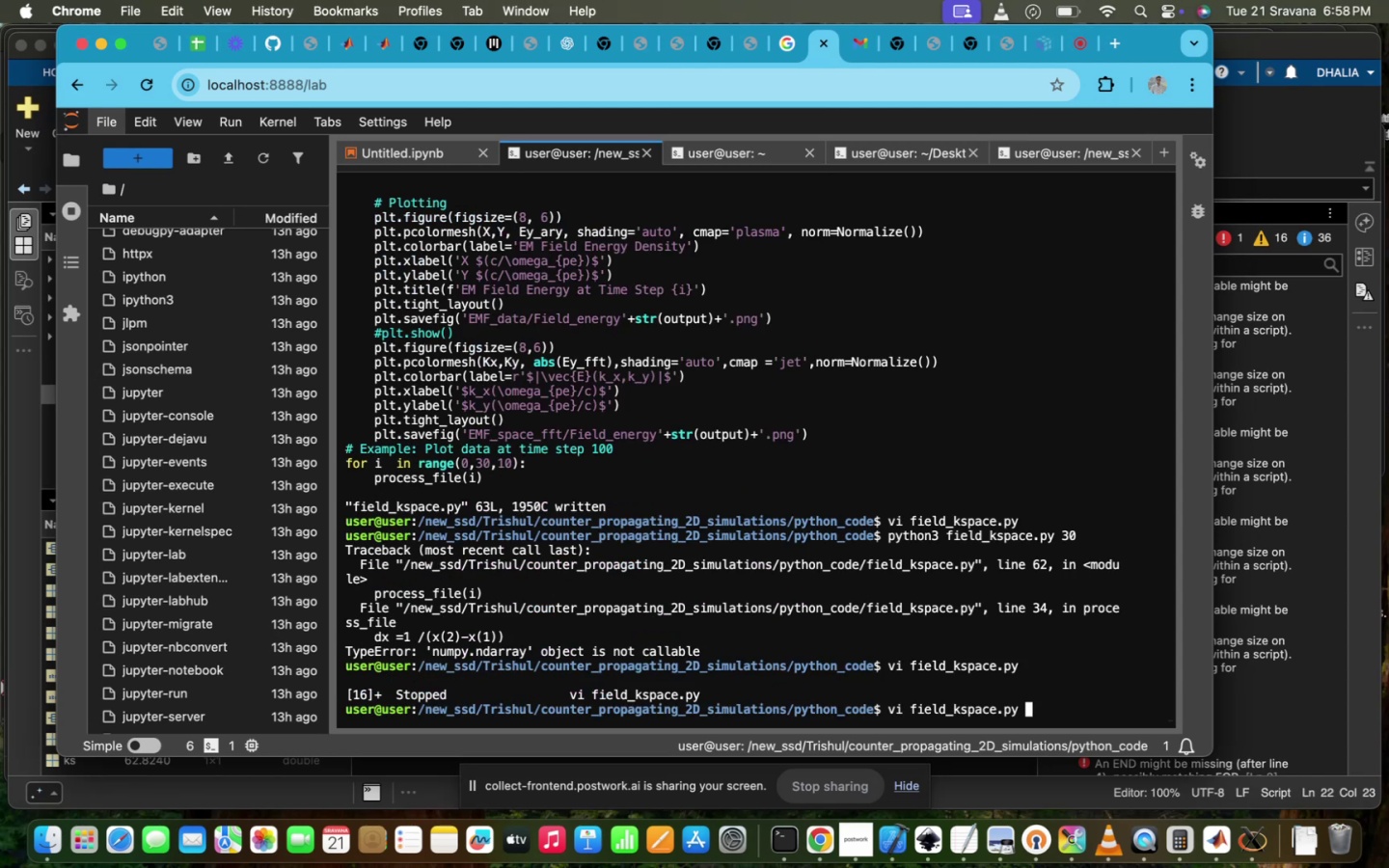 
key(Enter)
 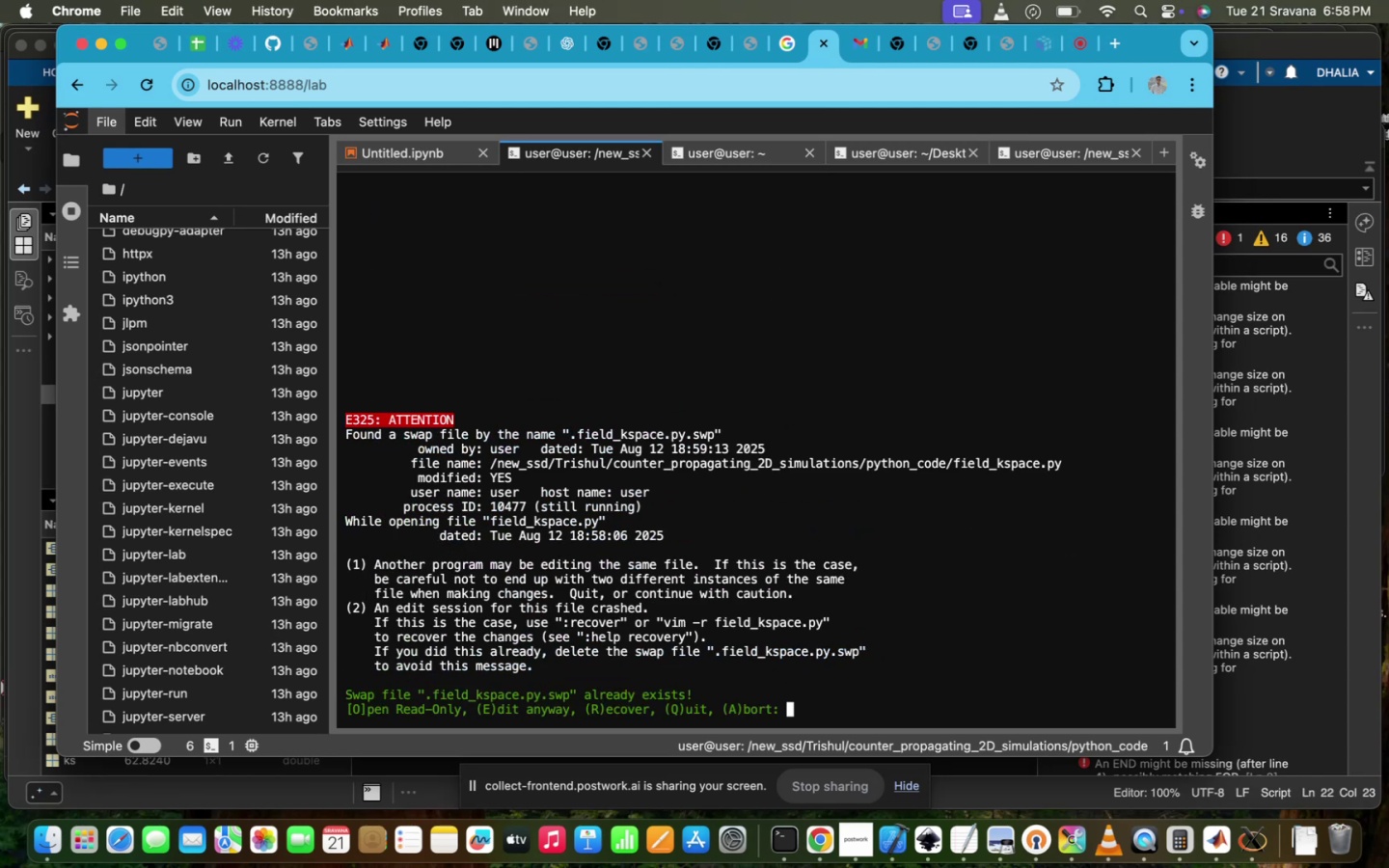 
key(Enter)
 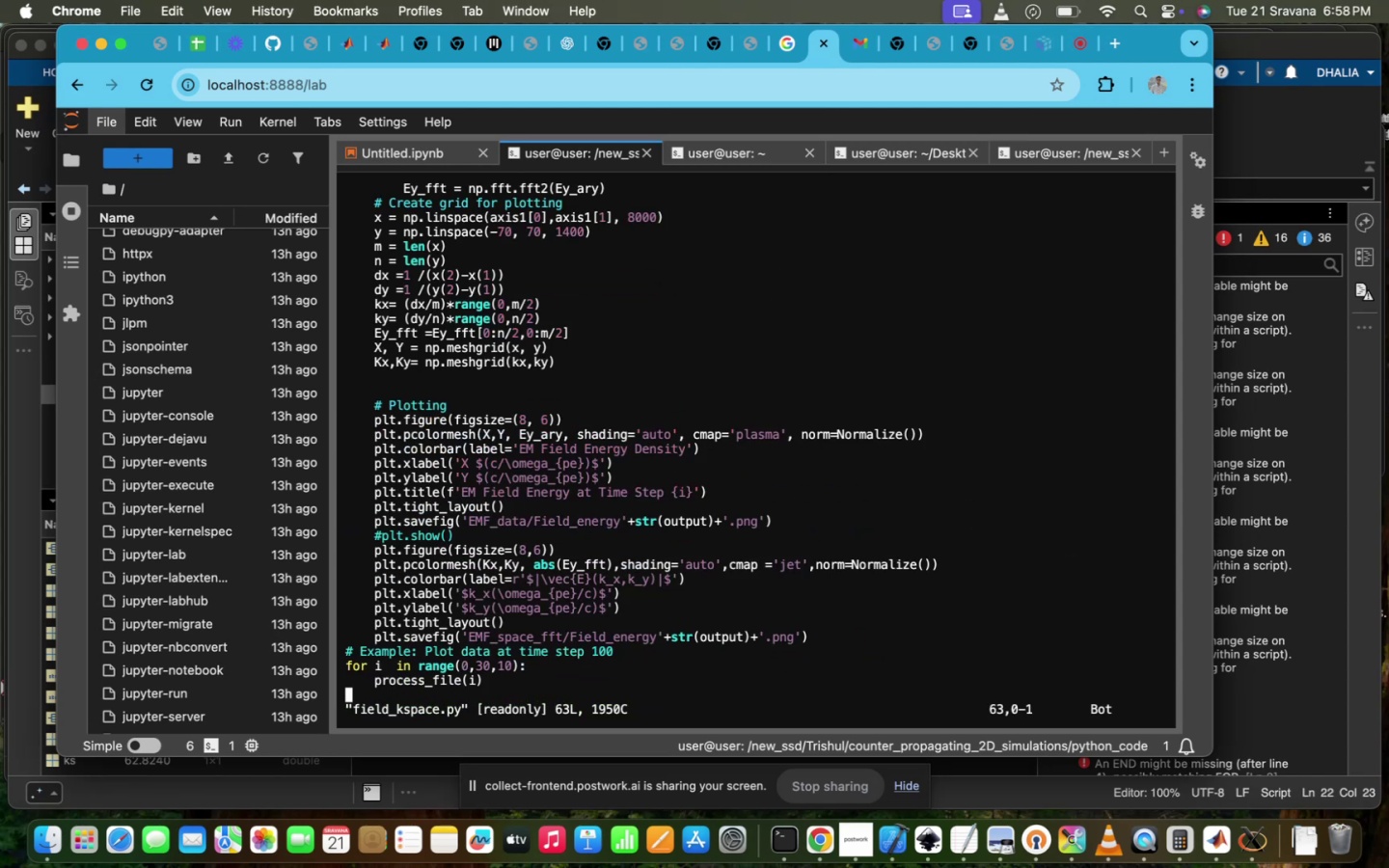 
key(ArrowUp)
 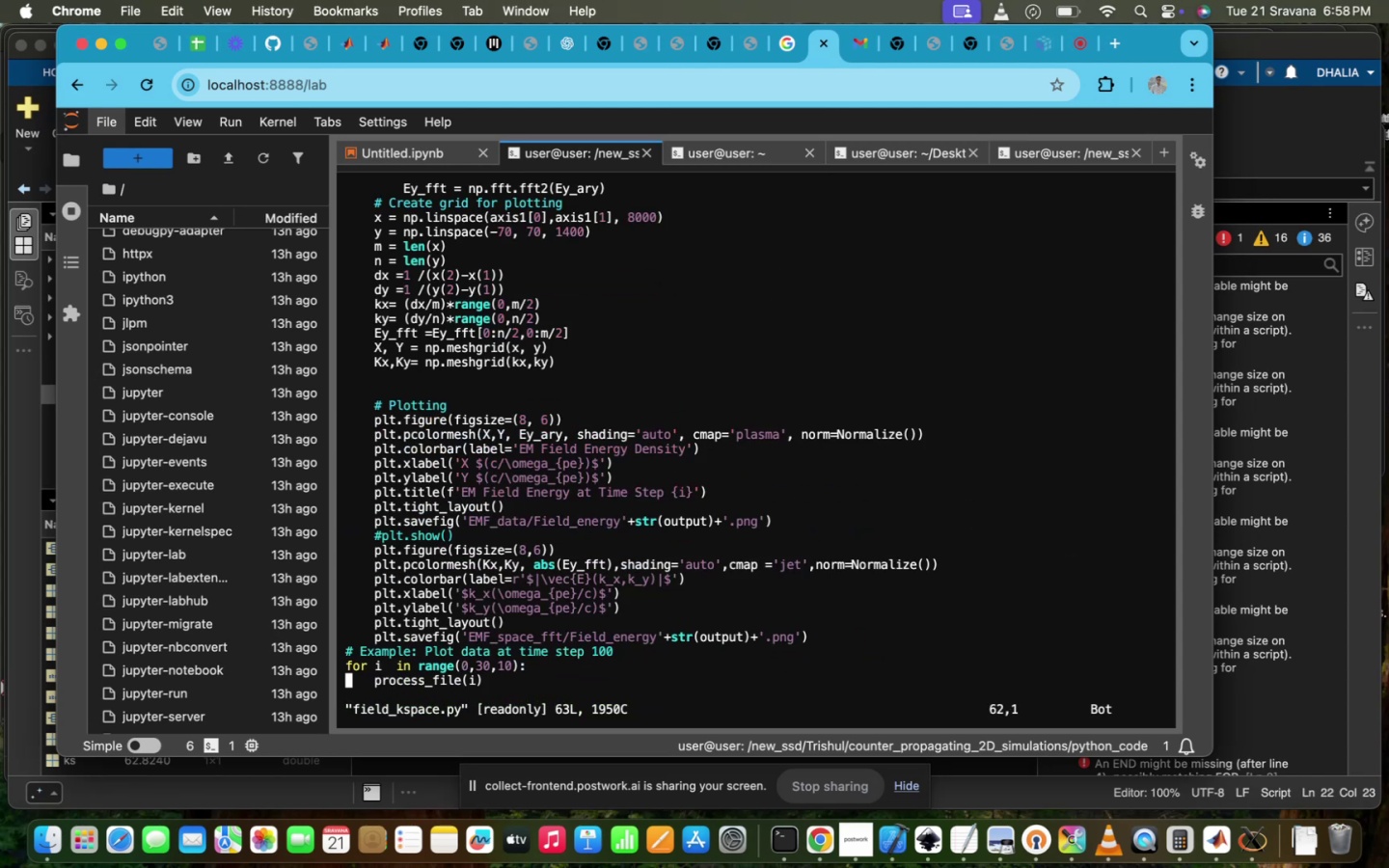 
key(ArrowUp)
 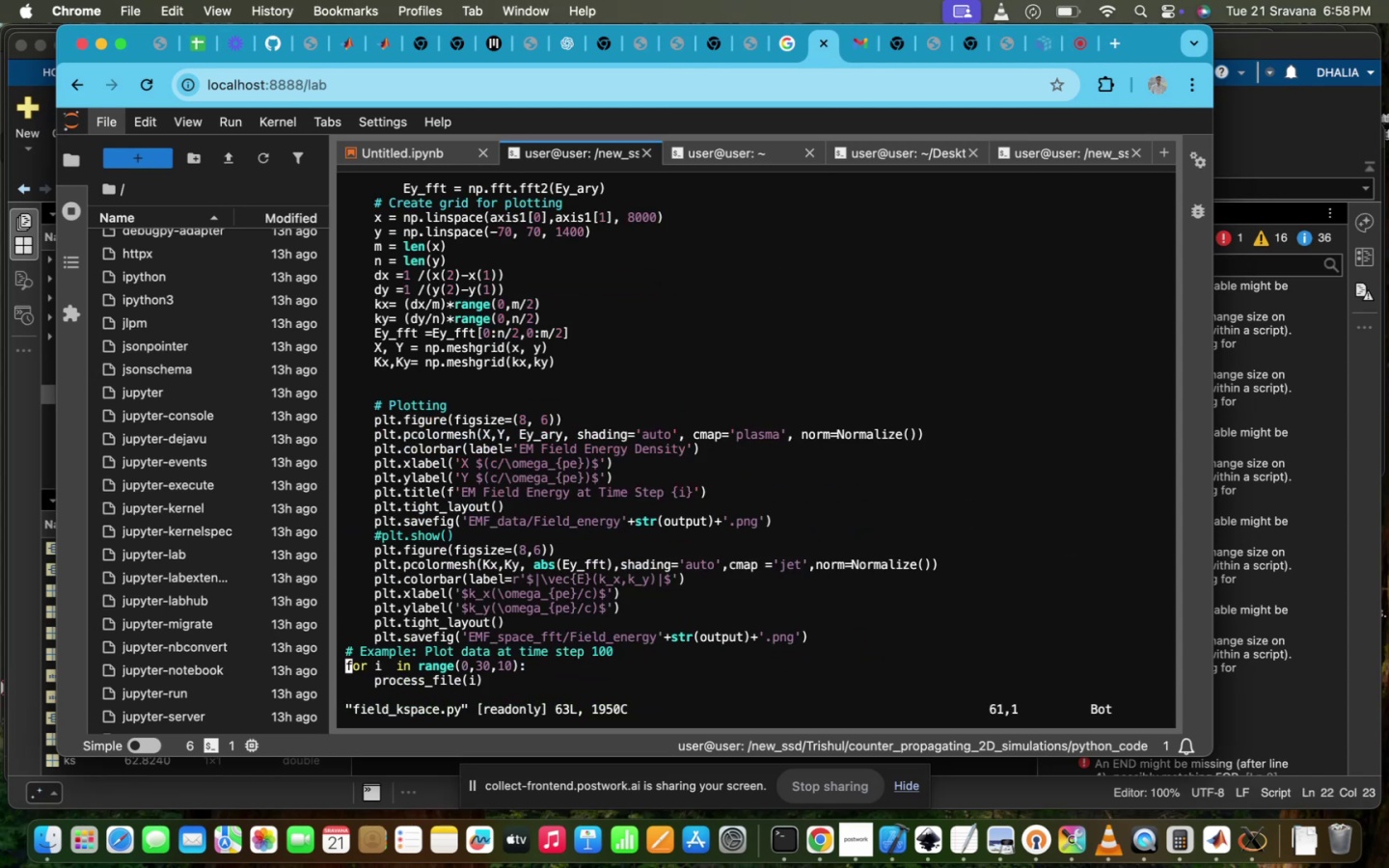 
hold_key(key=ArrowUp, duration=1.5)
 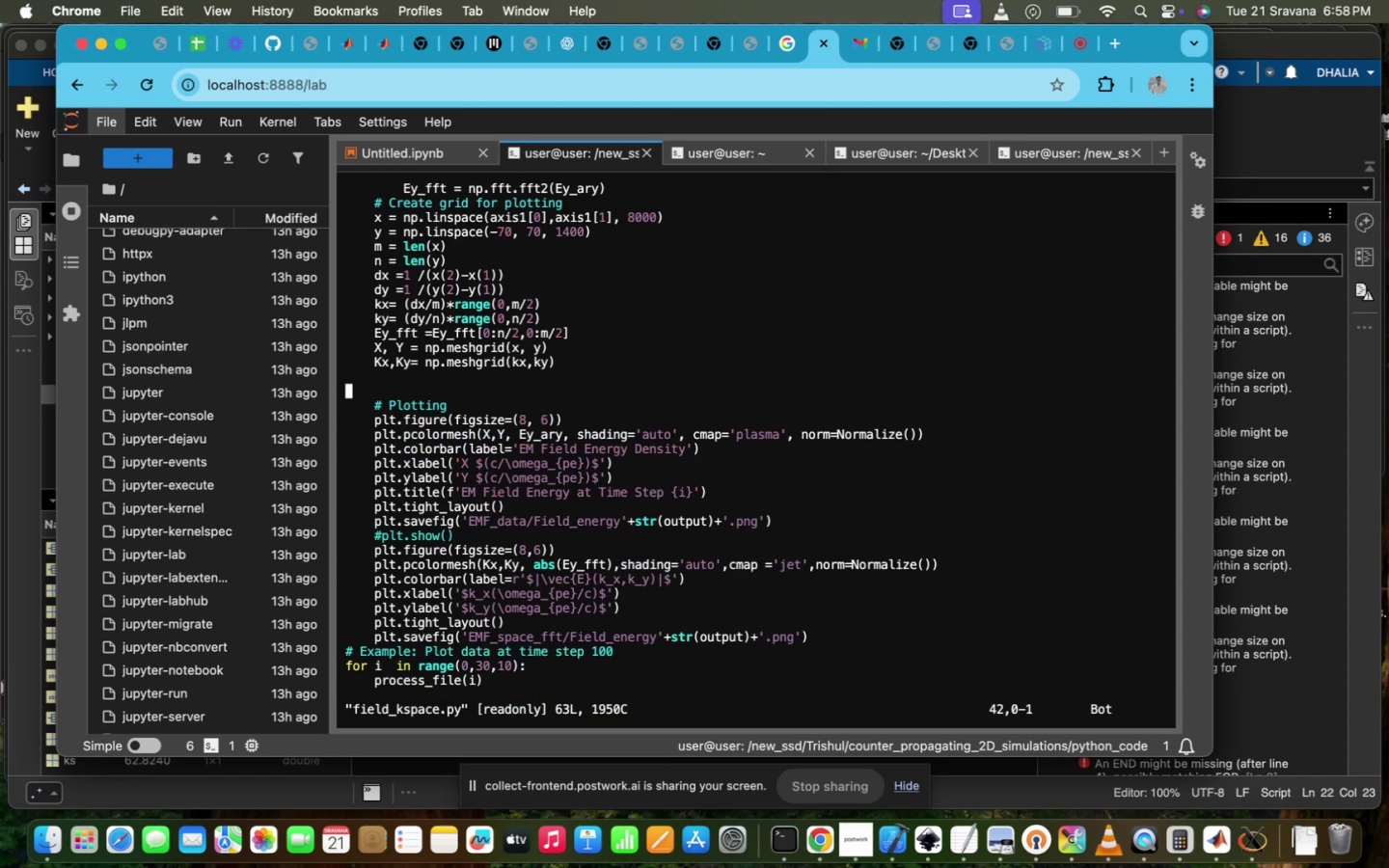 
hold_key(key=ArrowUp, duration=1.05)
 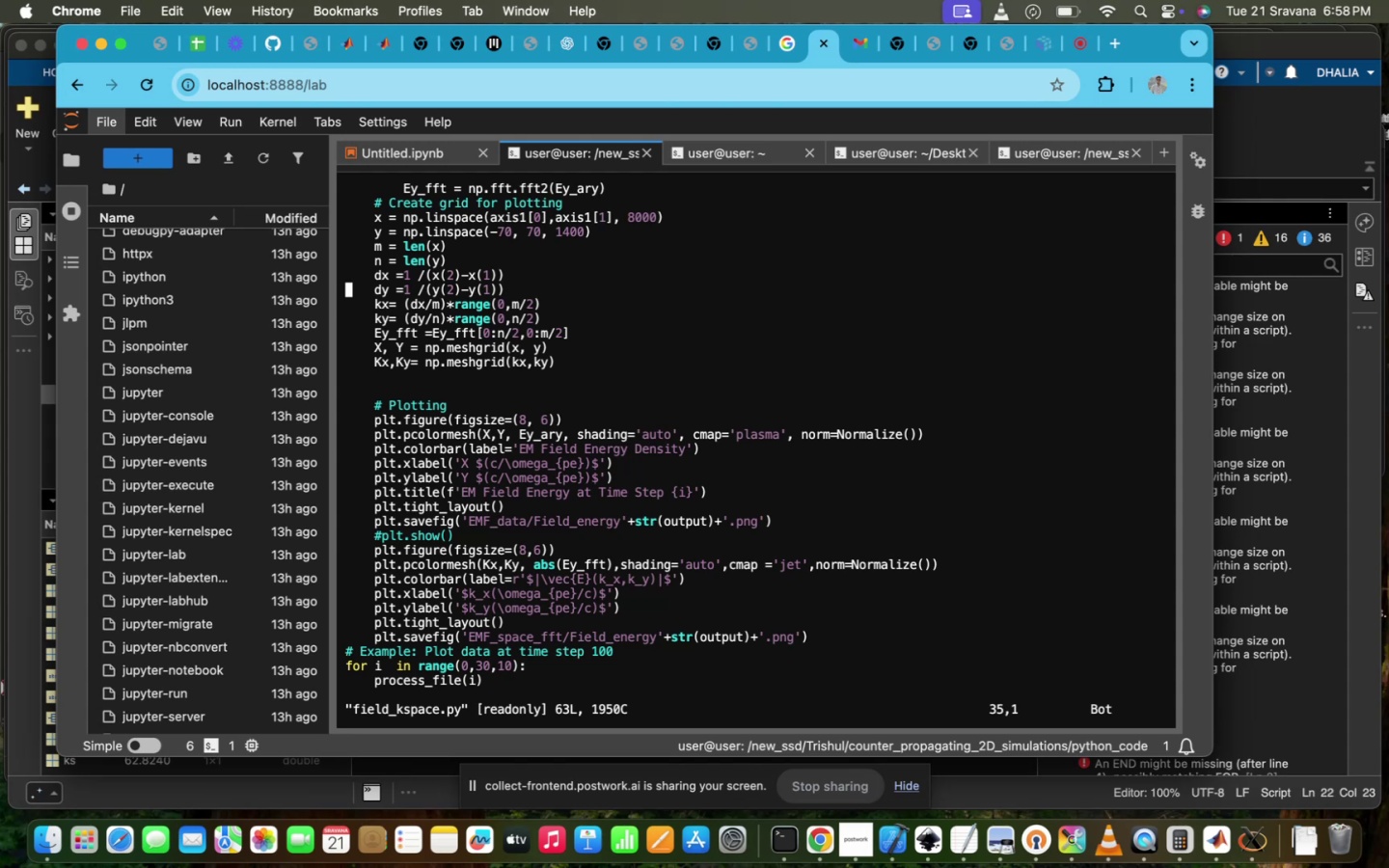 
key(ArrowUp)
 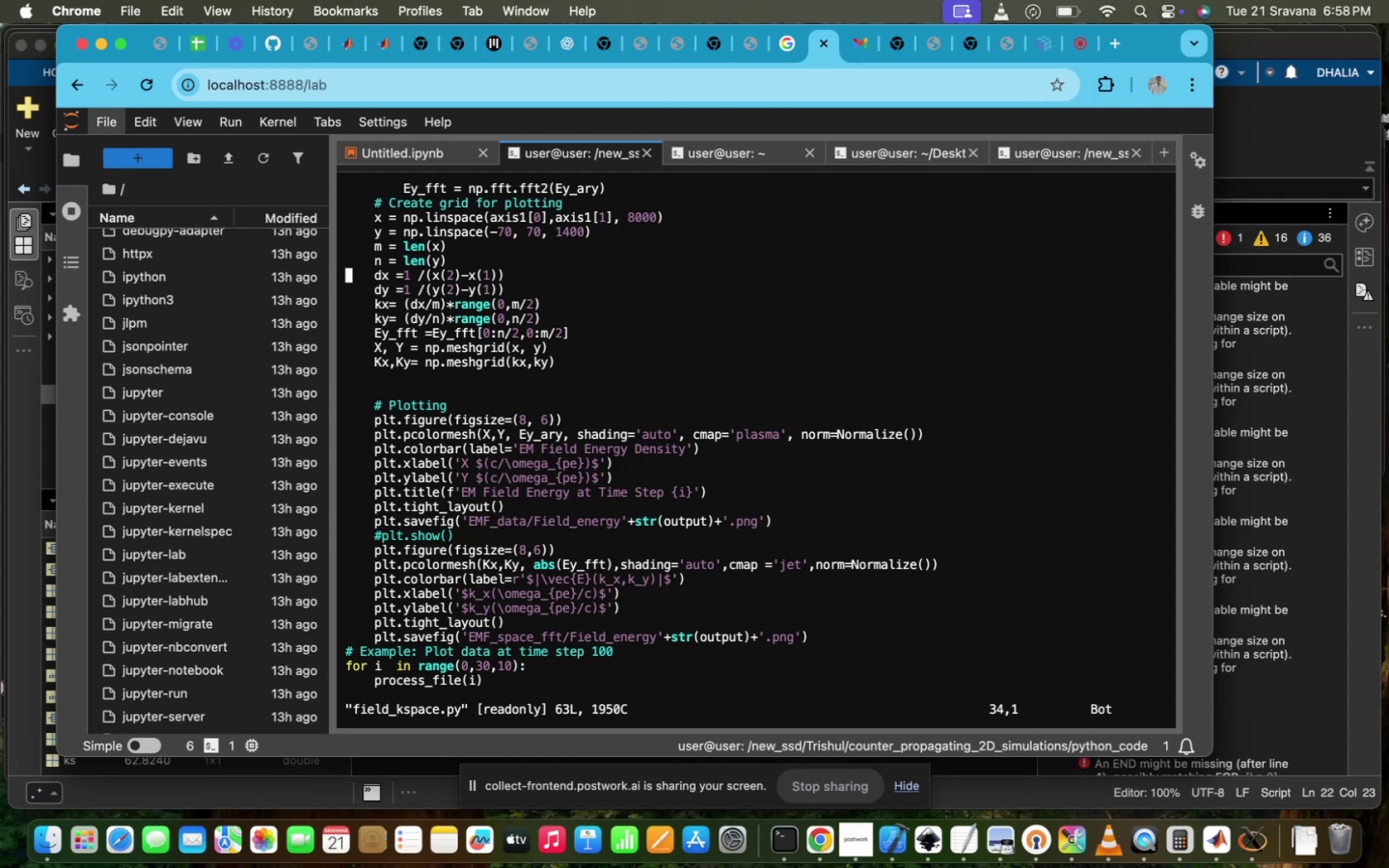 
hold_key(key=ArrowRight, duration=1.47)
 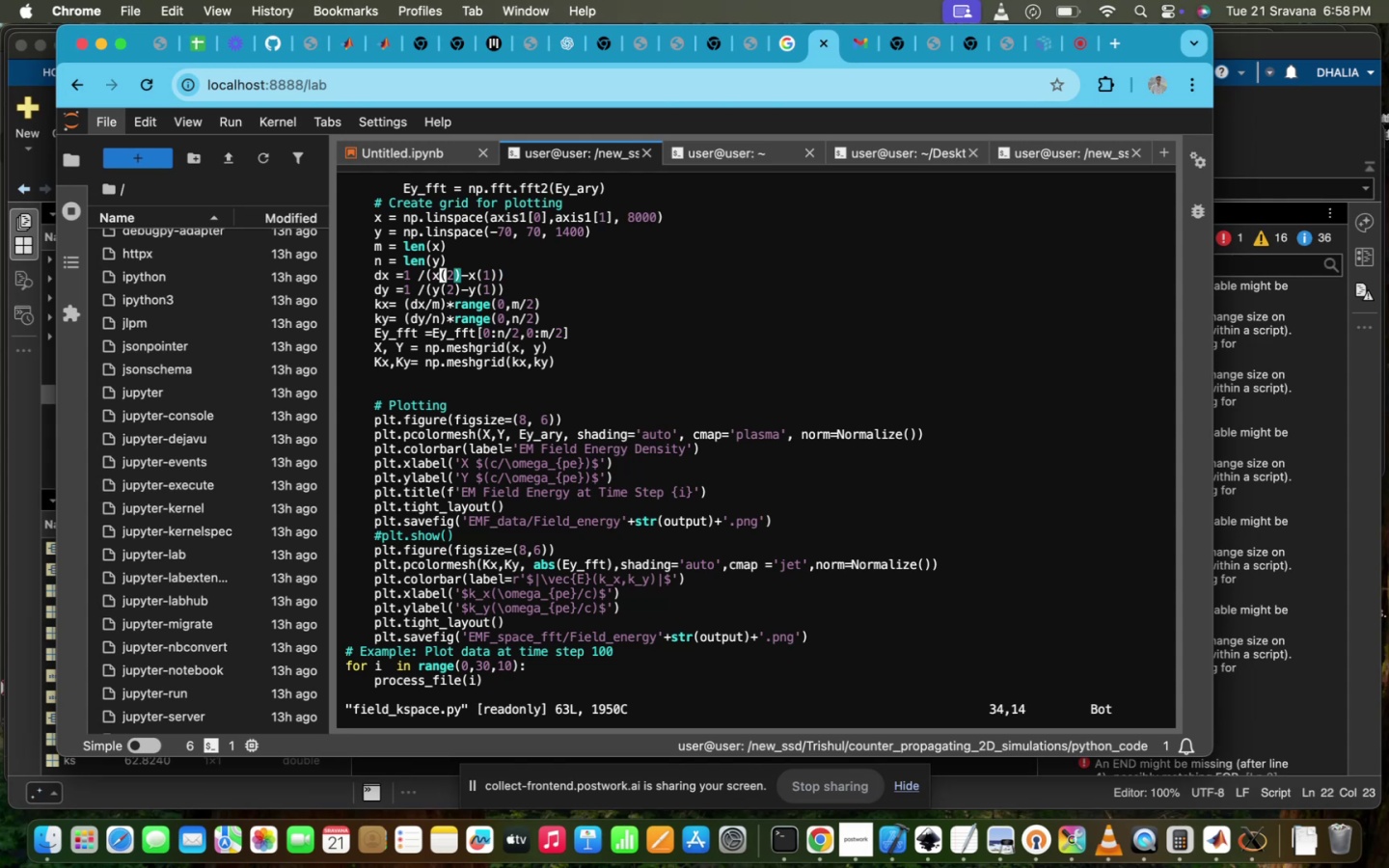 
key(ArrowRight)
 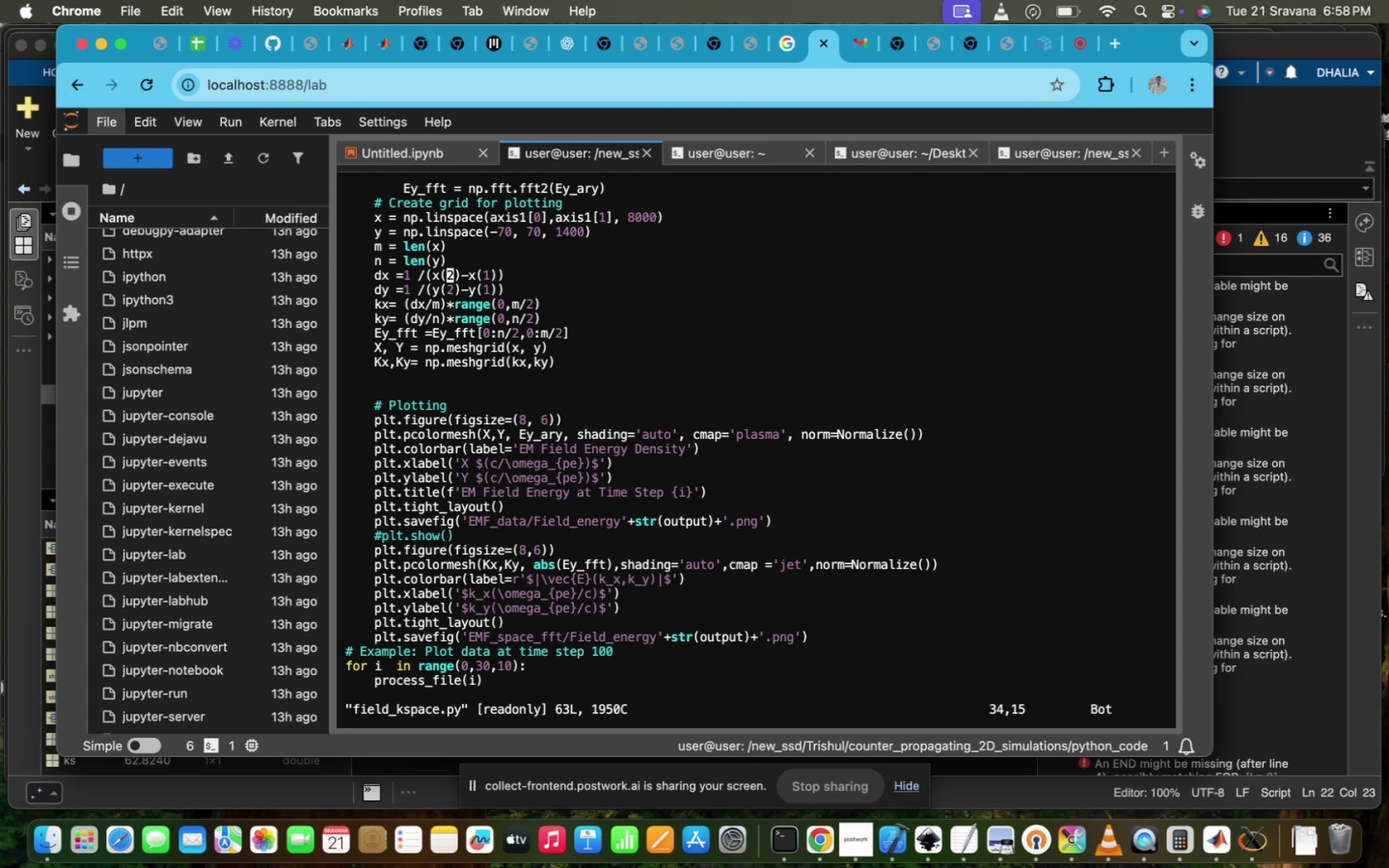 
key(Backspace)
 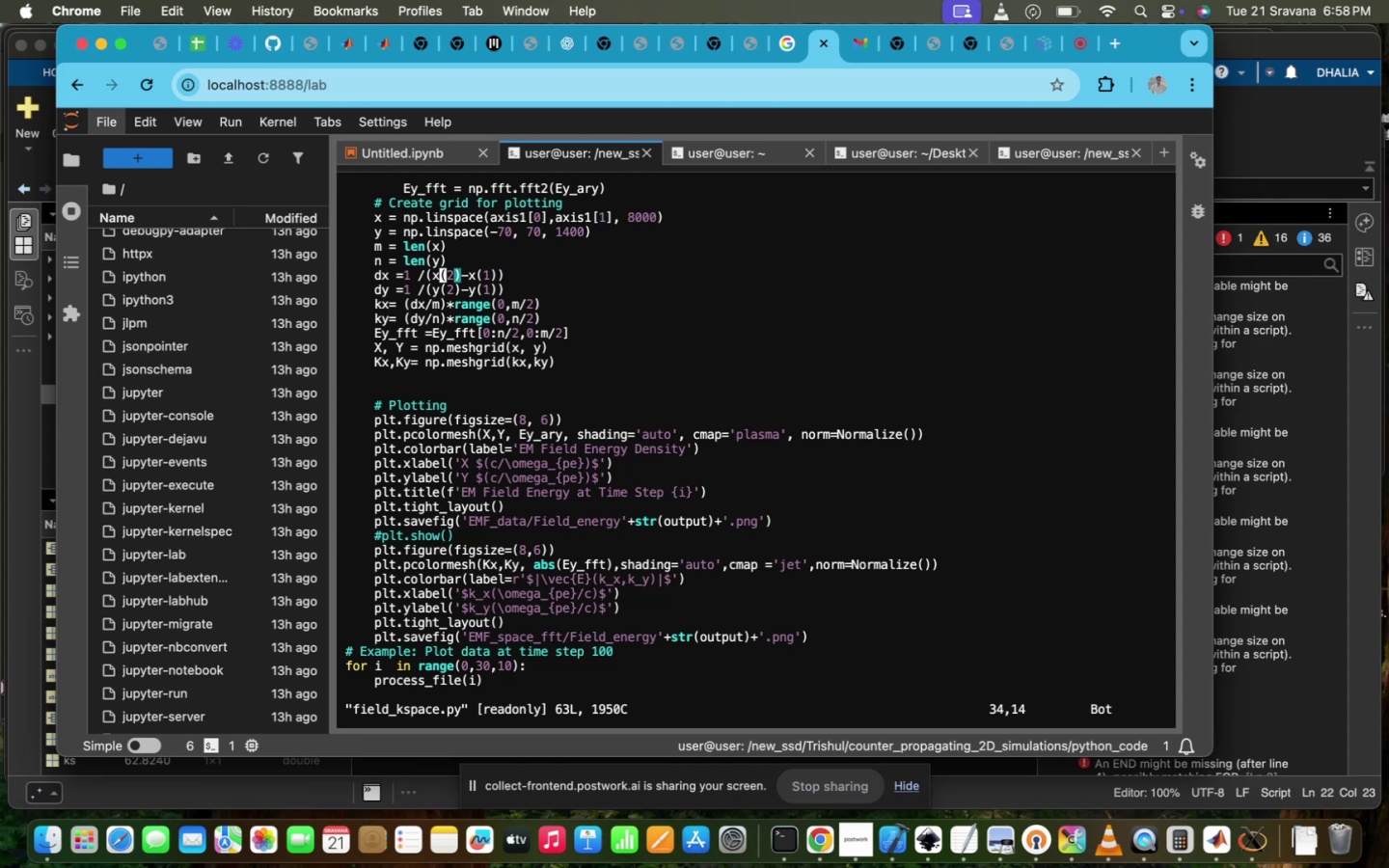 
key(I)
 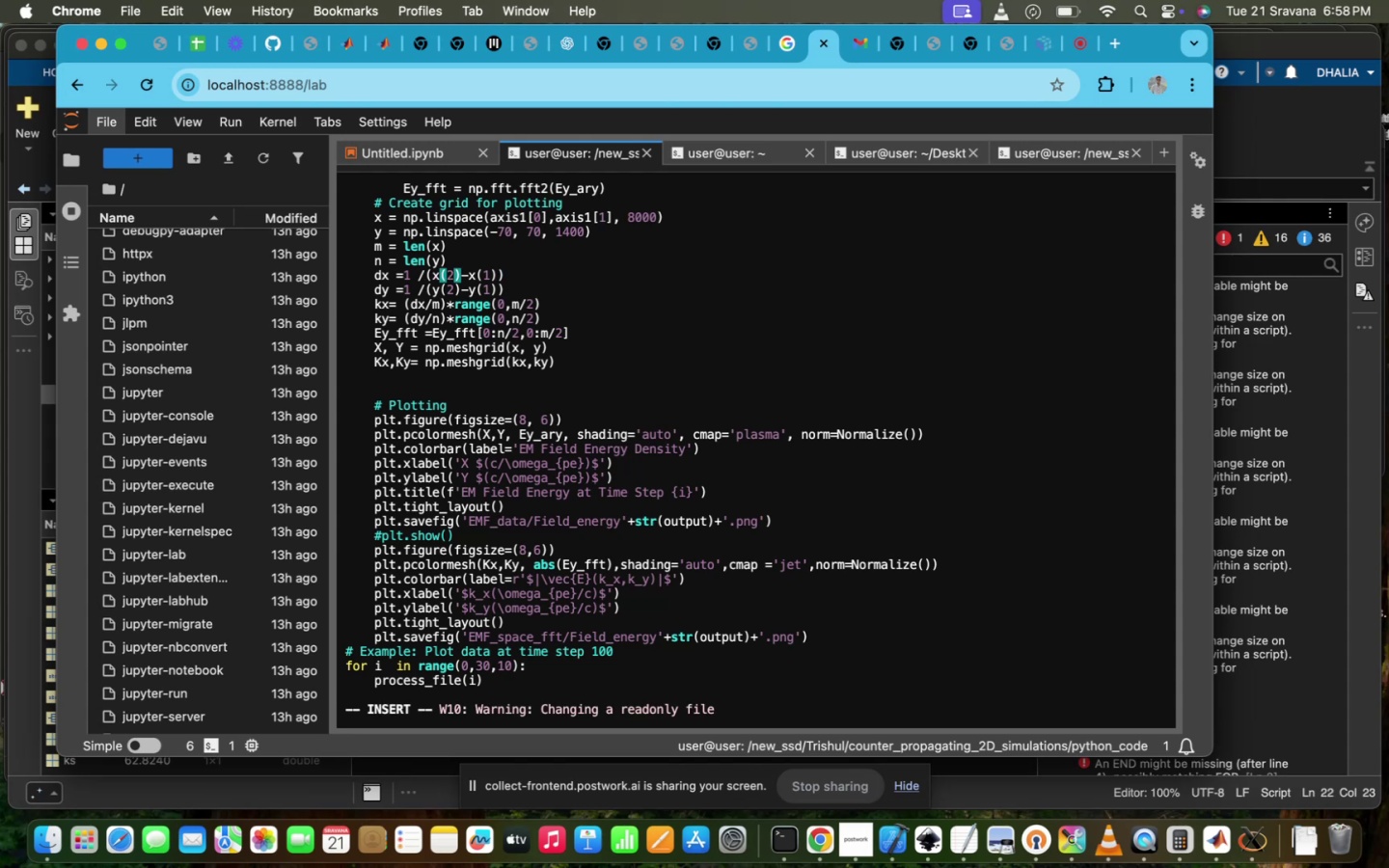 
key(ArrowRight)
 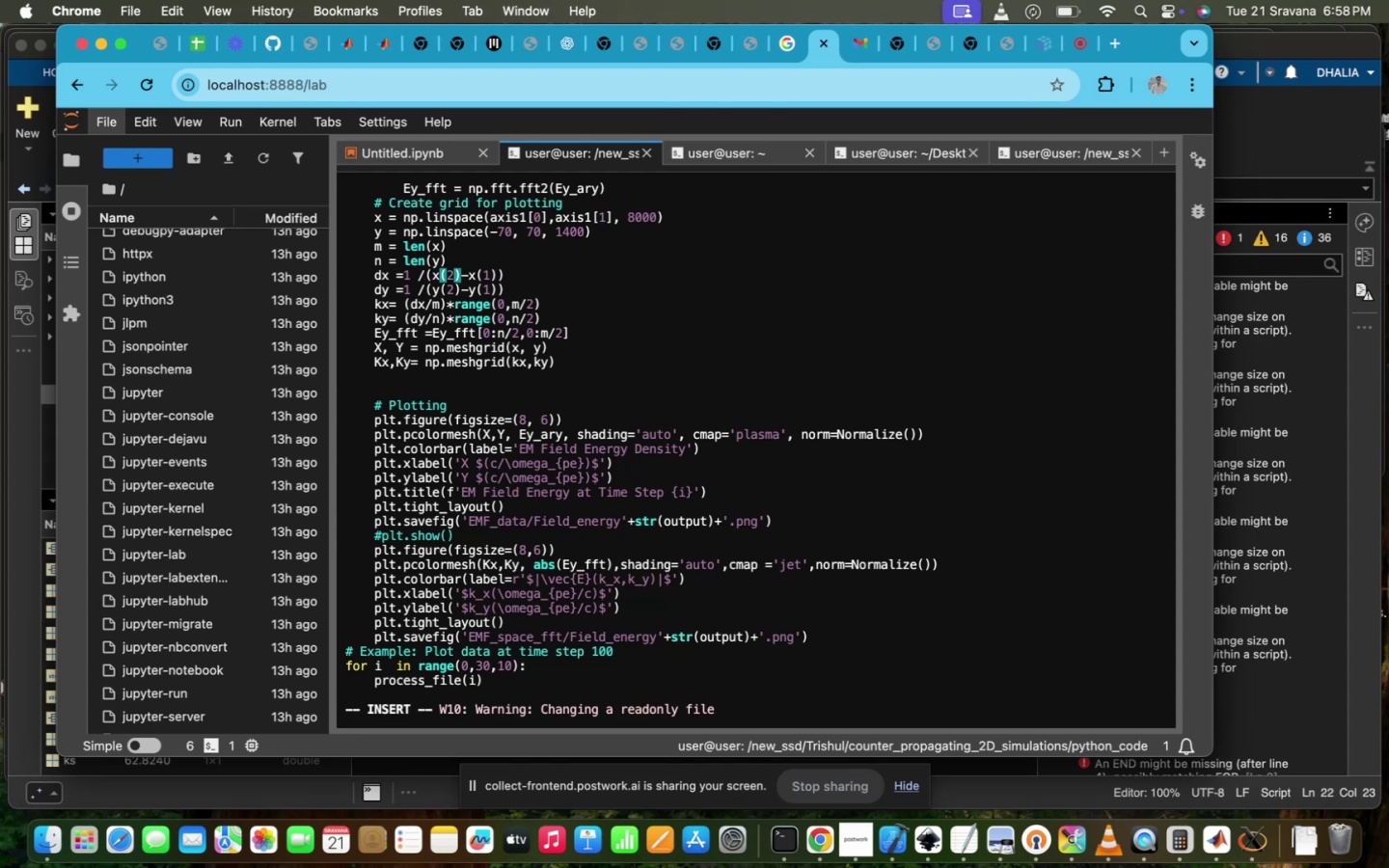 
key(ArrowRight)
 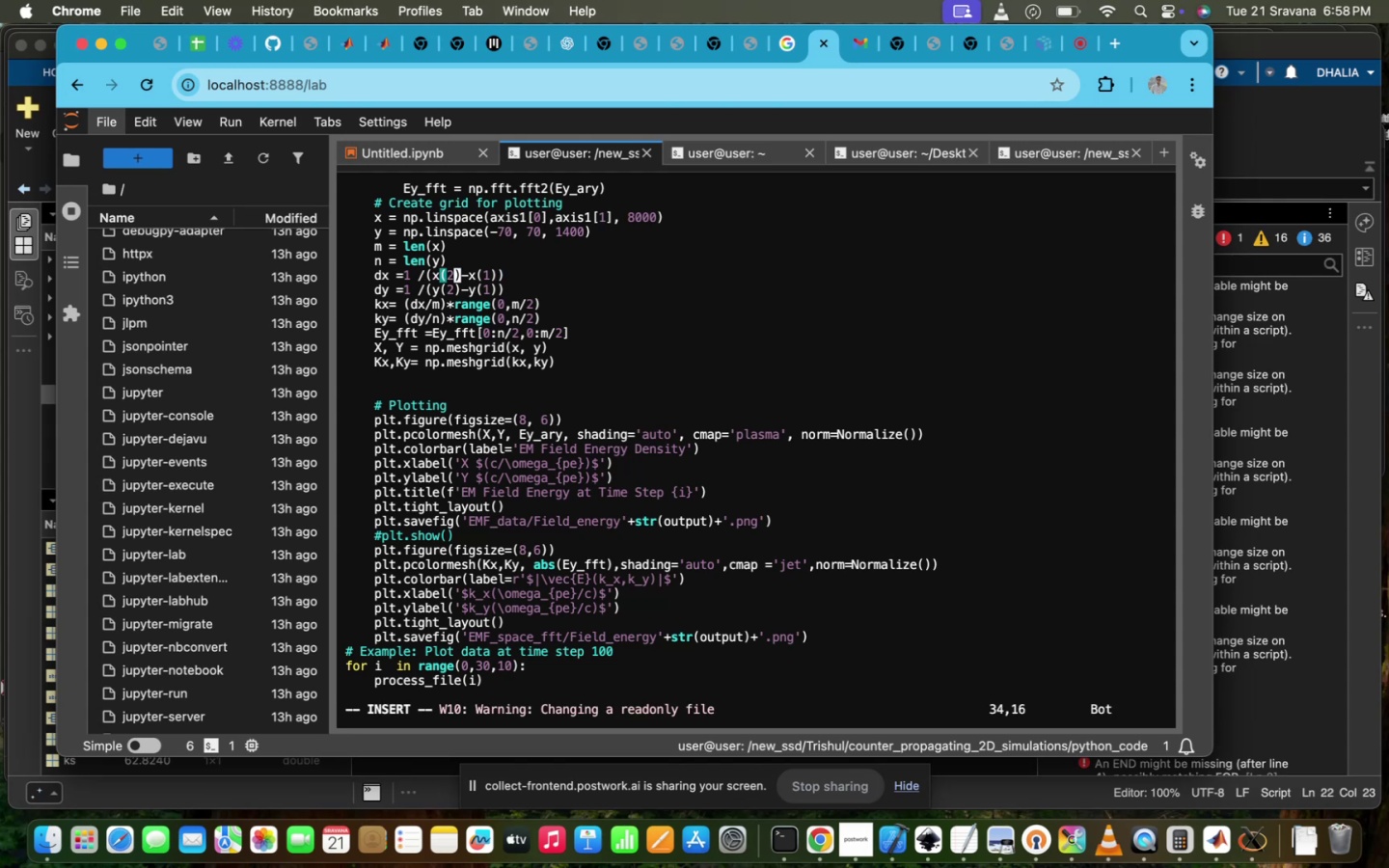 
key(Backspace)
 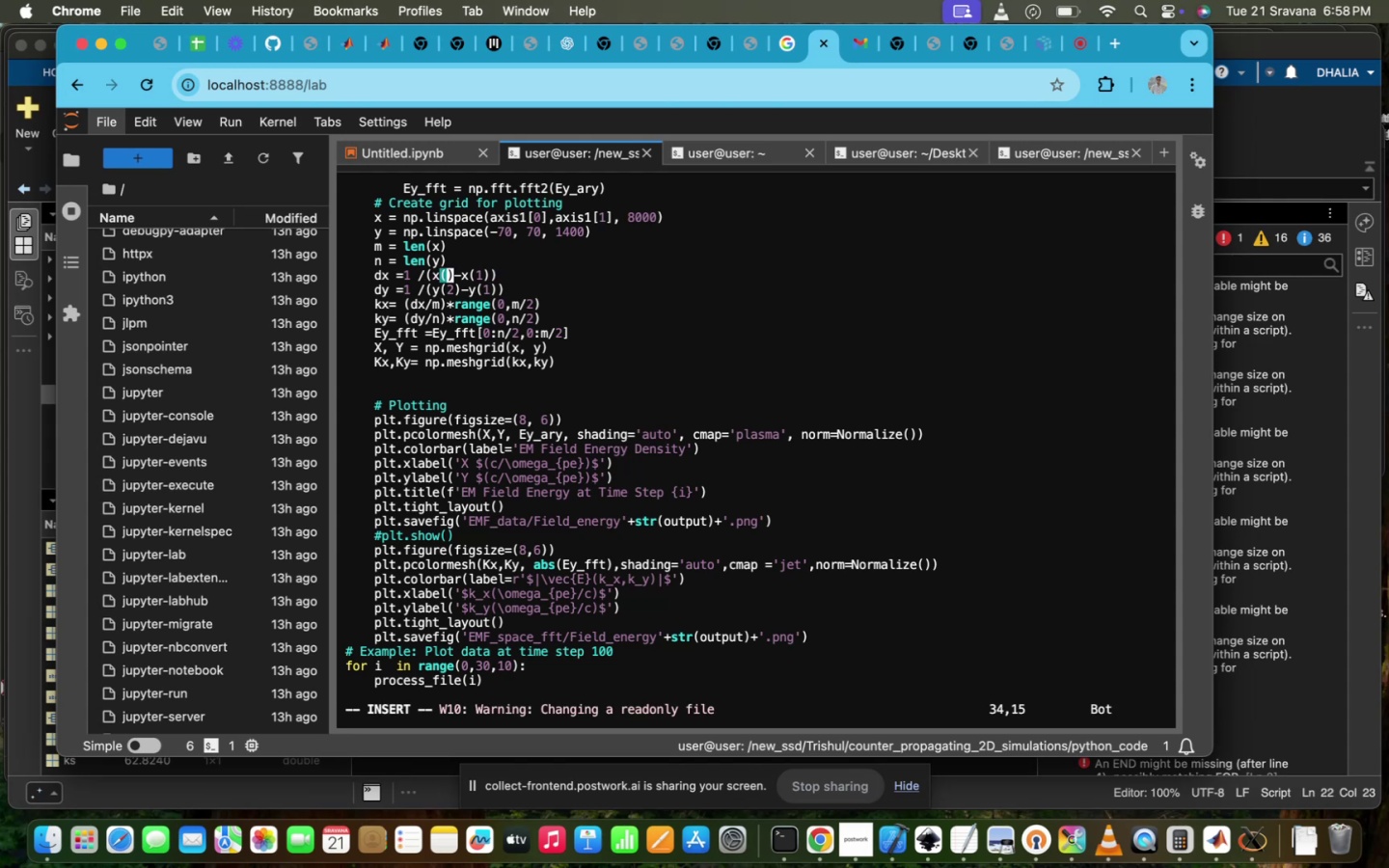 
key(Backspace)
 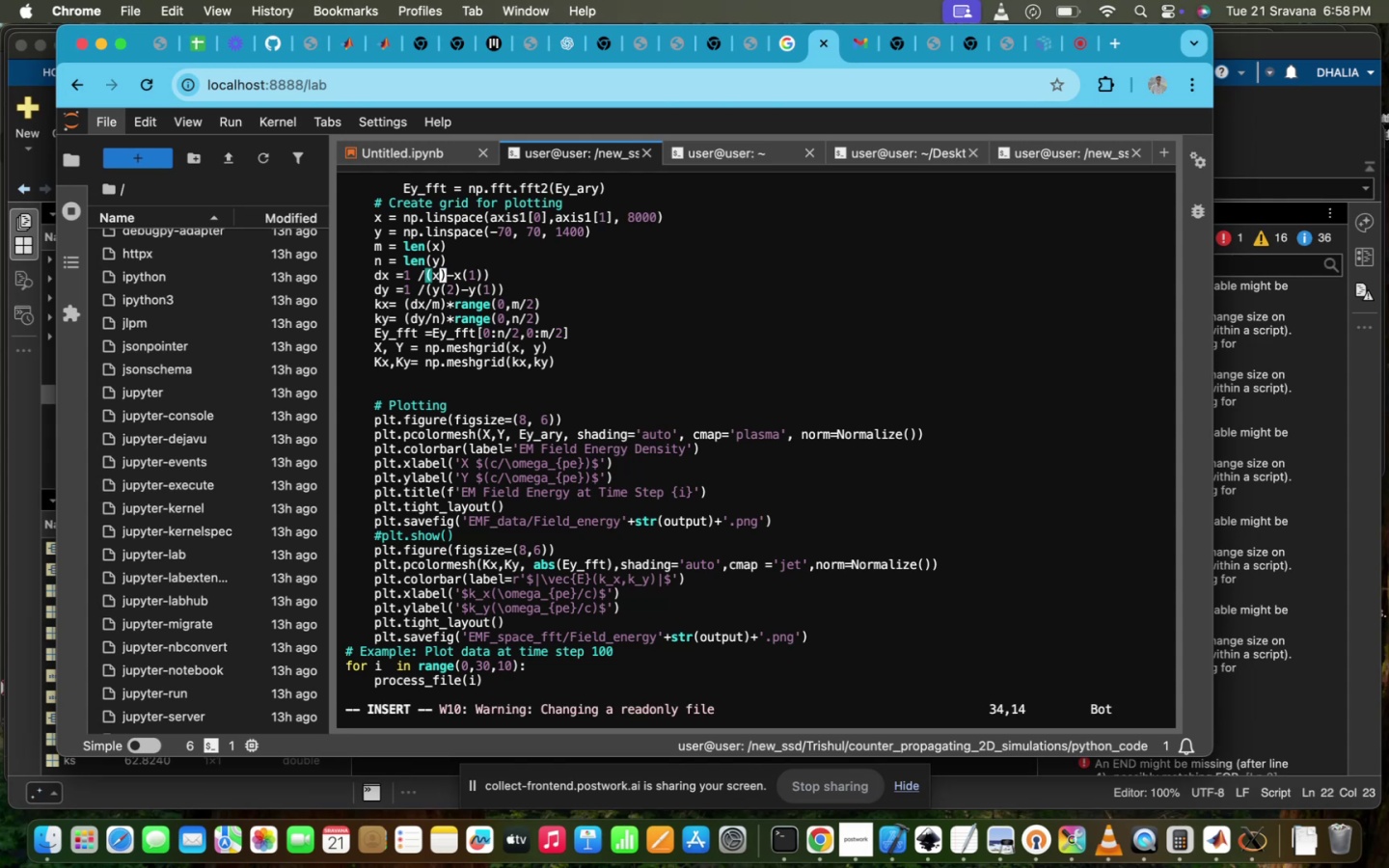 
key(CapsLock)
 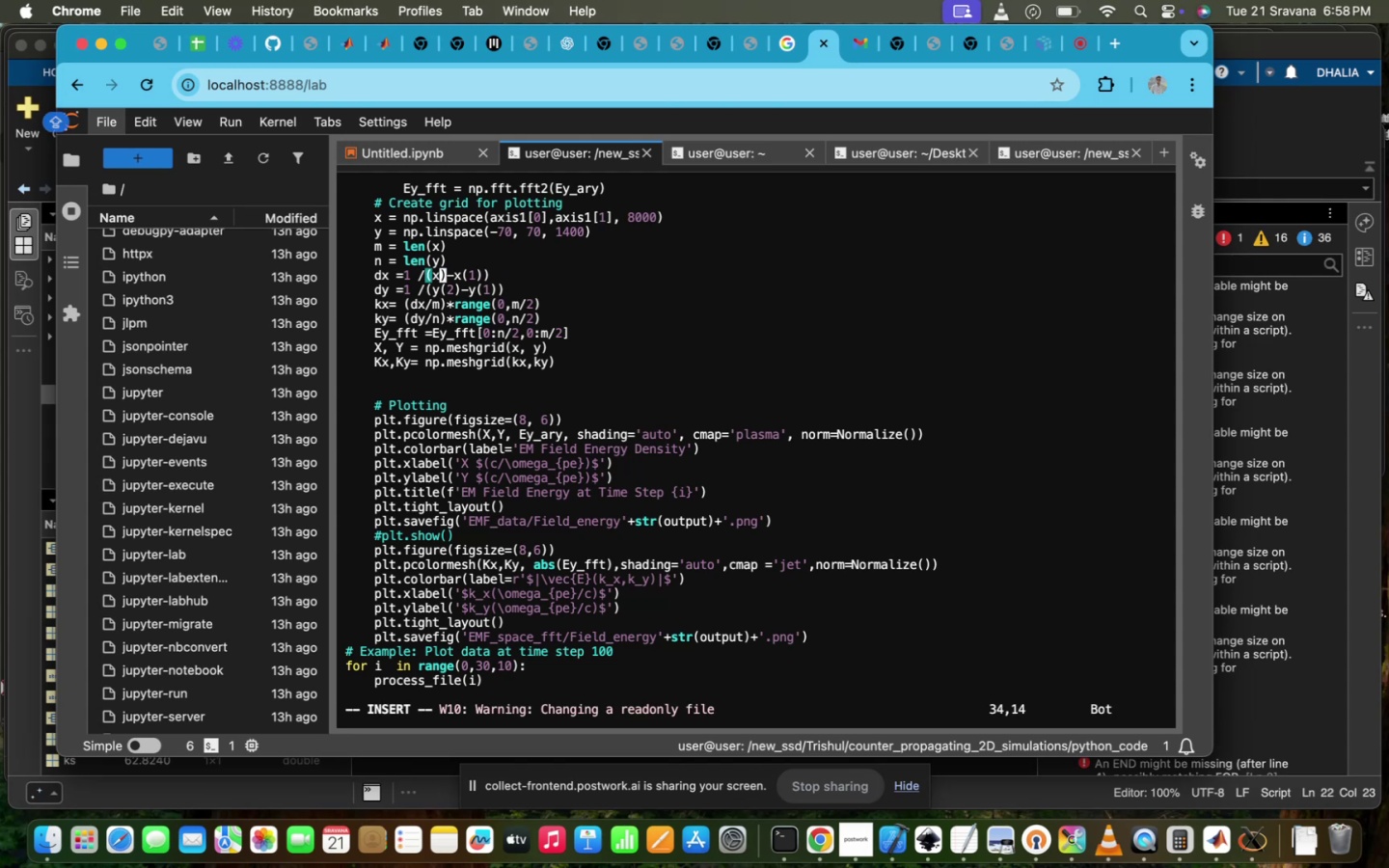 
key(BracketLeft)
 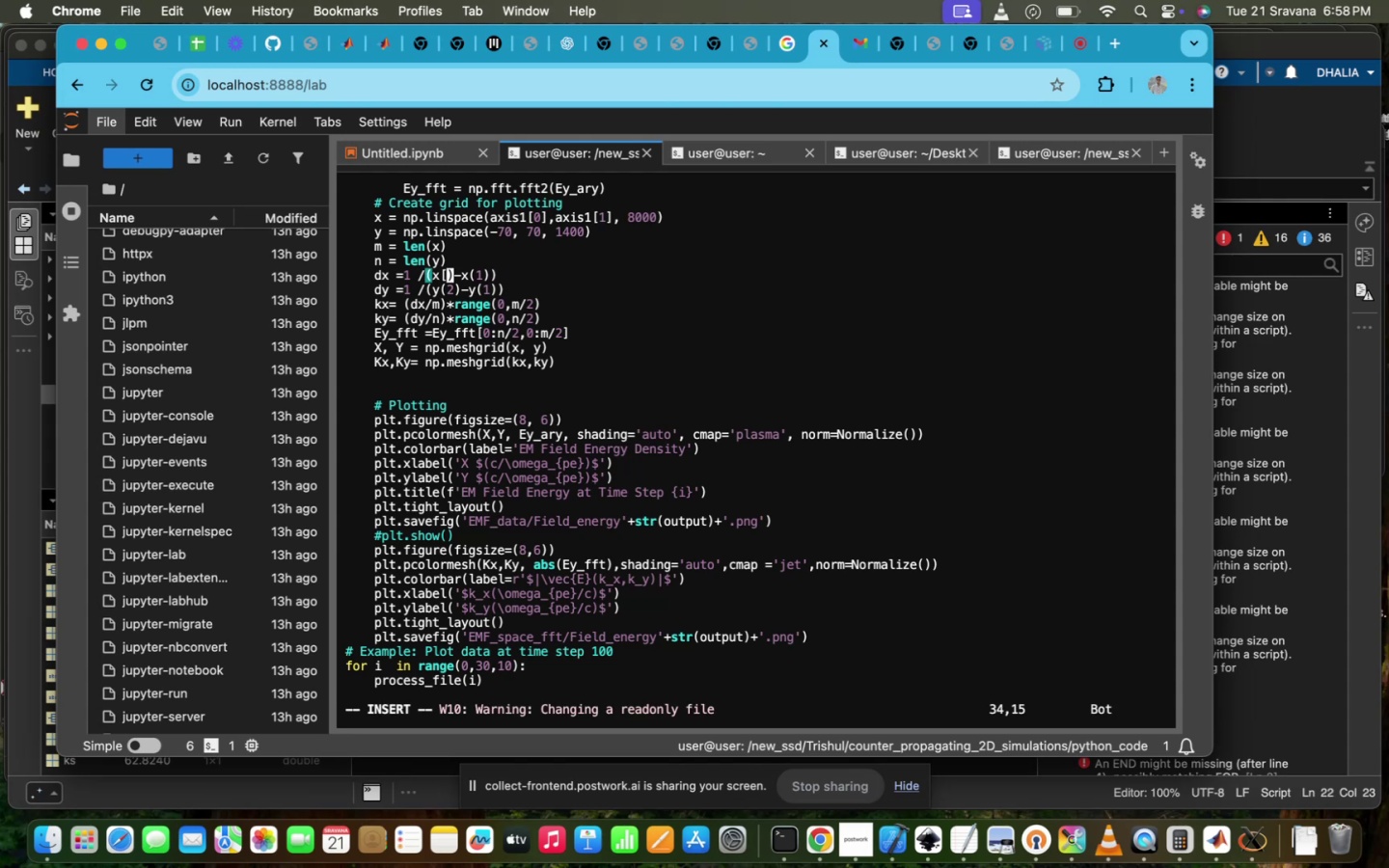 
key(2)
 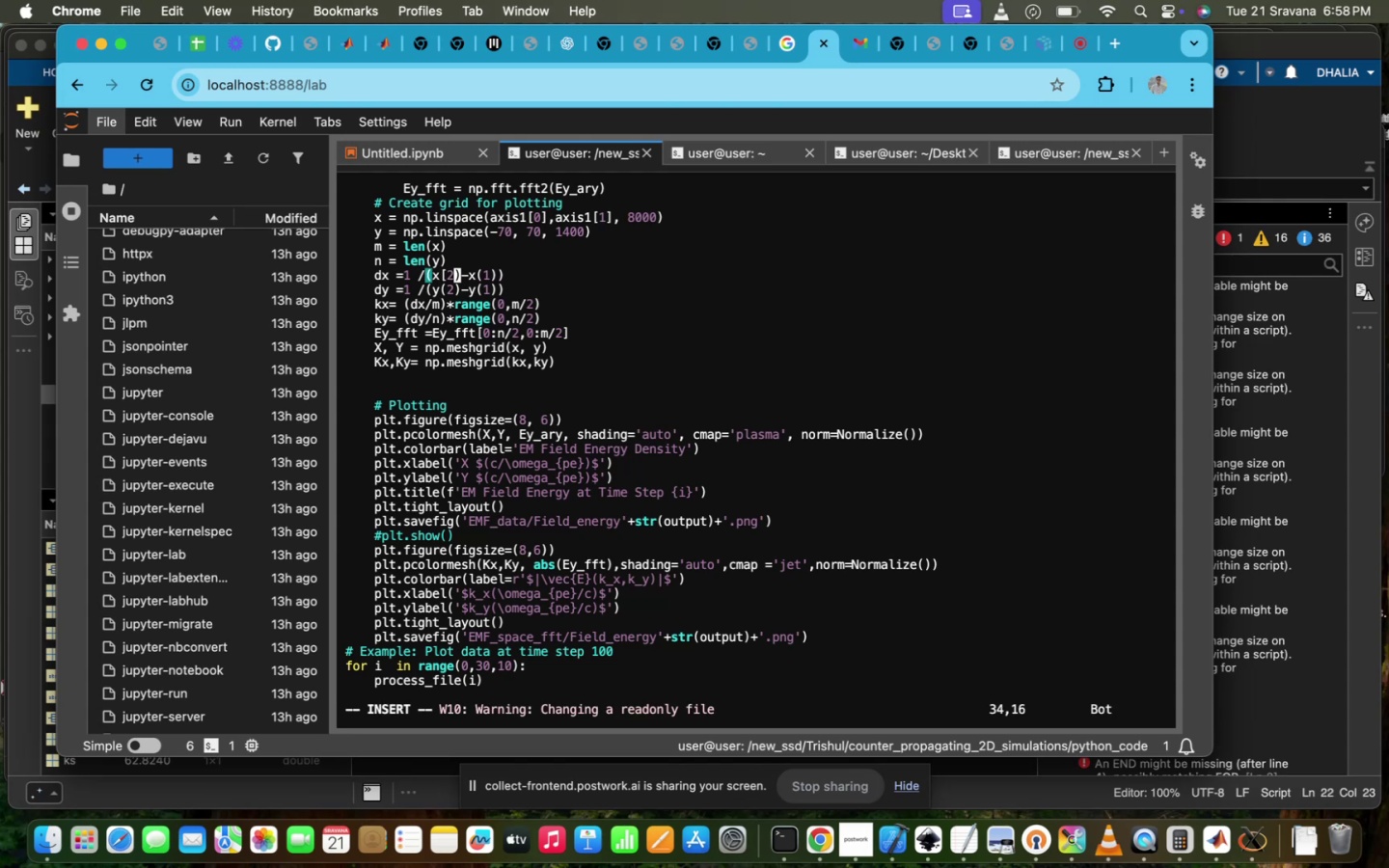 
key(BracketRight)
 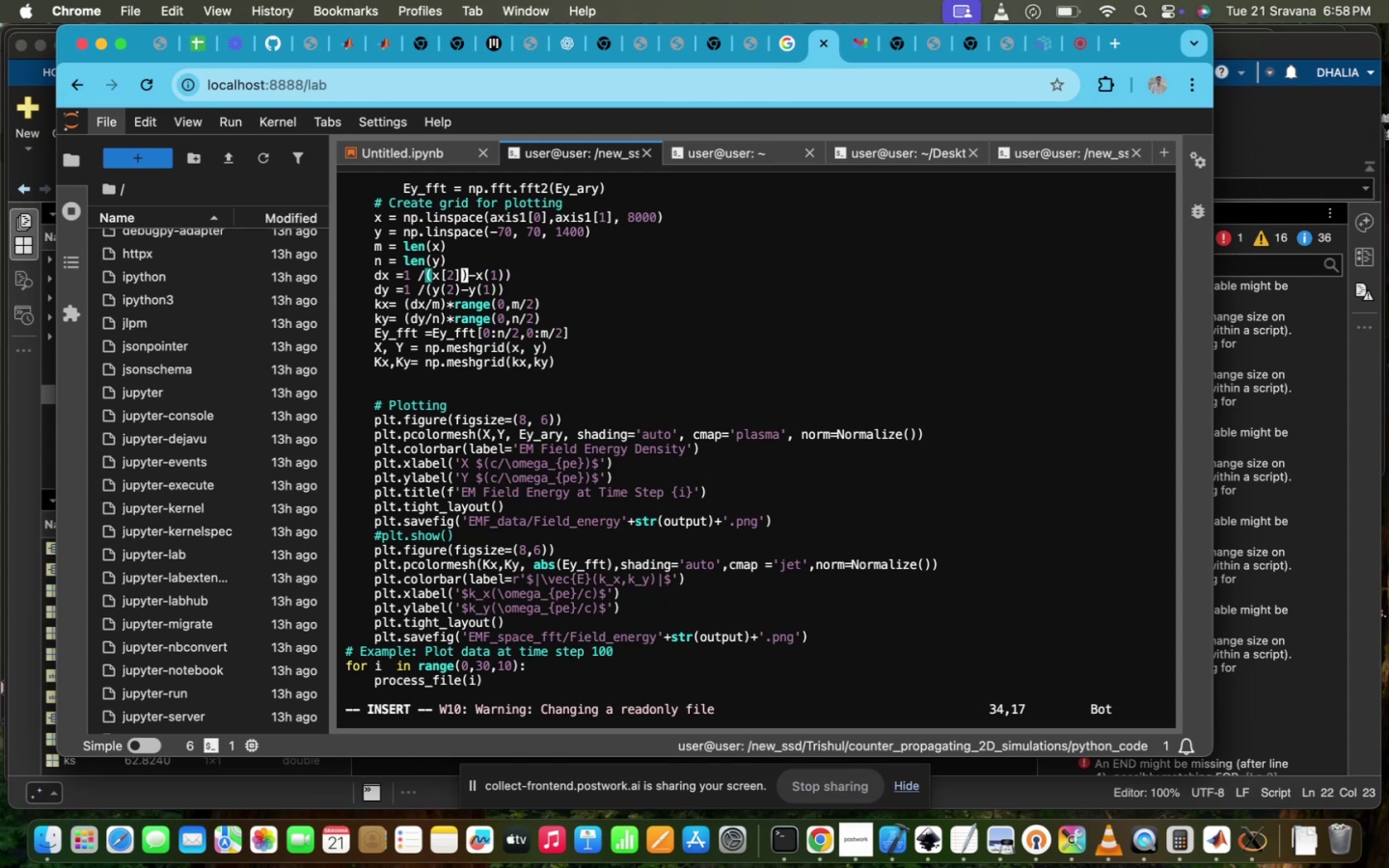 
key(ArrowRight)
 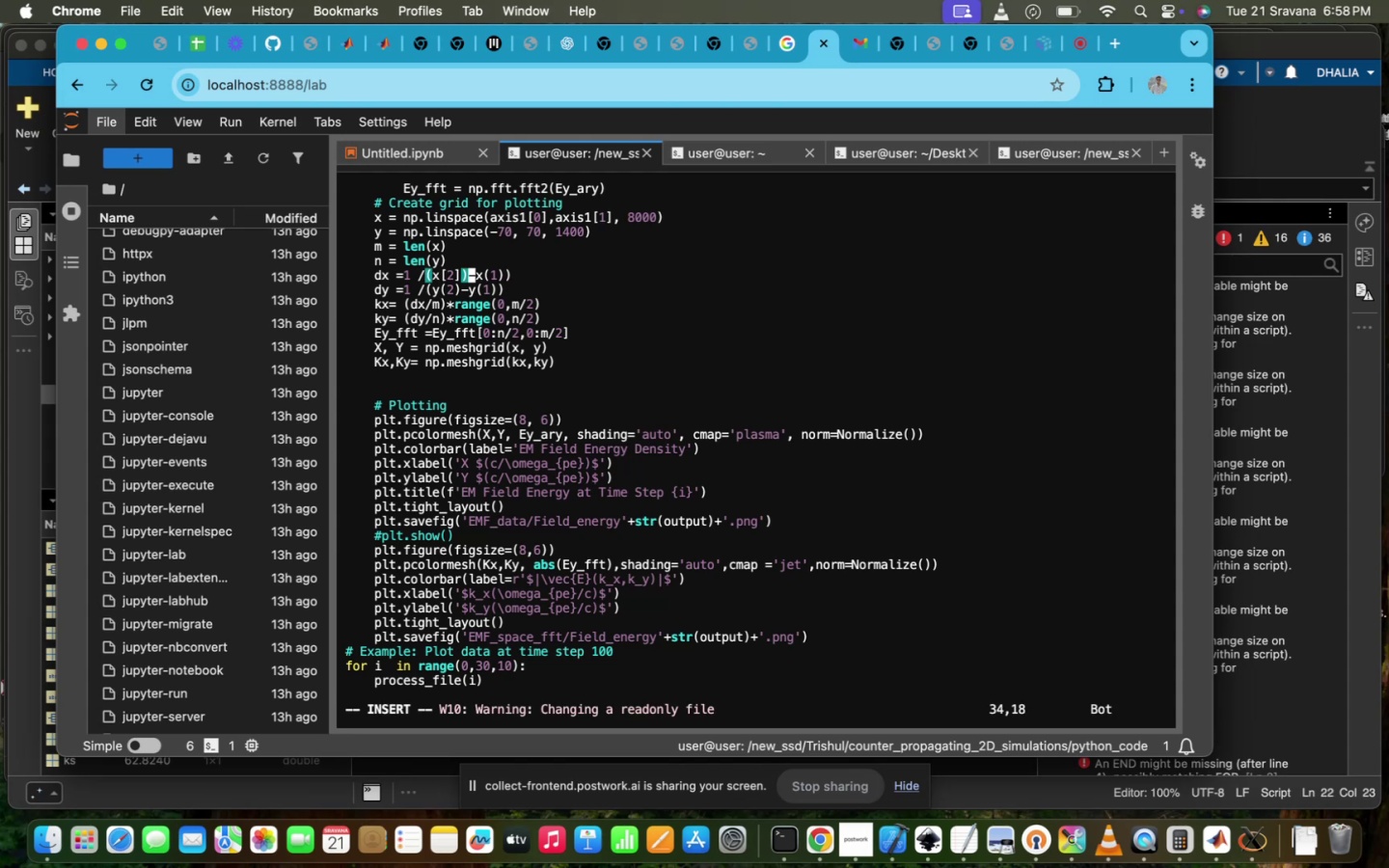 
key(ArrowRight)
 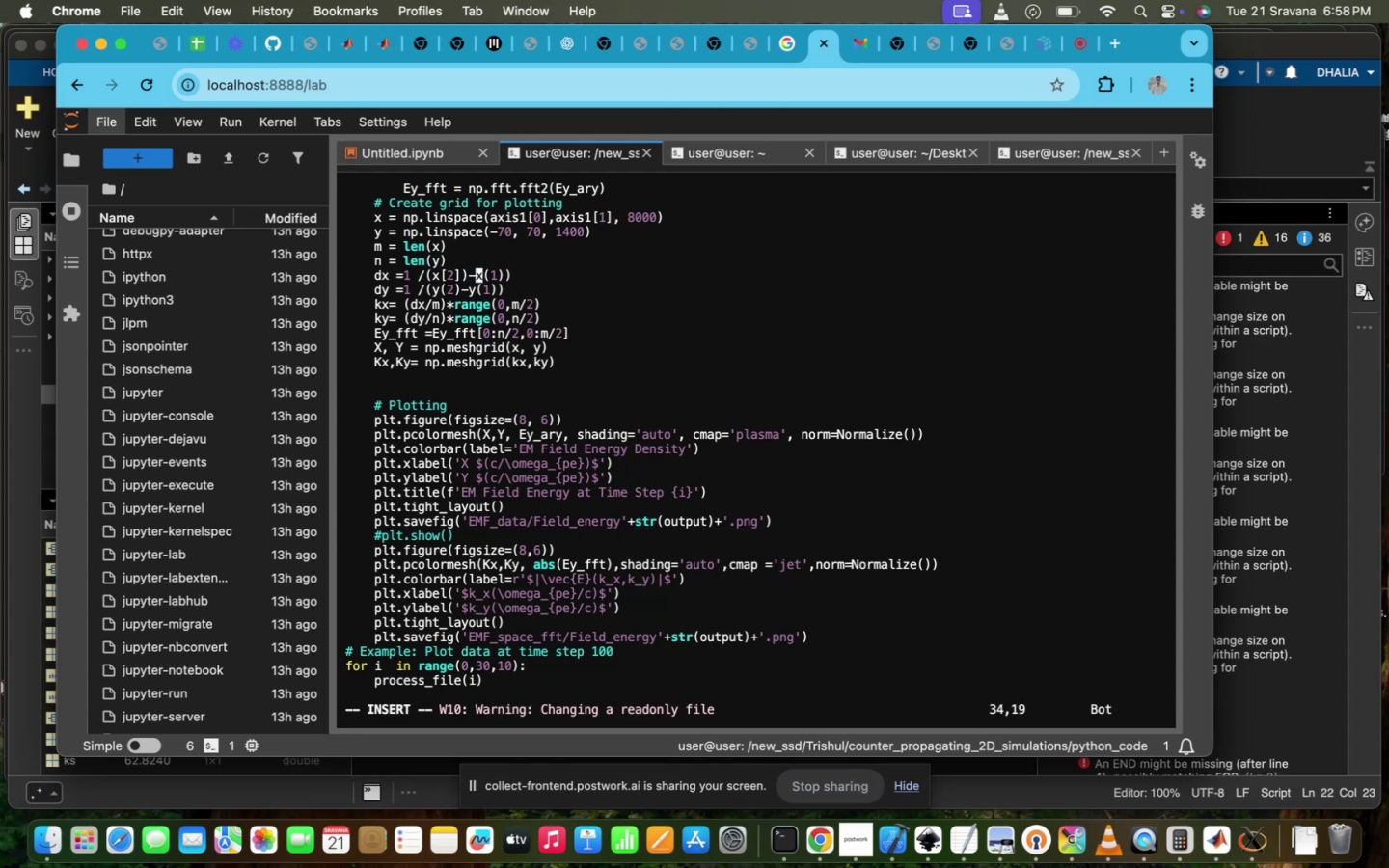 
key(ArrowRight)
 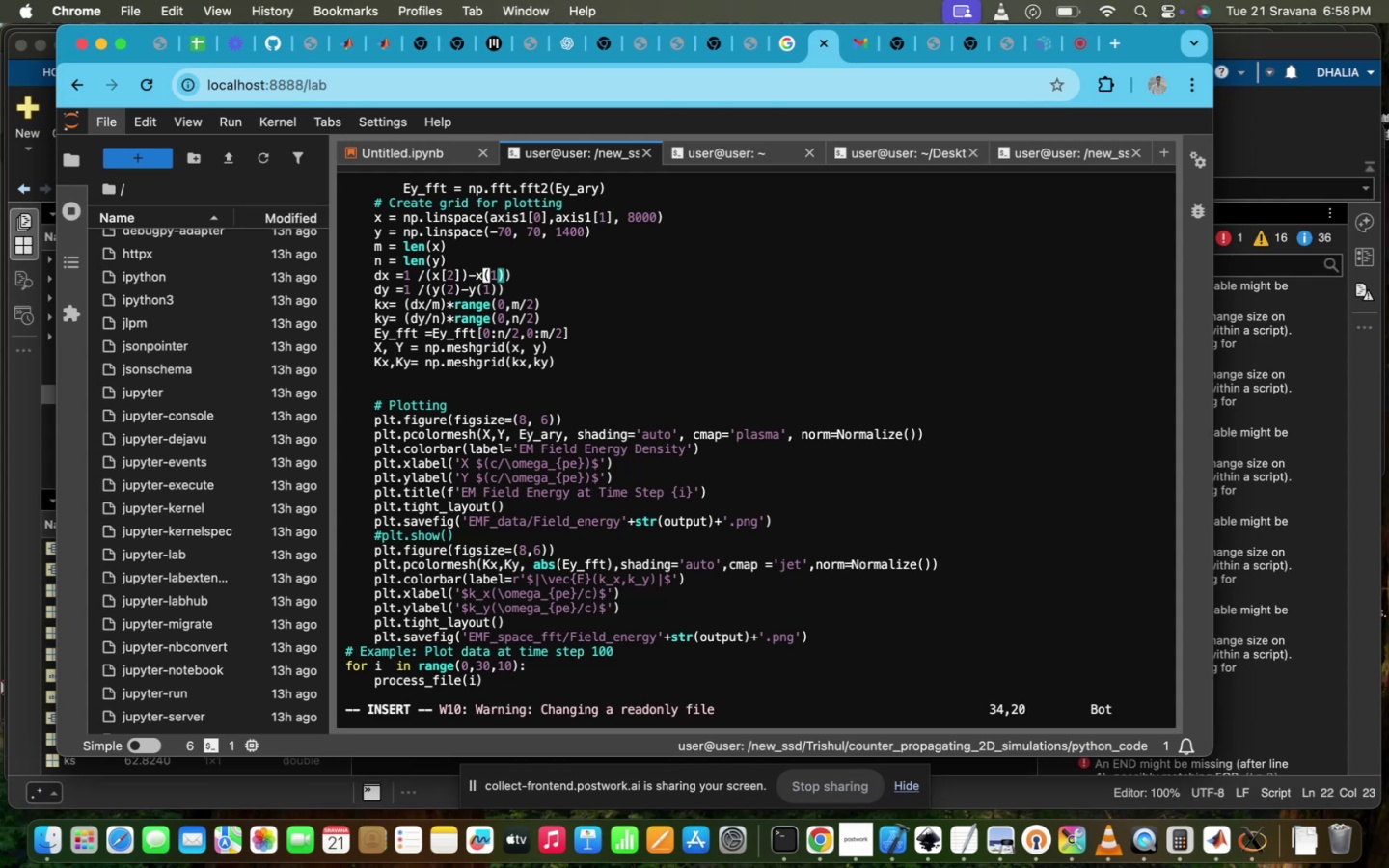 
key(ArrowRight)
 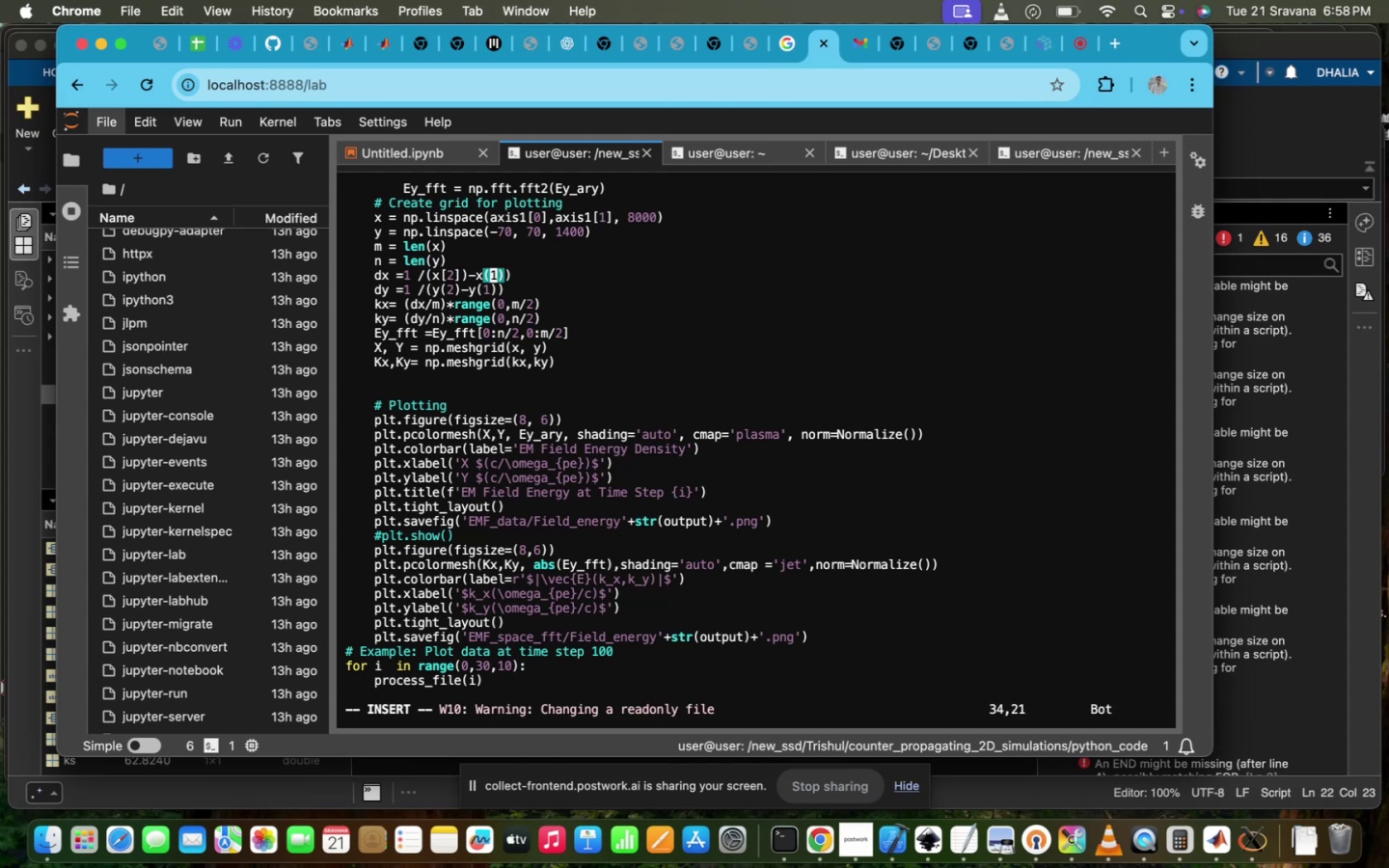 
key(Backspace)
 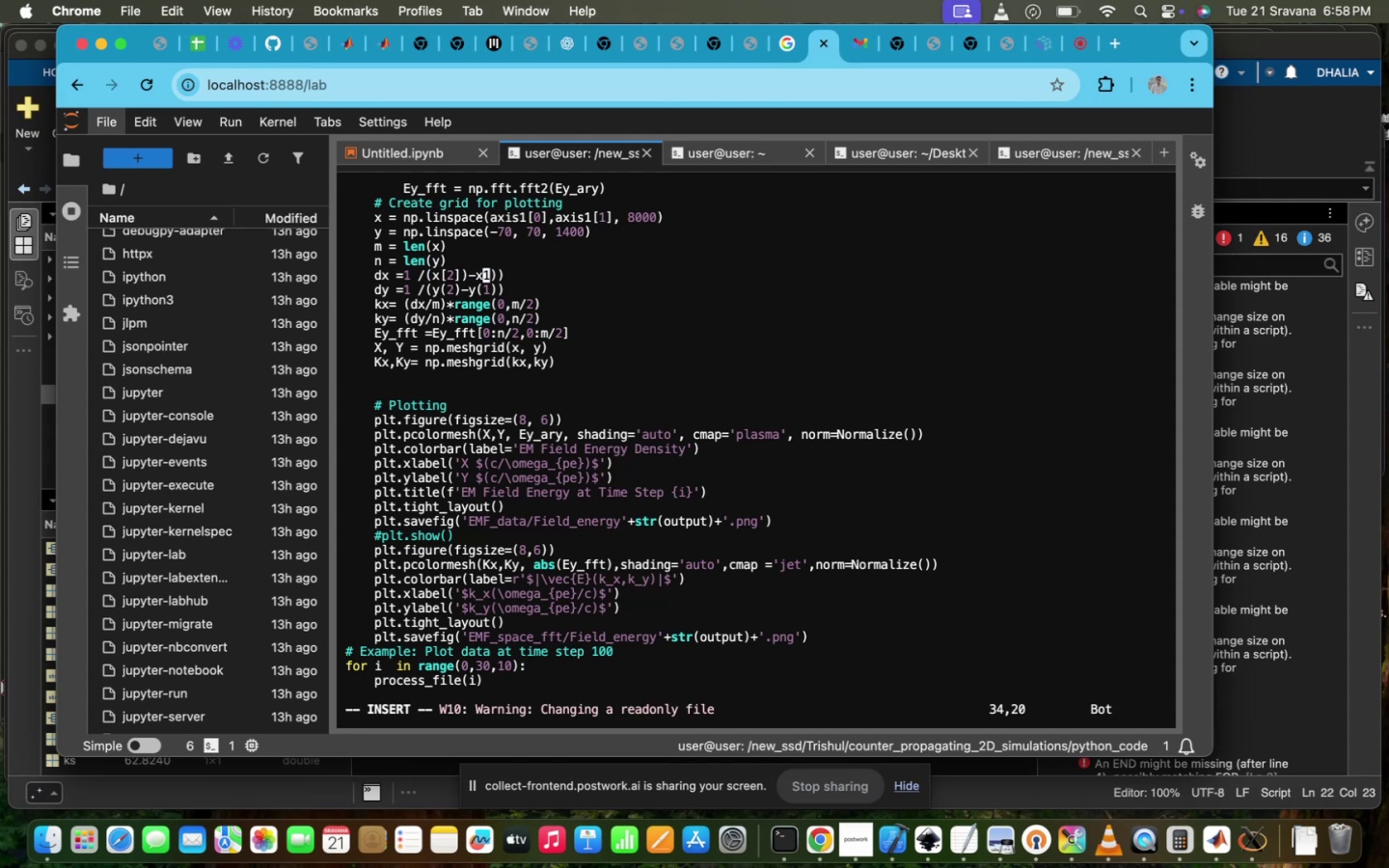 
key(BracketLeft)
 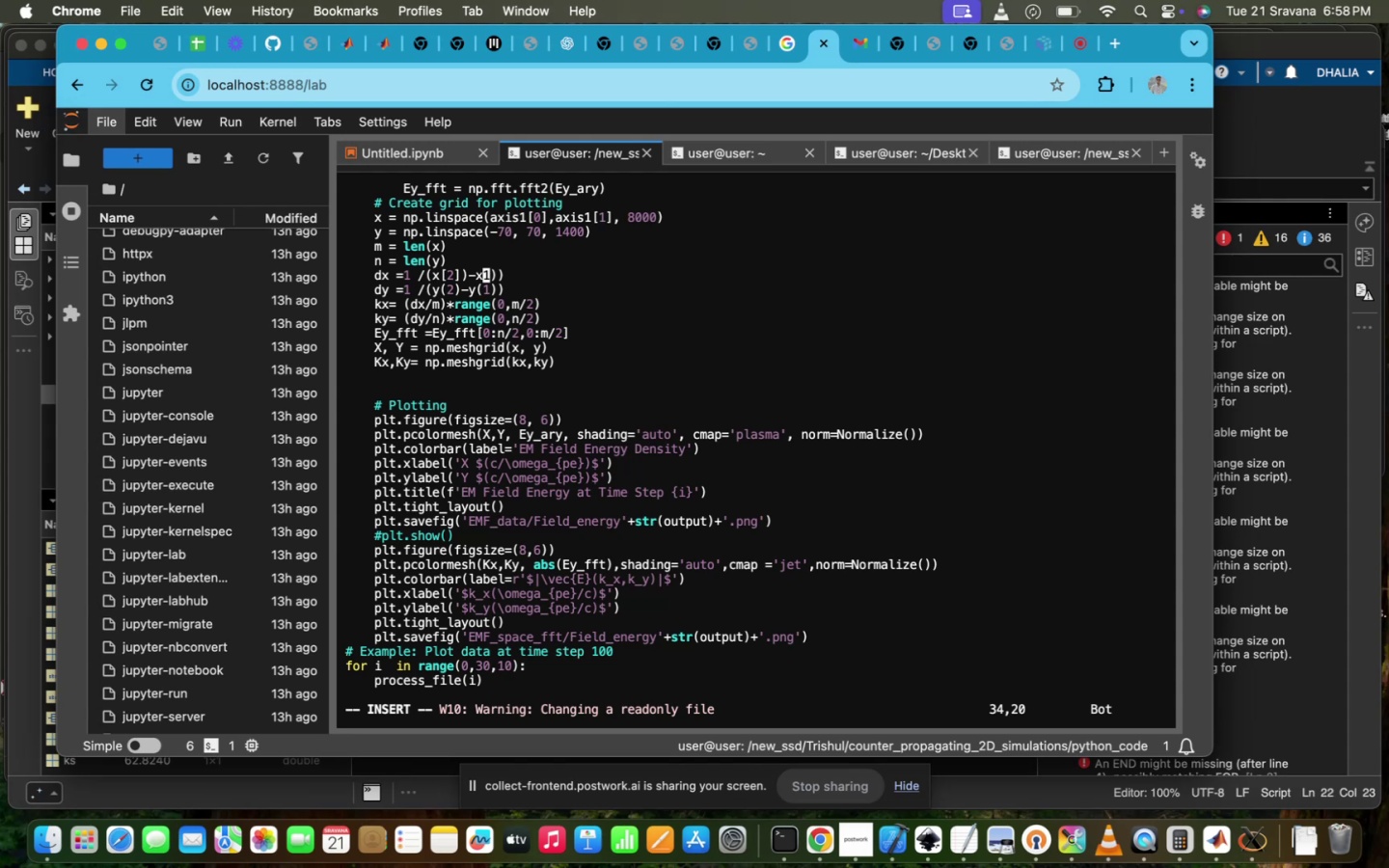 
key(2)
 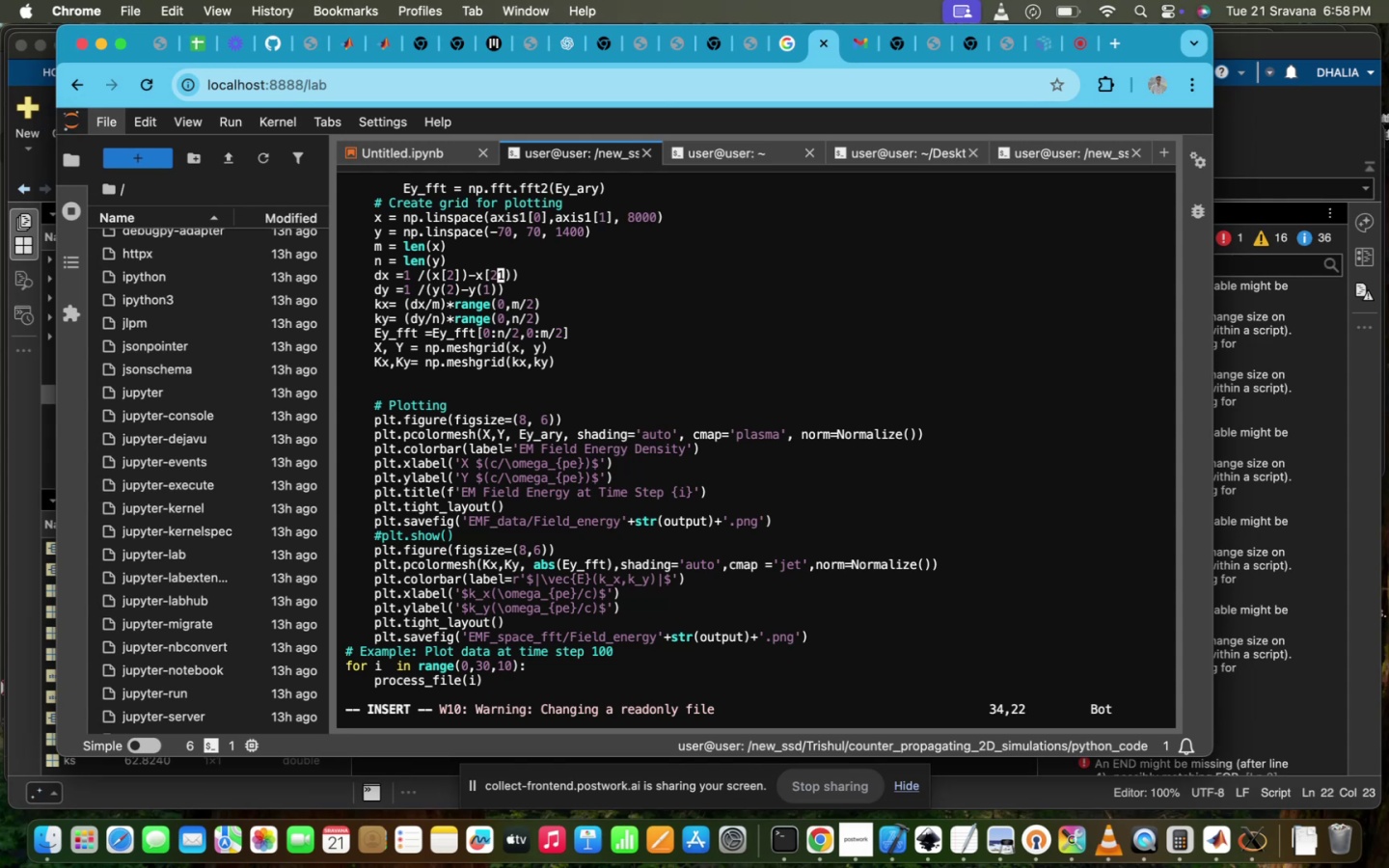 
key(ArrowRight)
 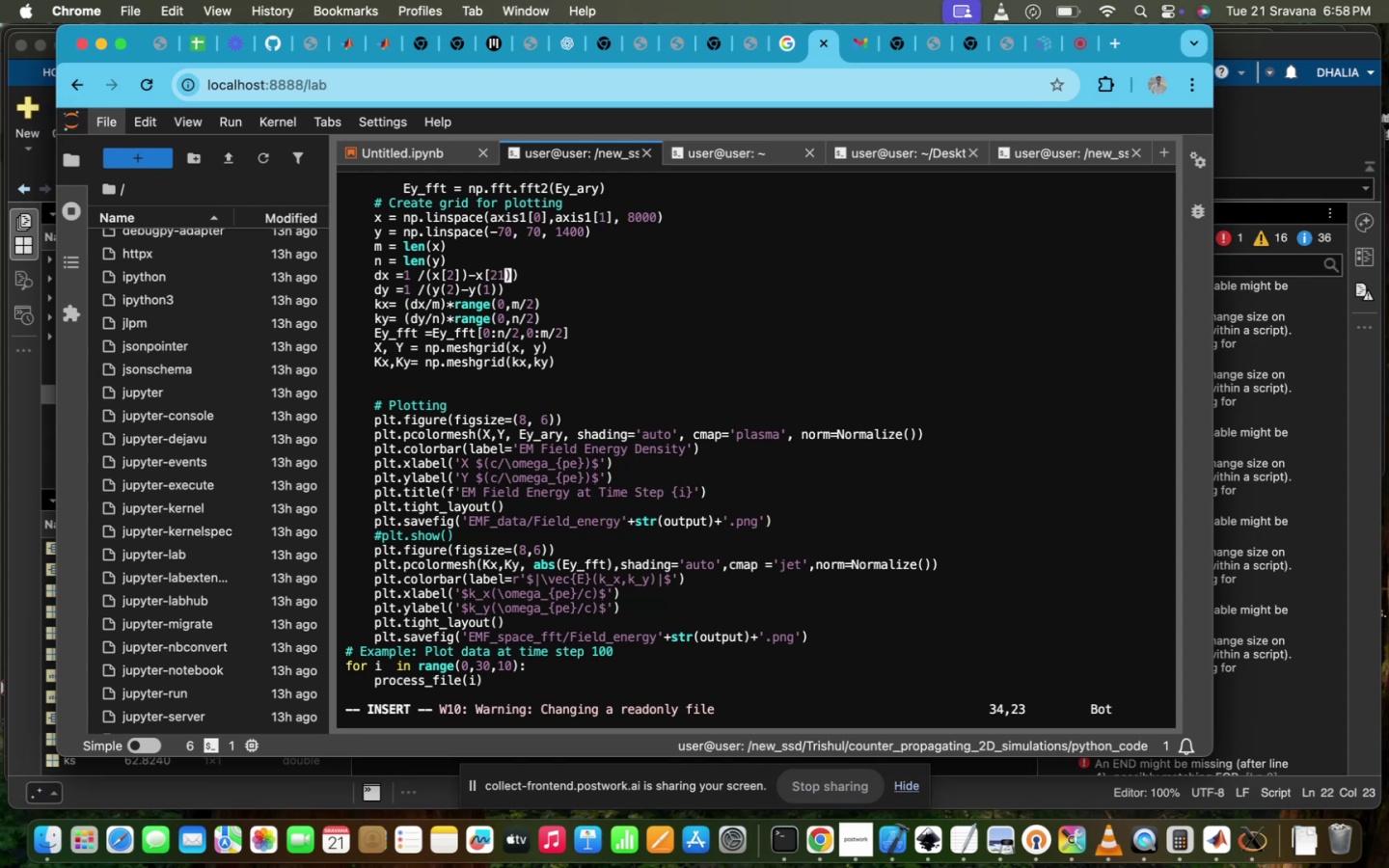 
key(ArrowRight)
 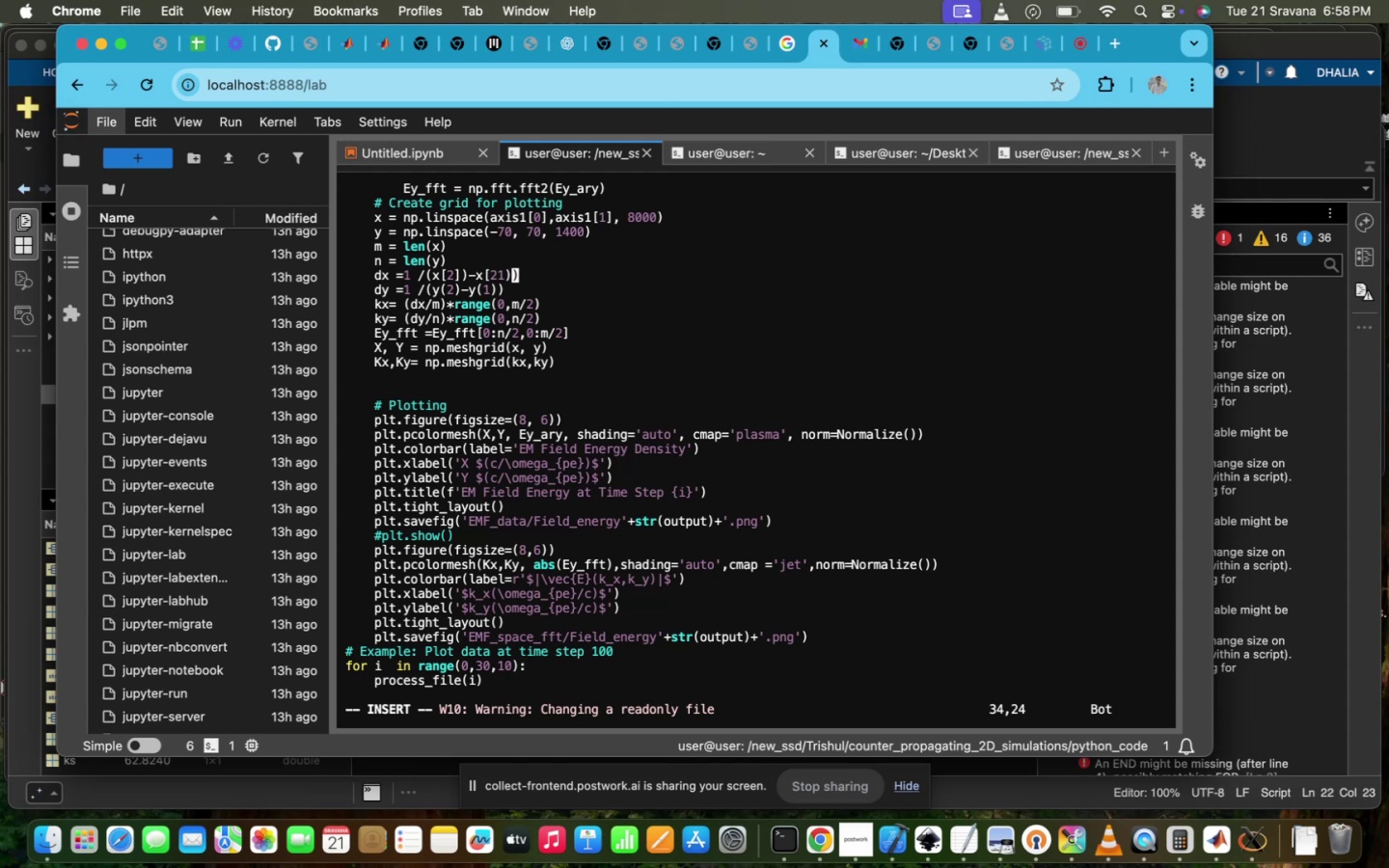 
key(Backspace)
 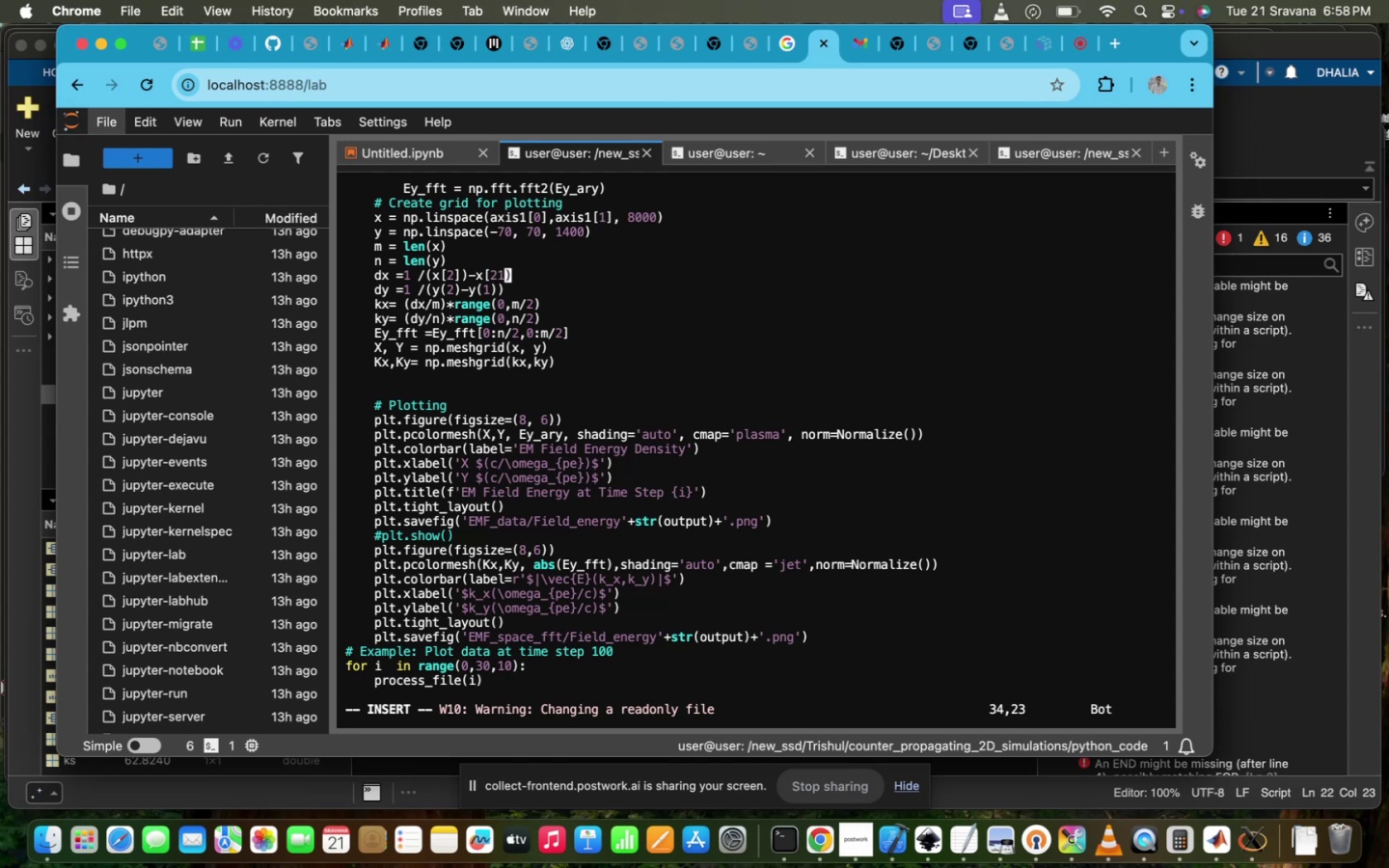 
key(Backspace)
 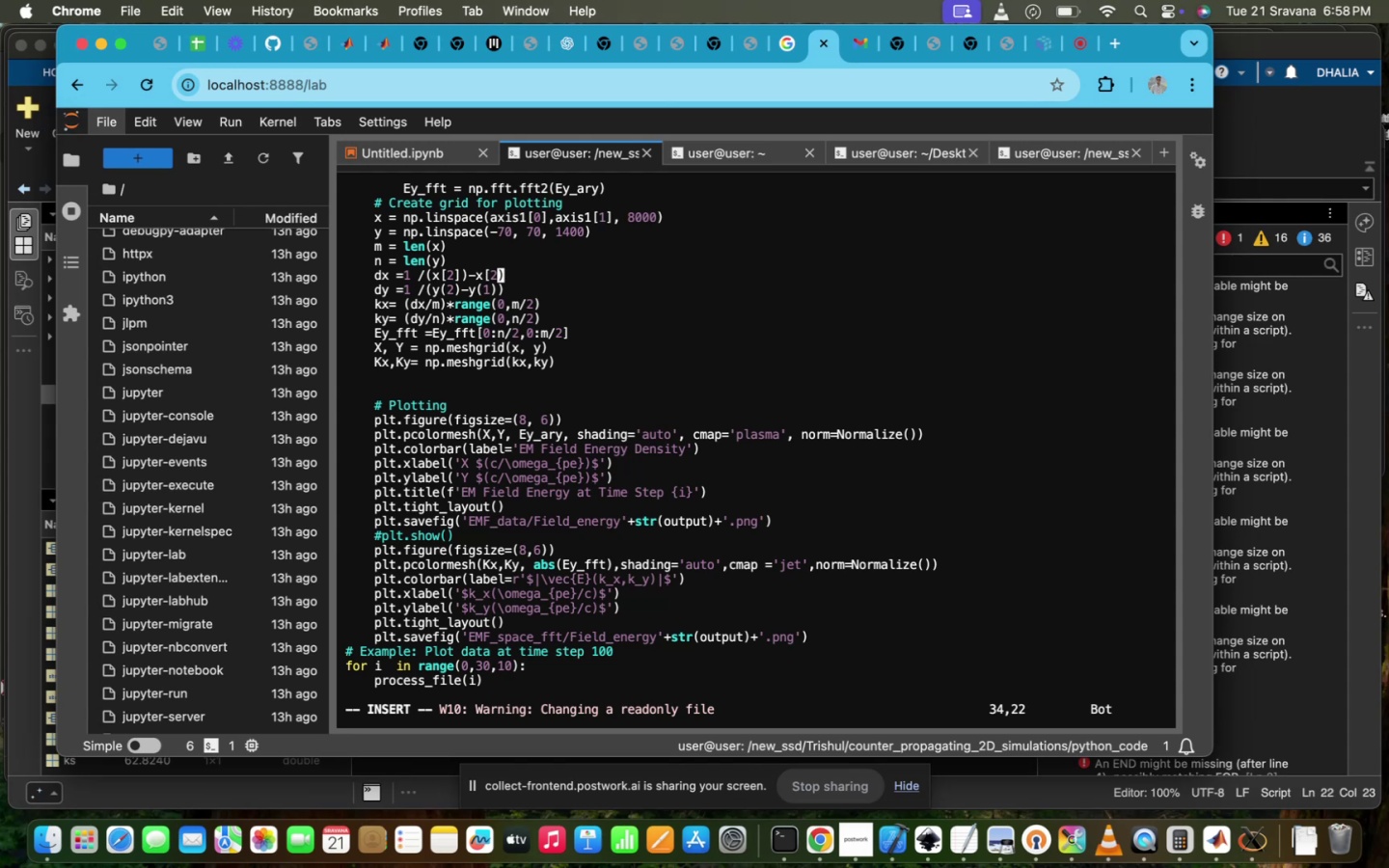 
key(Backspace)
 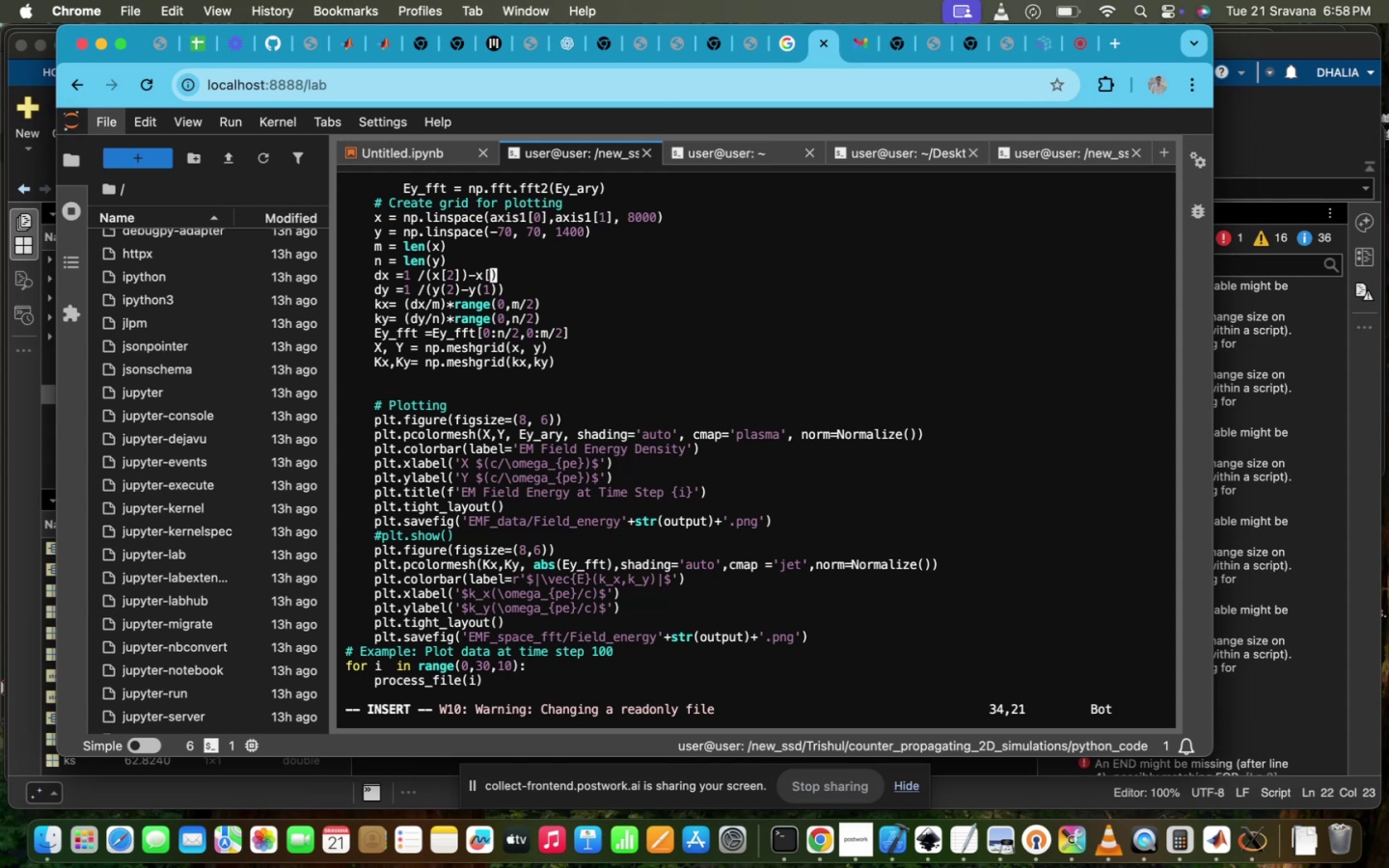 
key(1)
 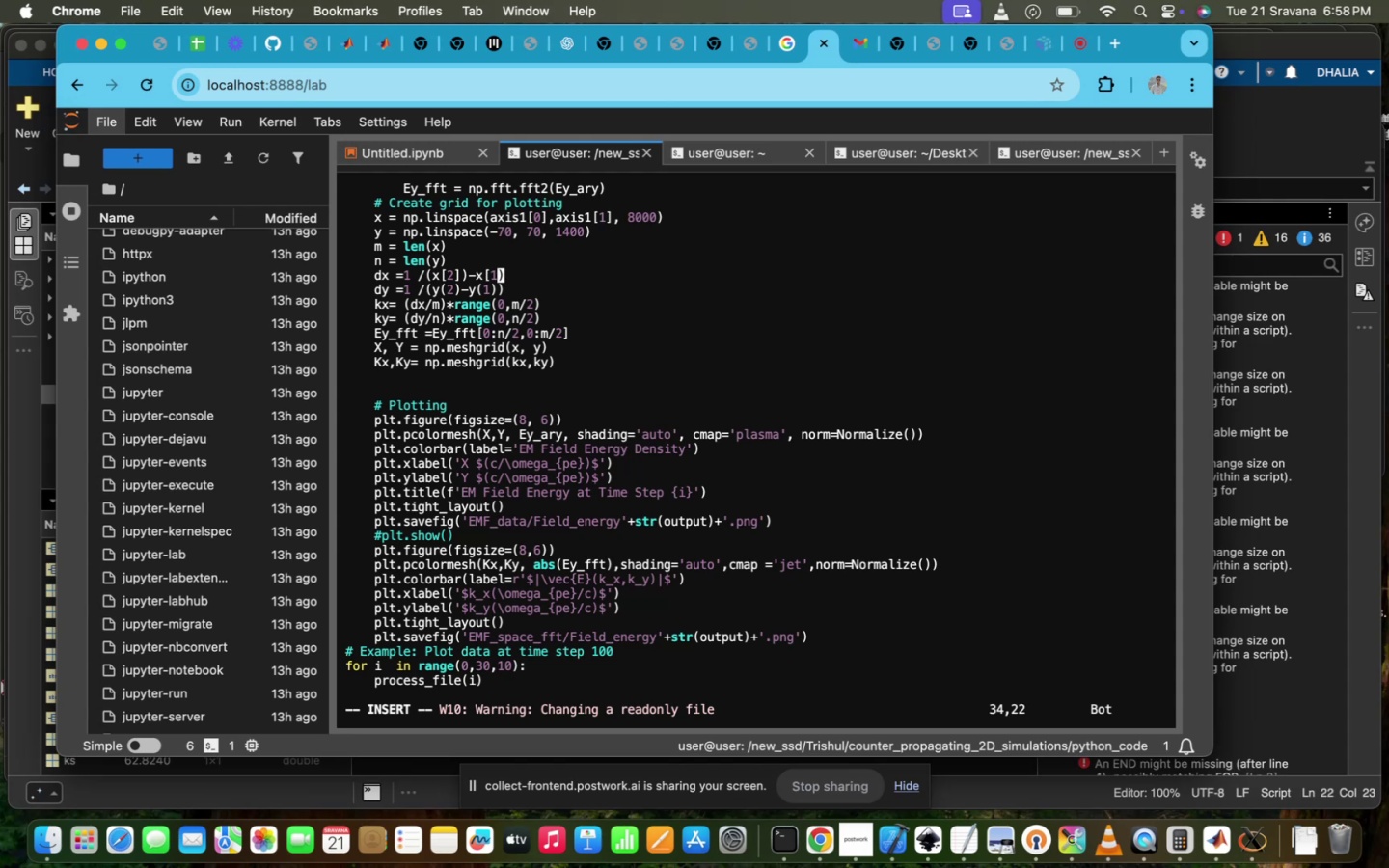 
key(BracketRight)
 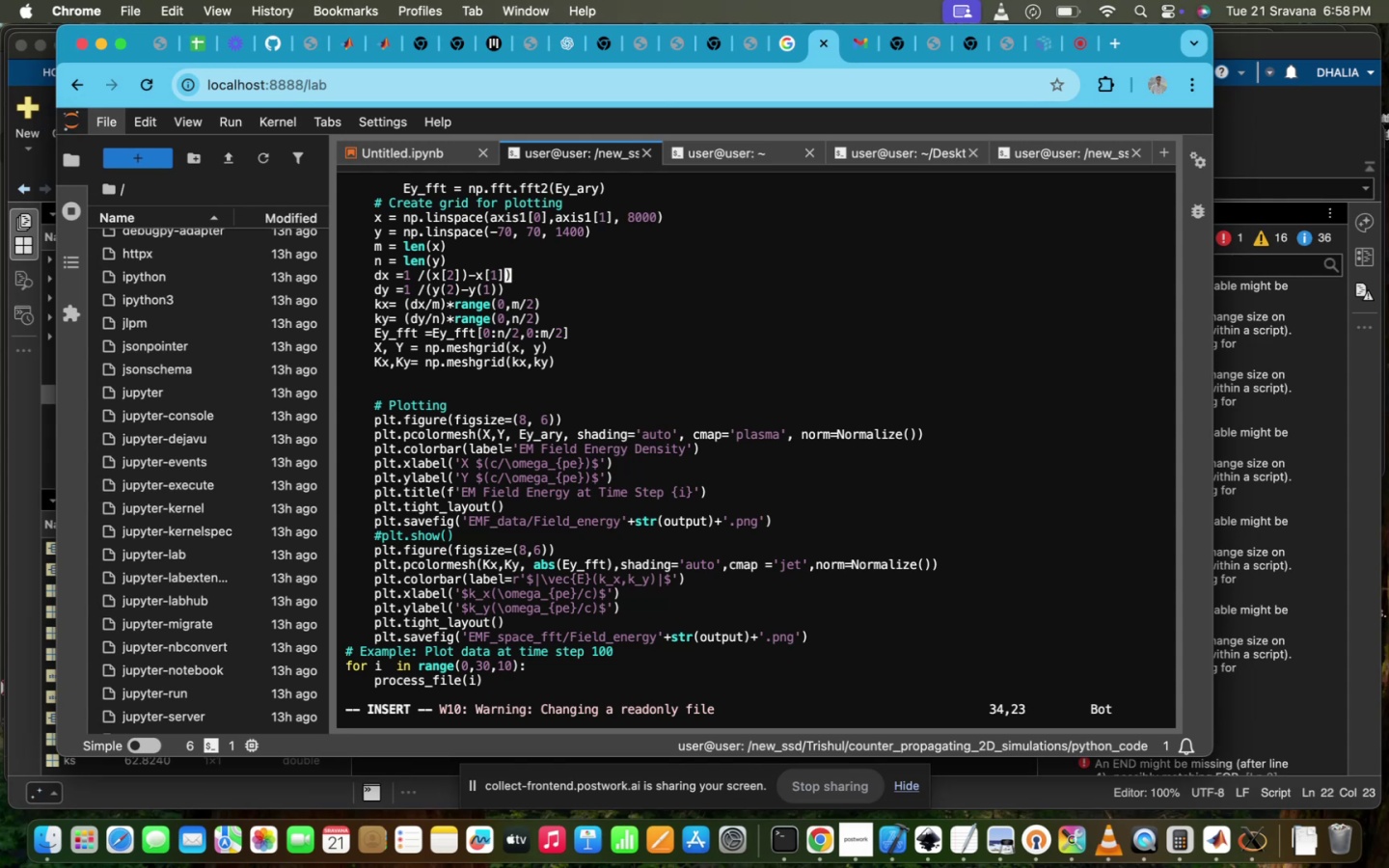 
key(ArrowDown)
 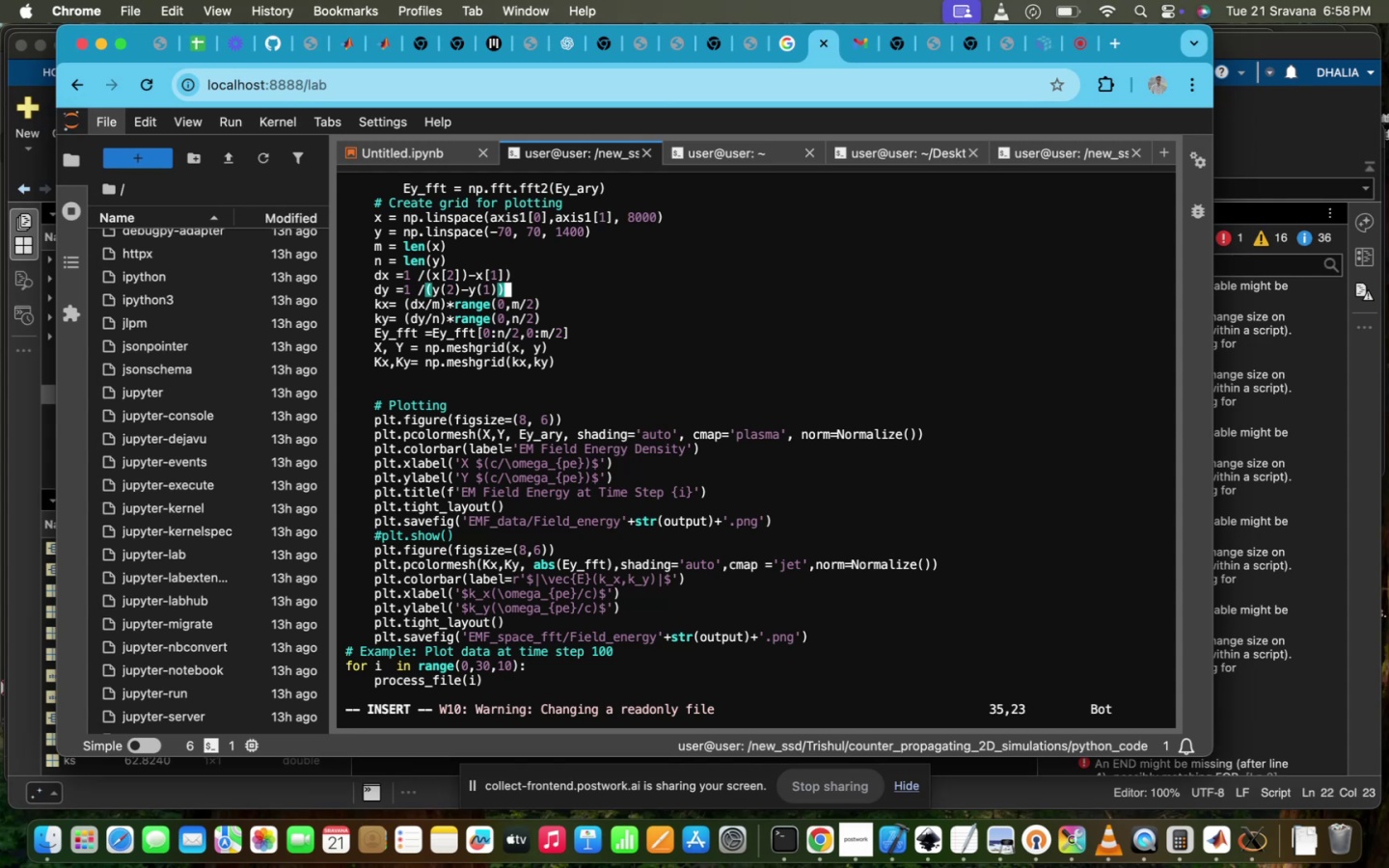 
key(ArrowLeft)
 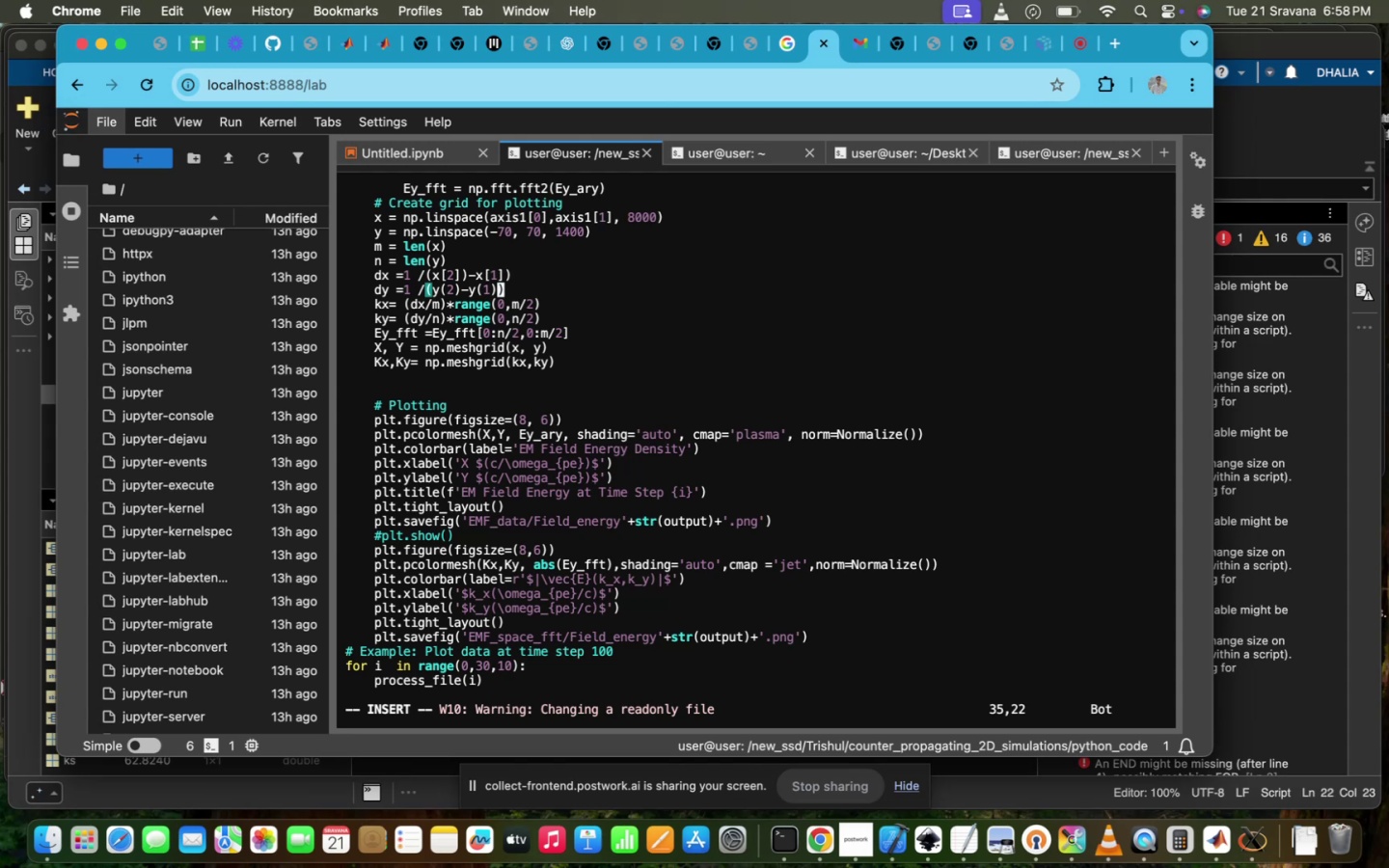 
key(Backspace)
 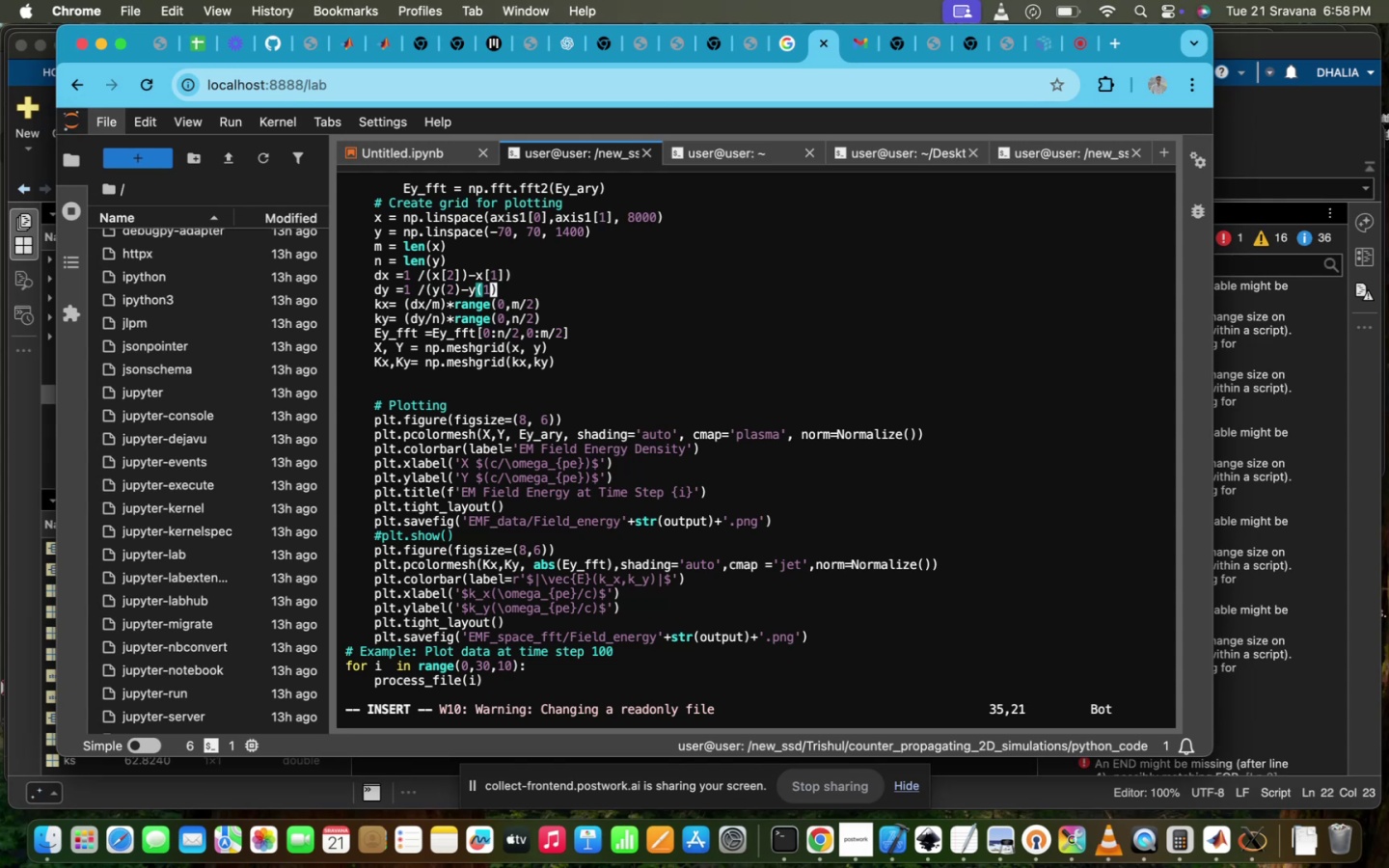 
key(BracketRight)
 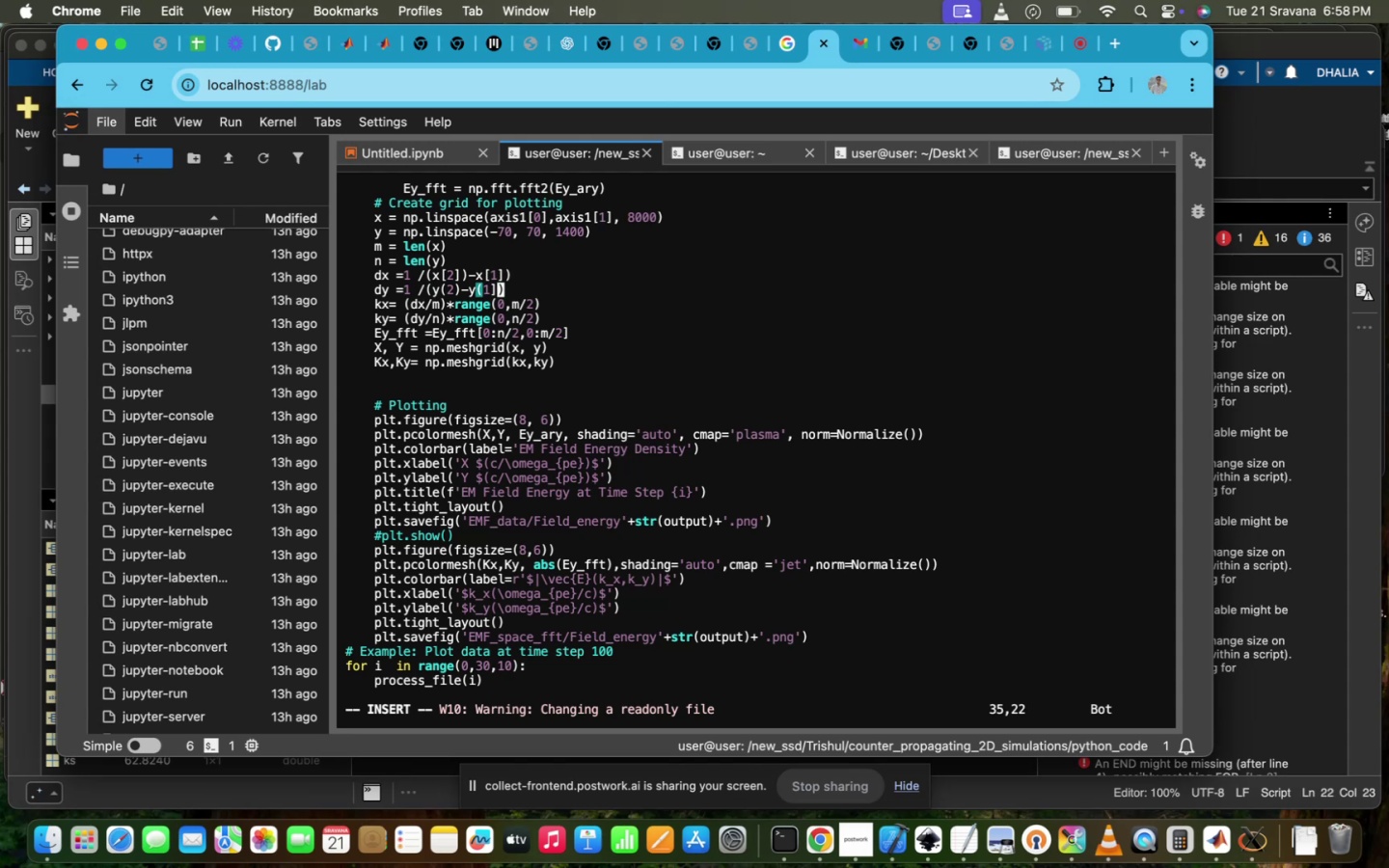 
key(ArrowLeft)
 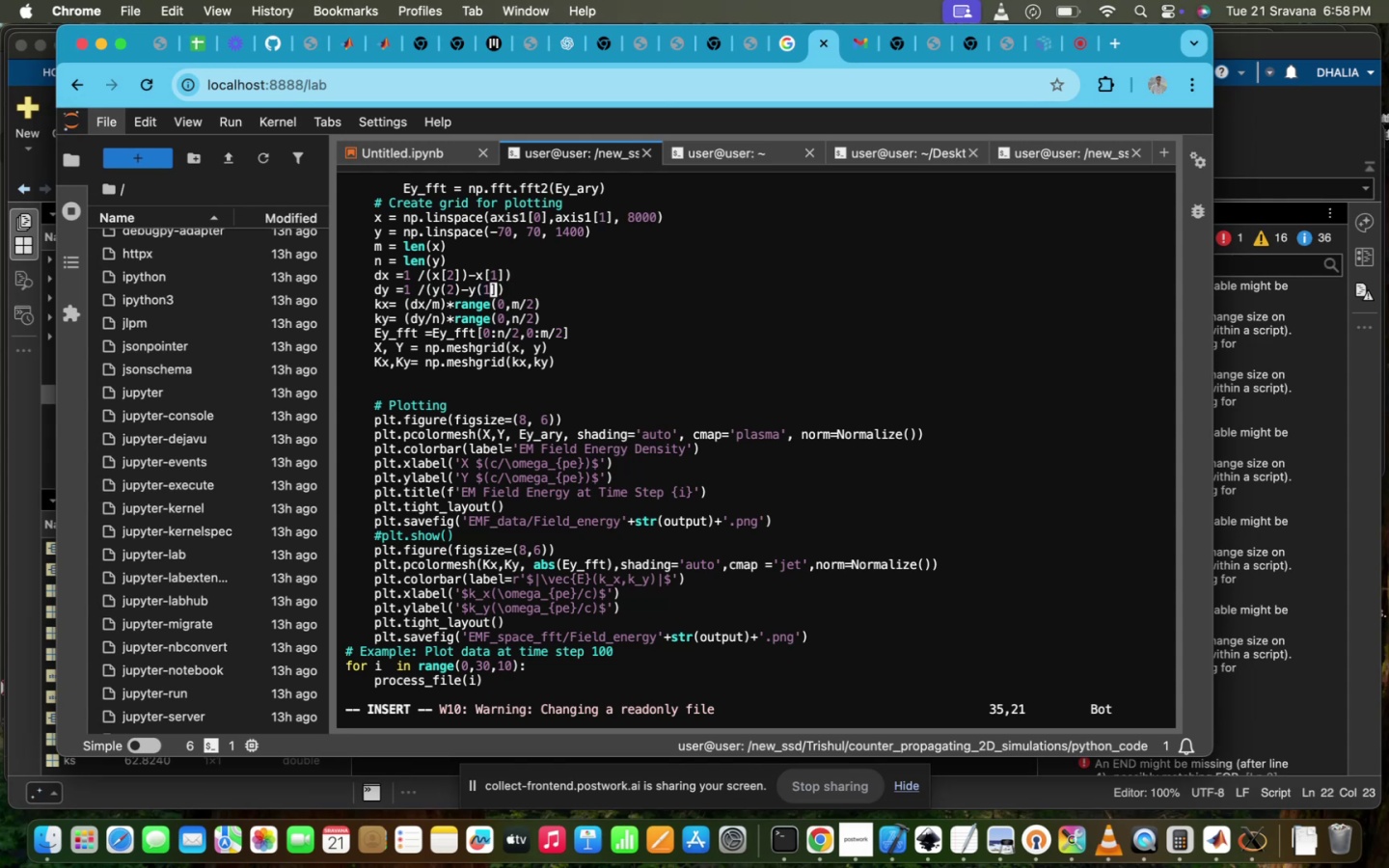 
key(ArrowLeft)
 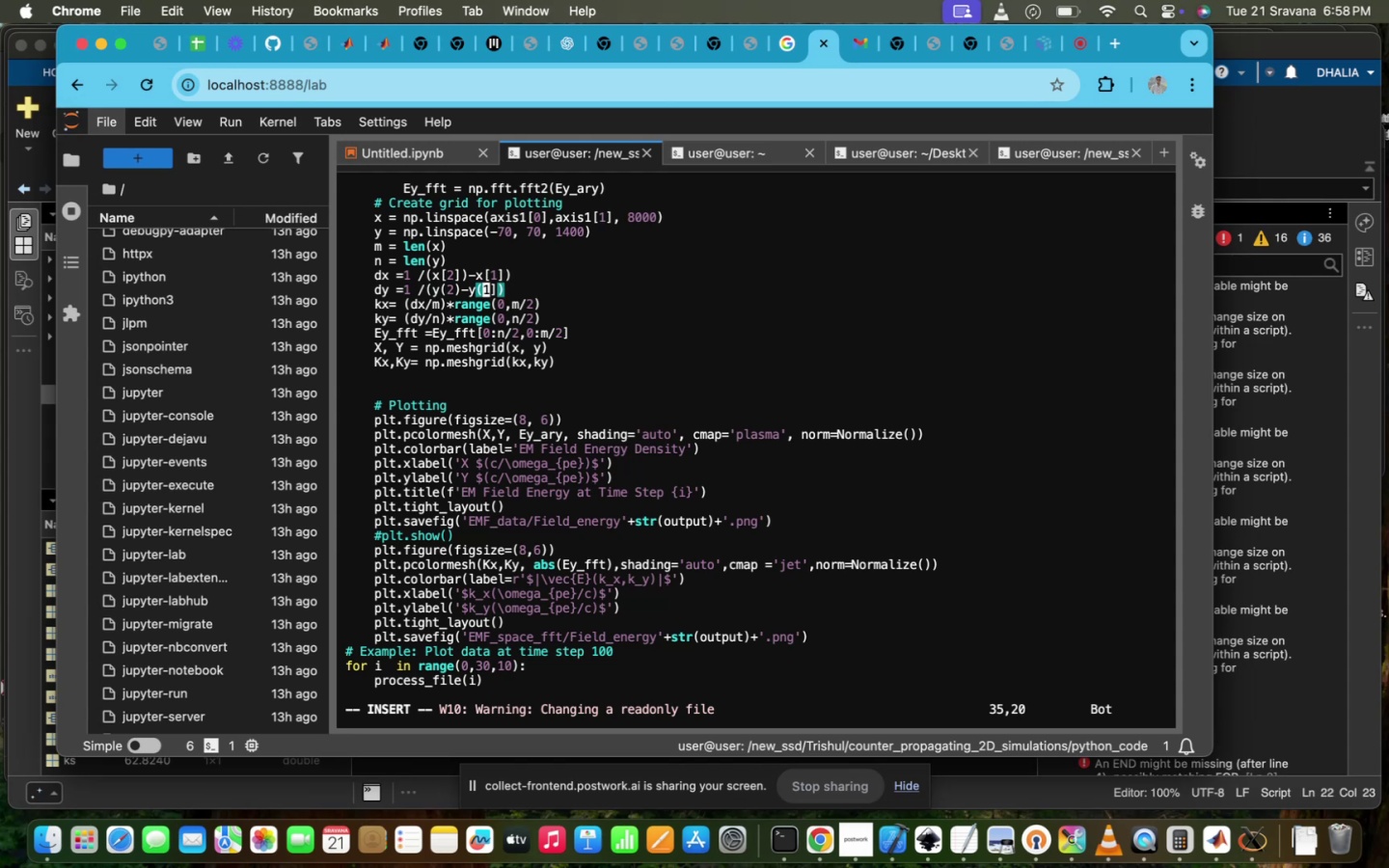 
key(Backspace)
 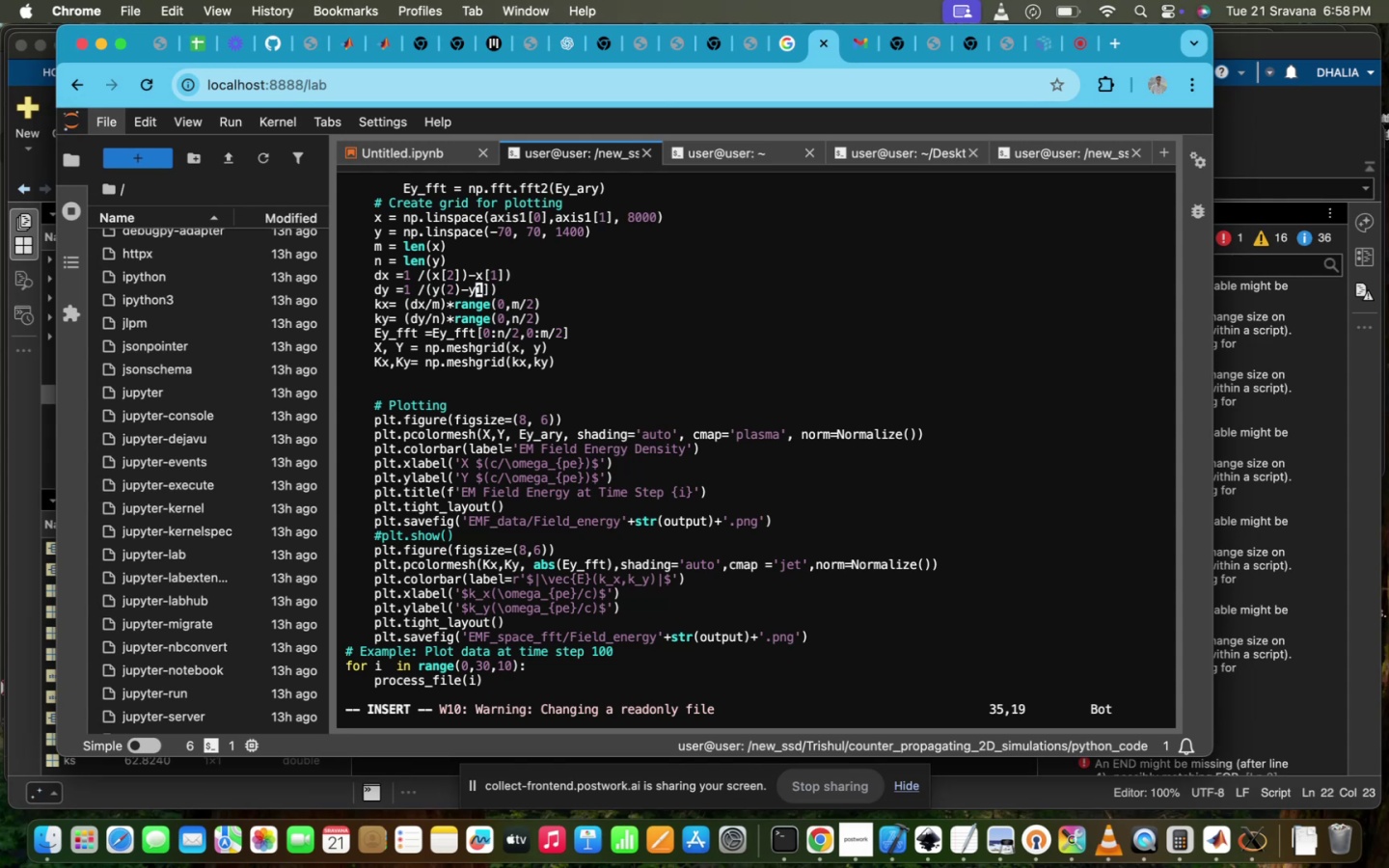 
key(BracketLeft)
 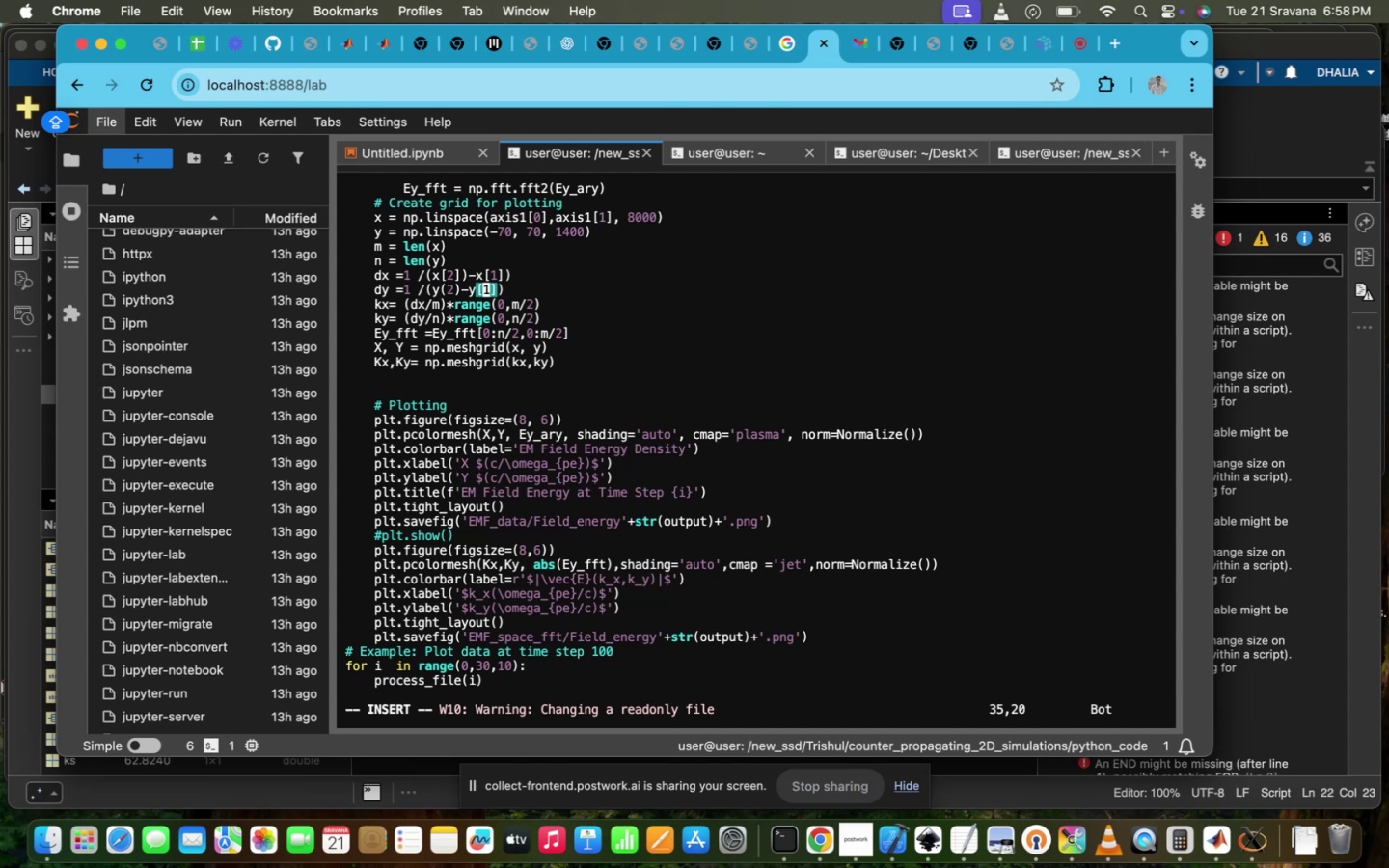 
wait(6.4)
 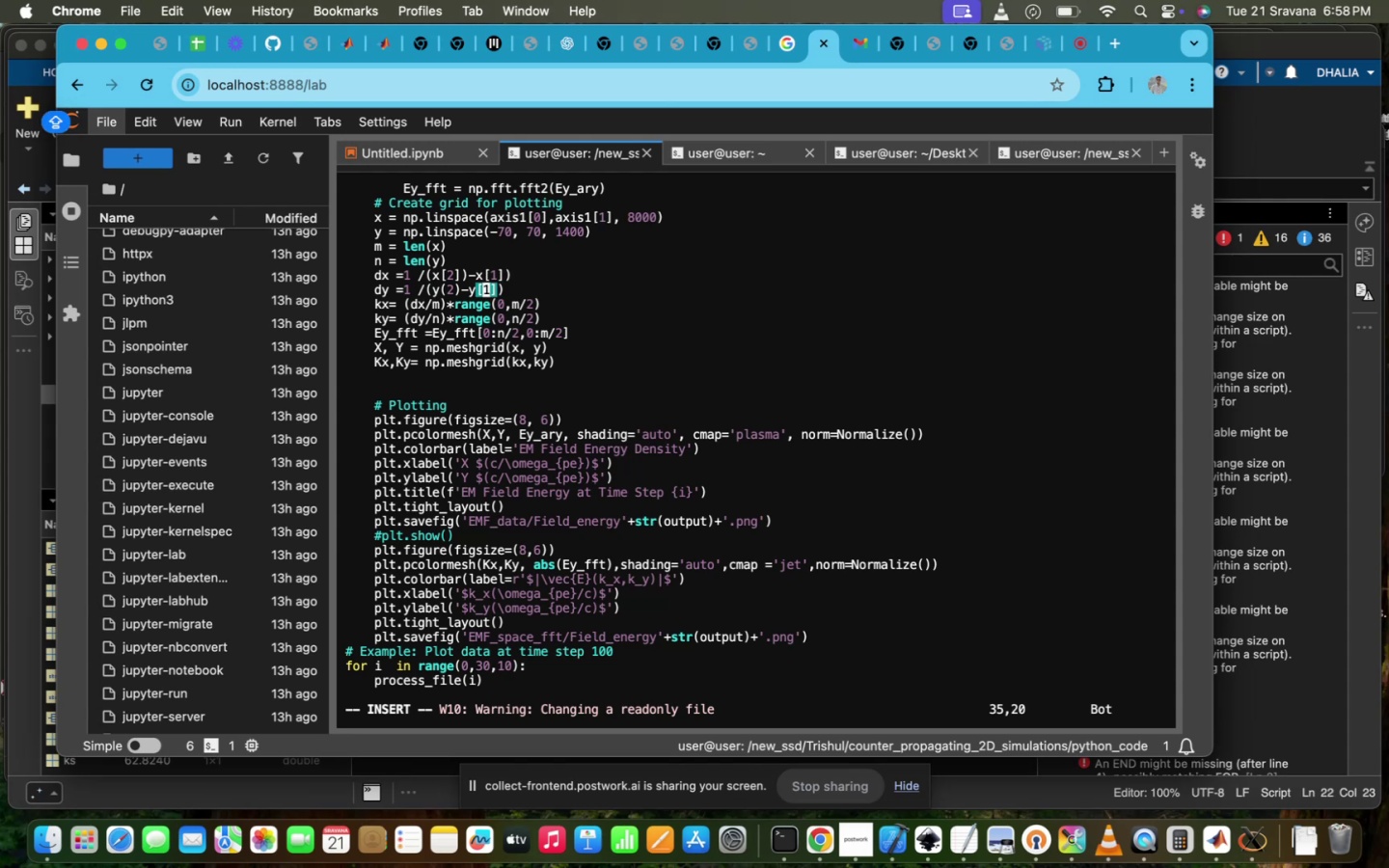 
hold_key(key=ArrowLeft, duration=0.73)
 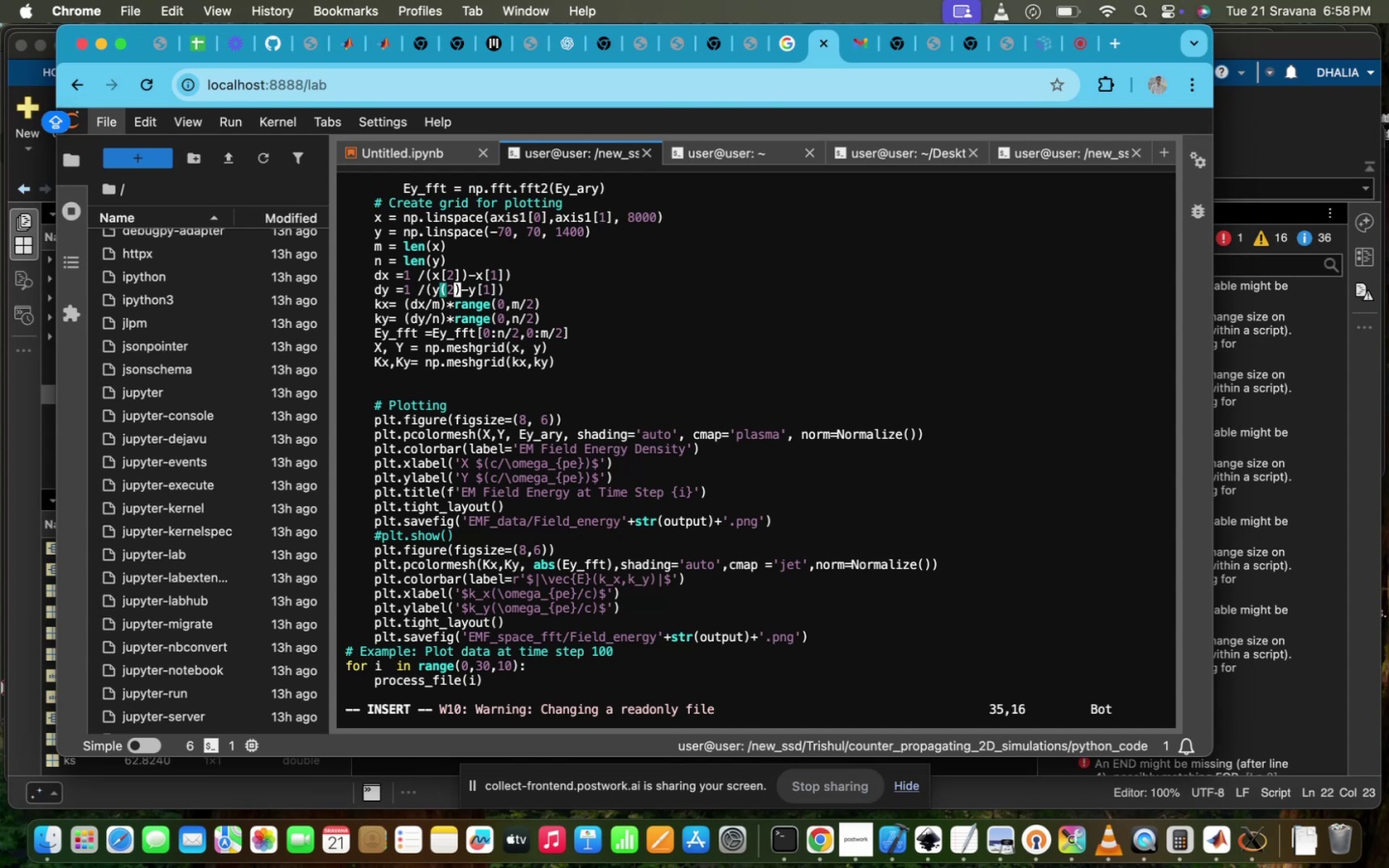 
wait(12.01)
 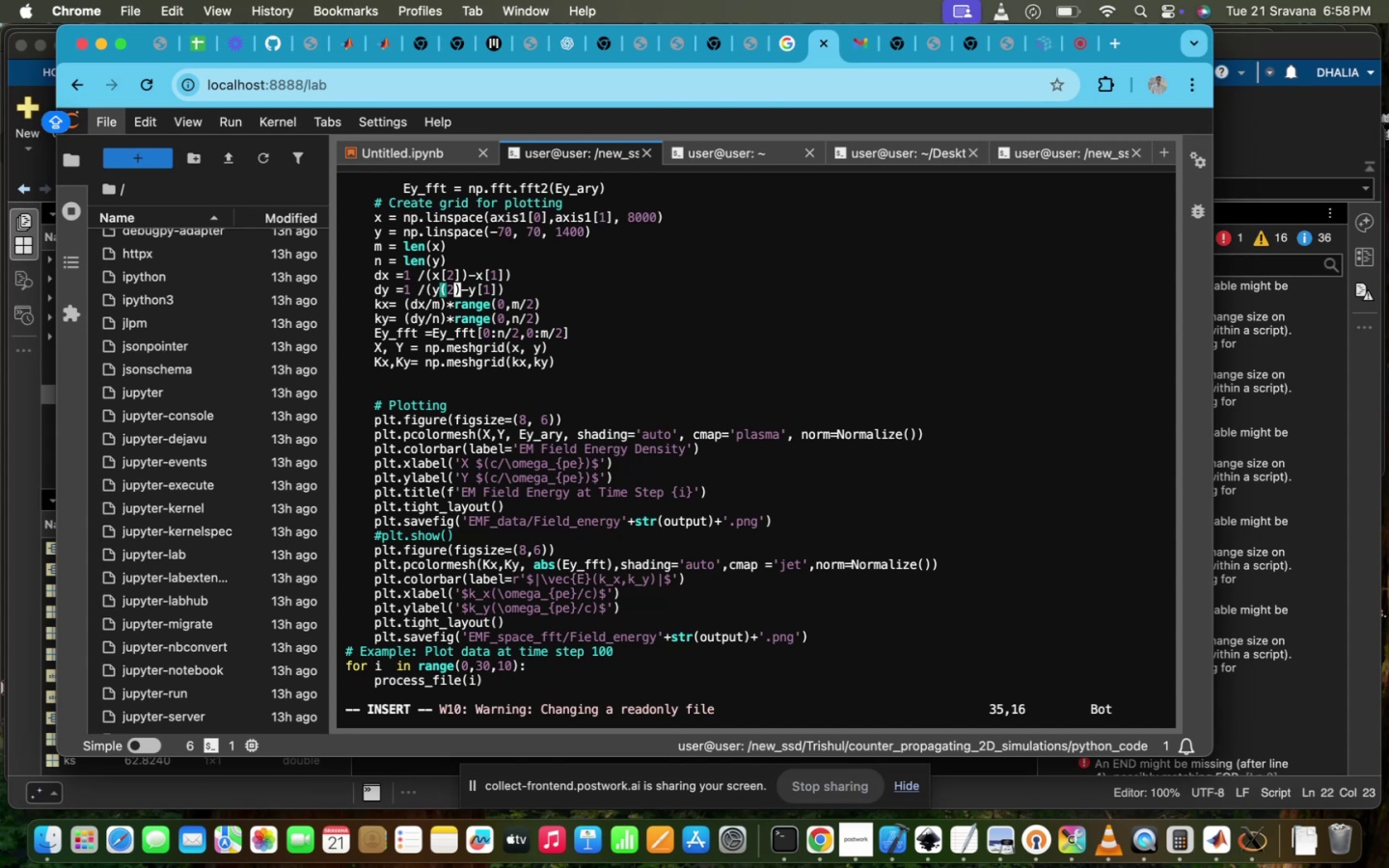 
key(ArrowRight)
 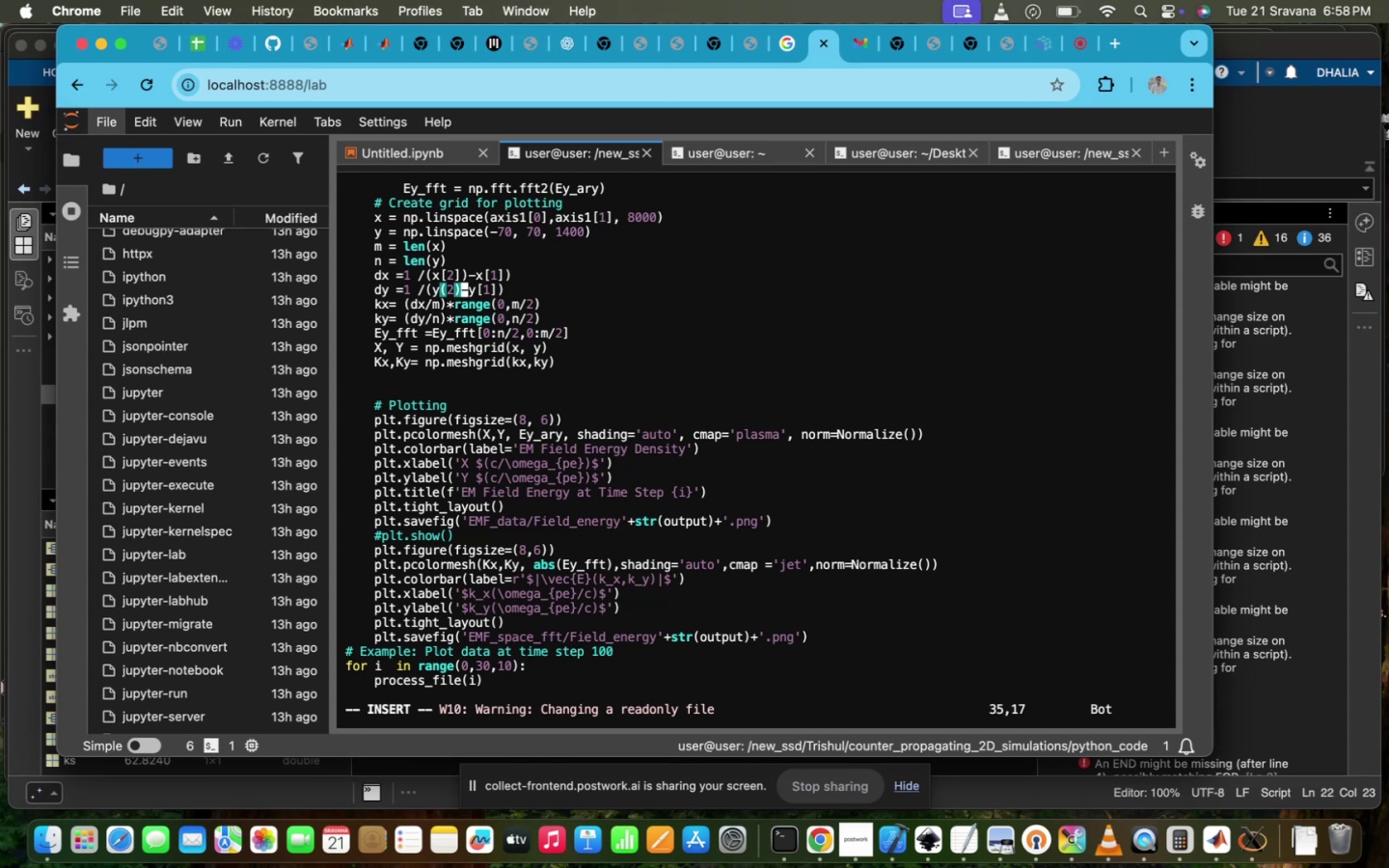 
key(Backspace)
 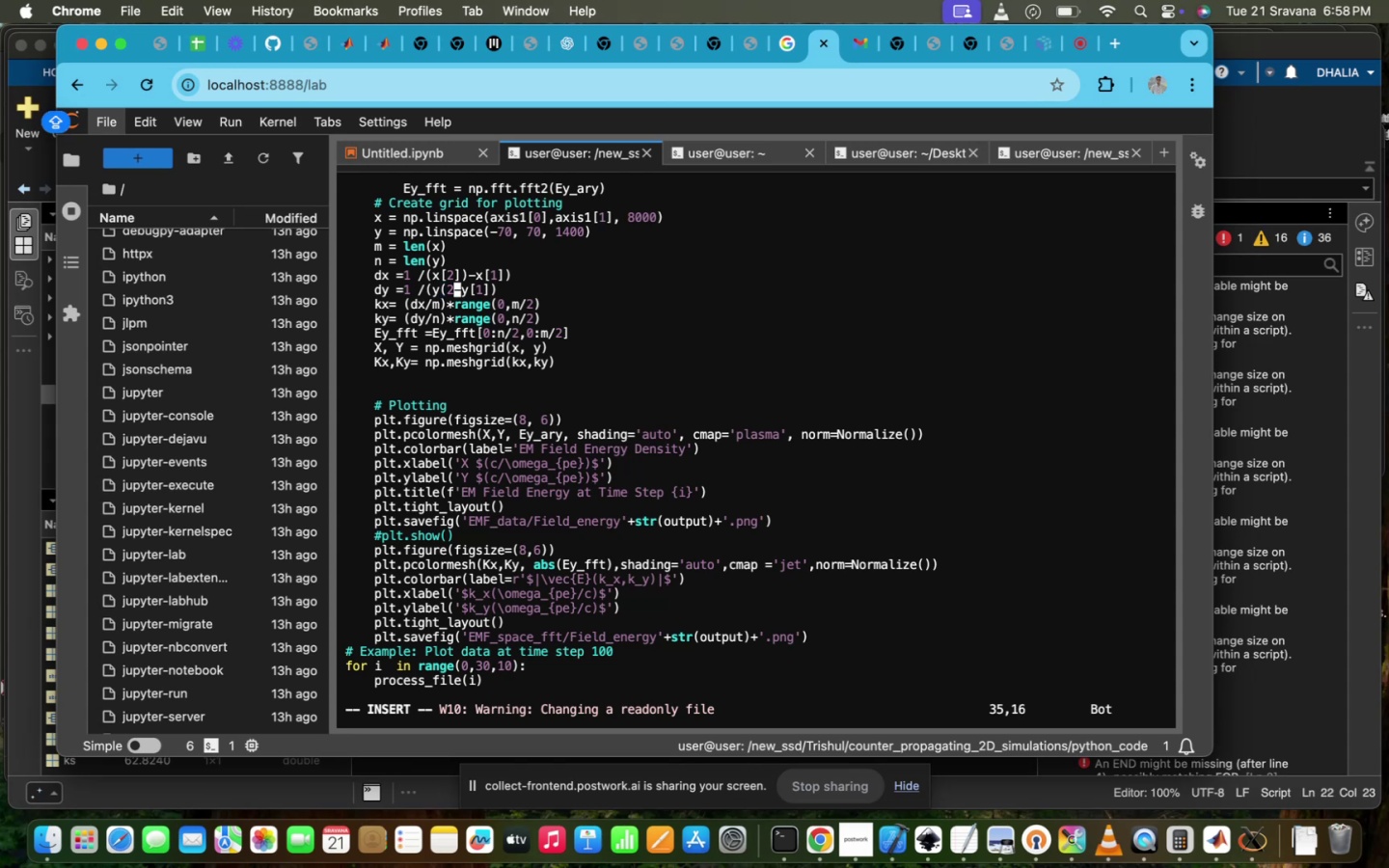 
key(BracketRight)
 